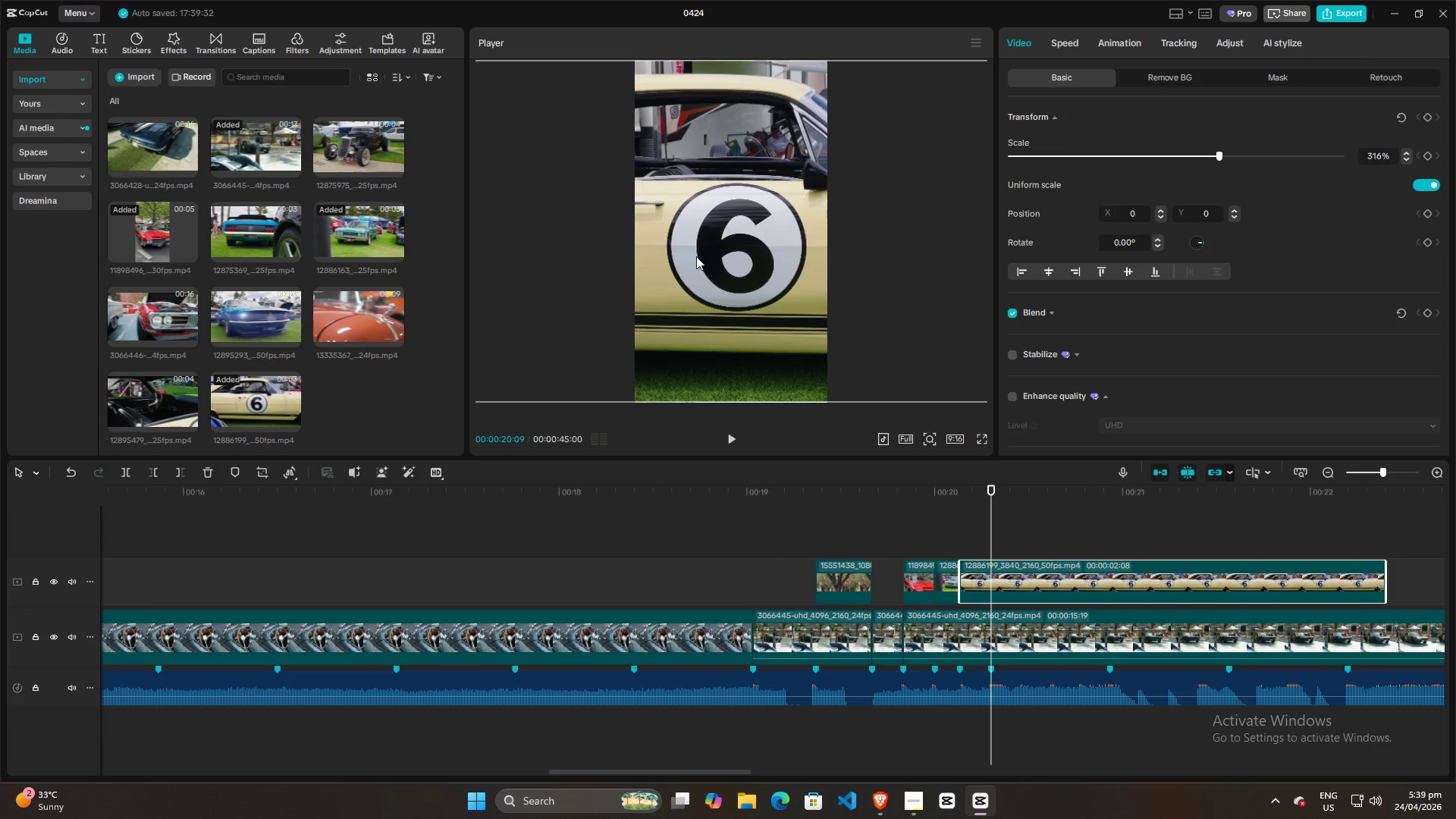 
left_click_drag(start_coordinate=[696, 256], to_coordinate=[604, 248])
 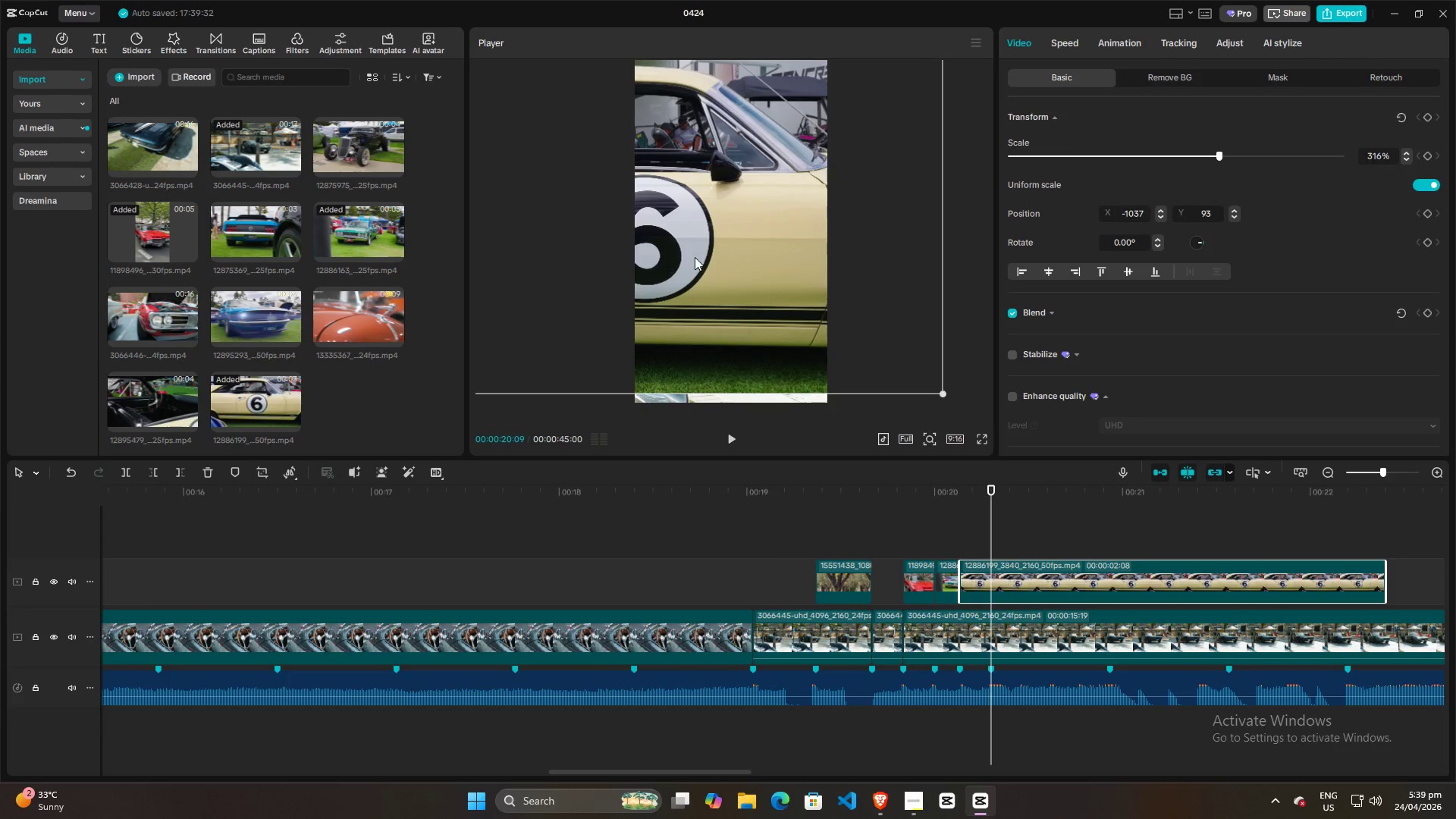 
left_click_drag(start_coordinate=[698, 259], to_coordinate=[784, 271])
 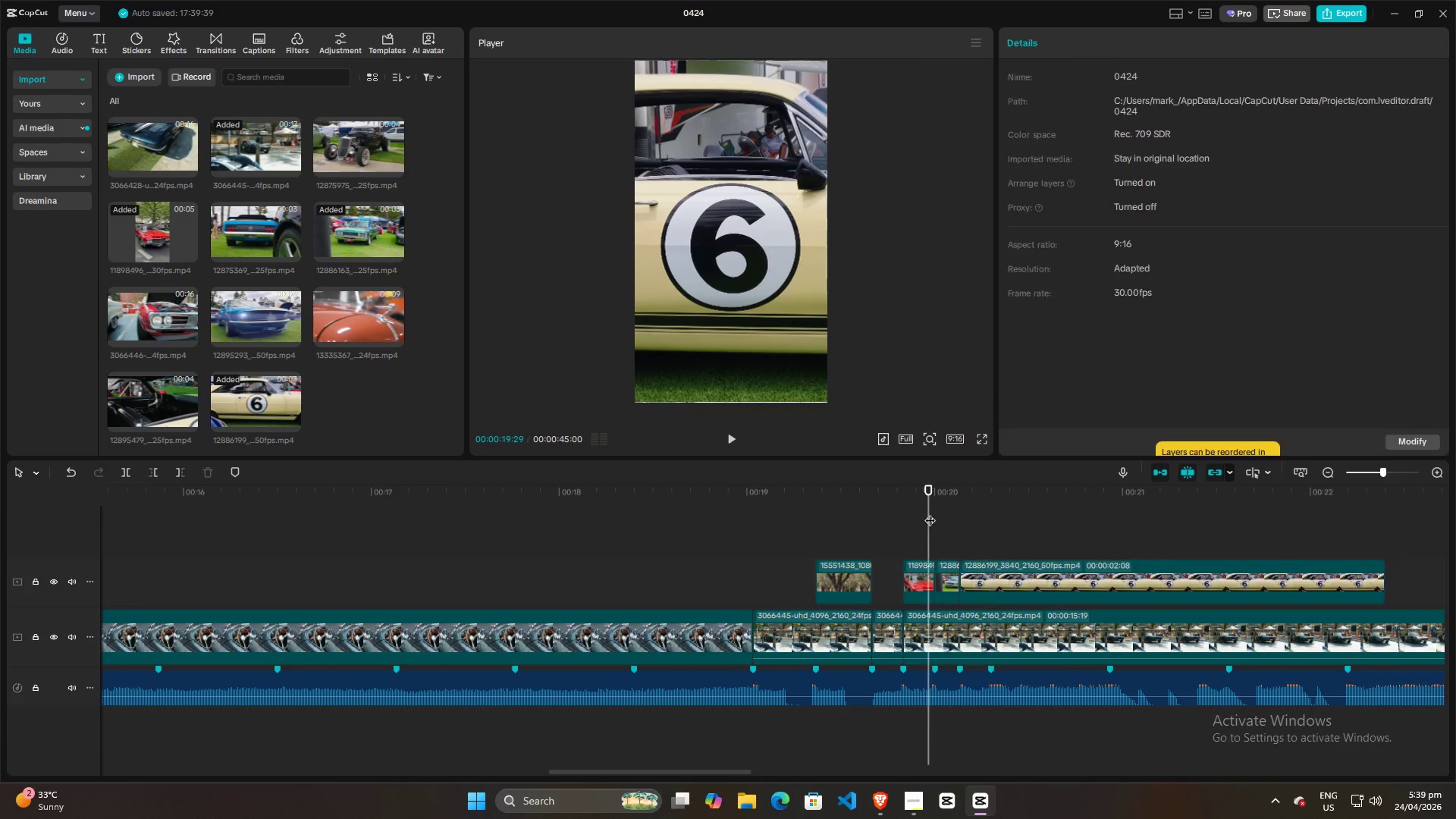 
double_click([874, 526])
 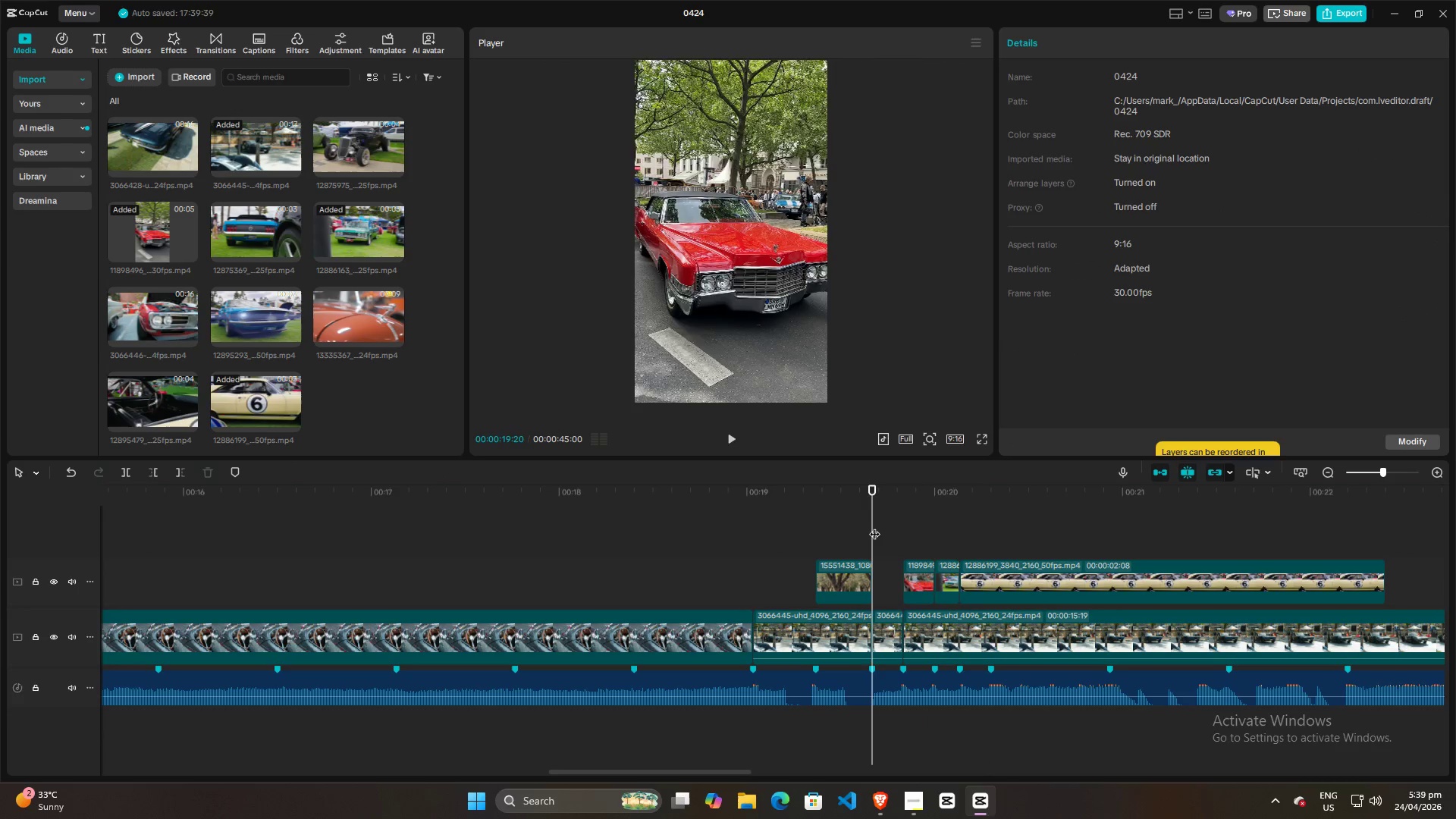 
key(Space)
 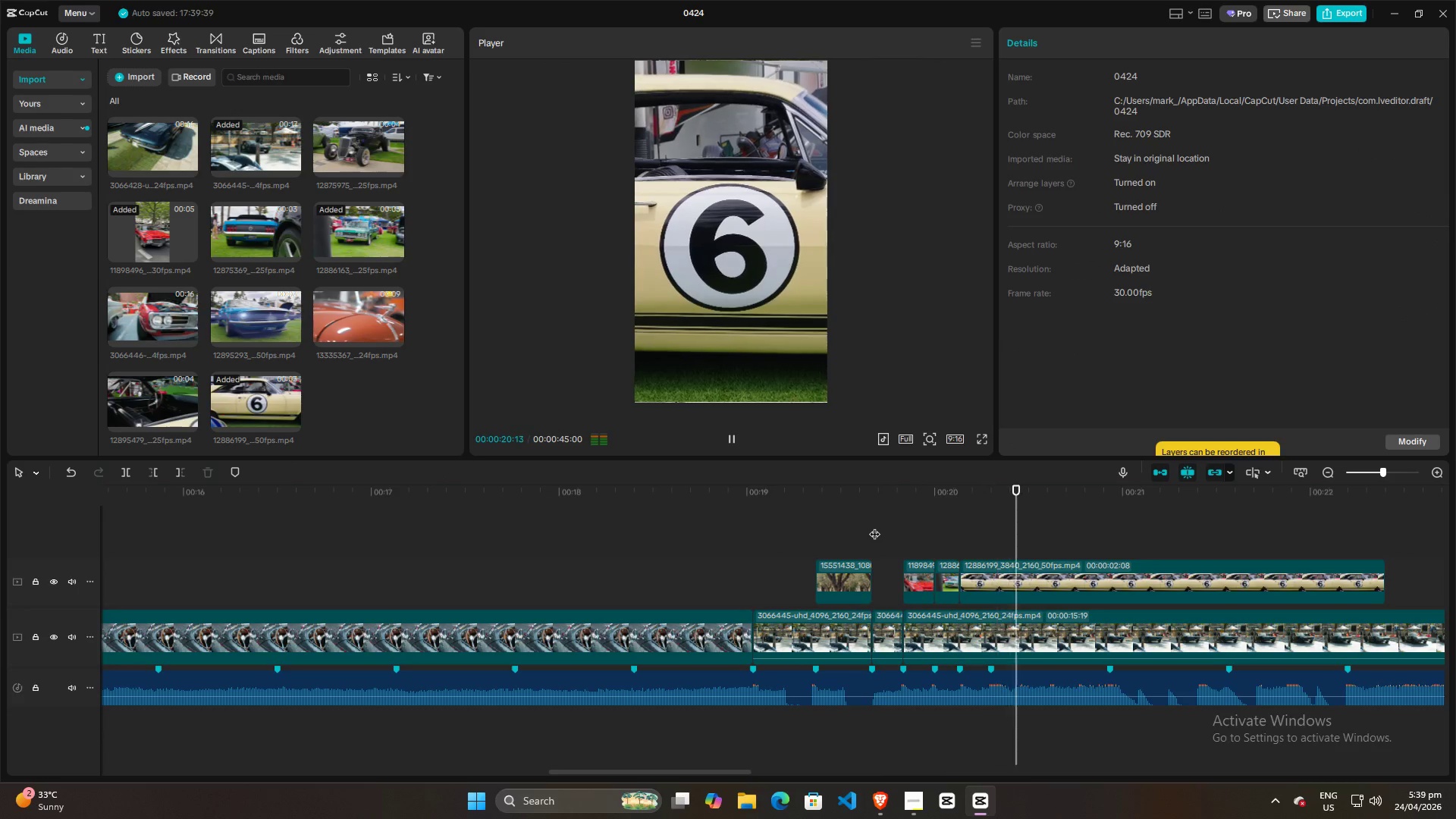 
key(Space)
 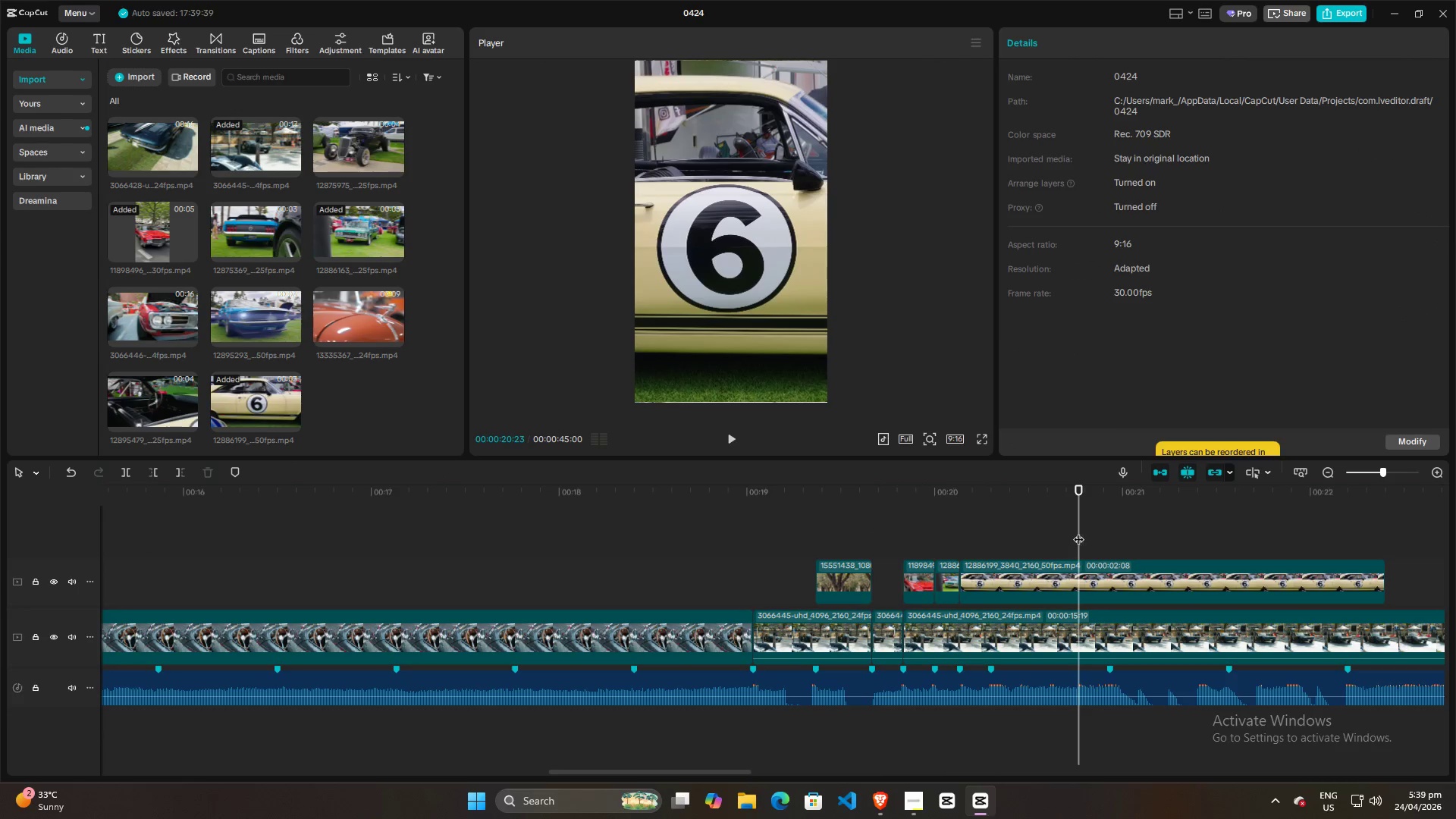 
left_click_drag(start_coordinate=[1079, 532], to_coordinate=[993, 545])
 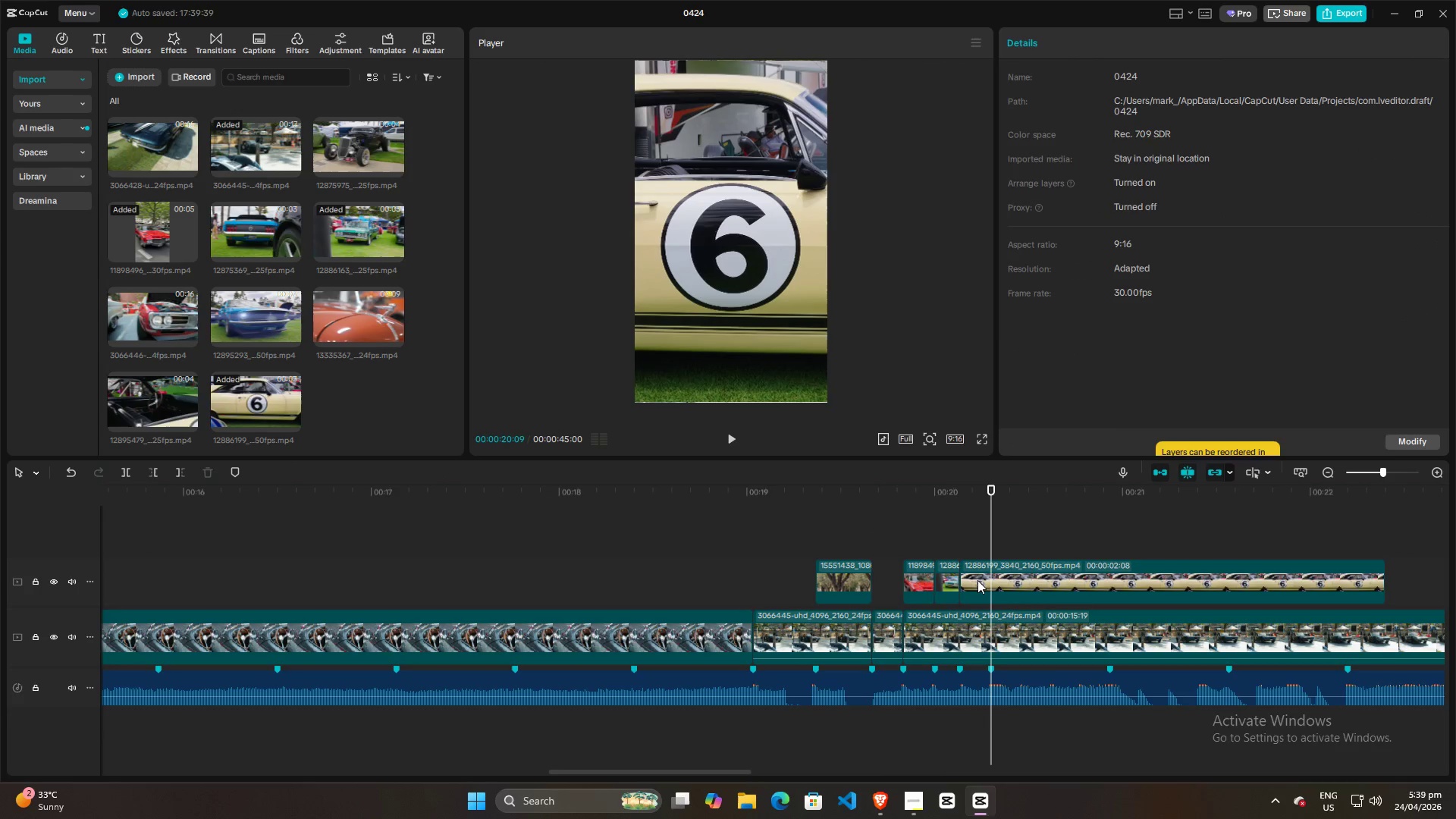 
left_click([977, 580])
 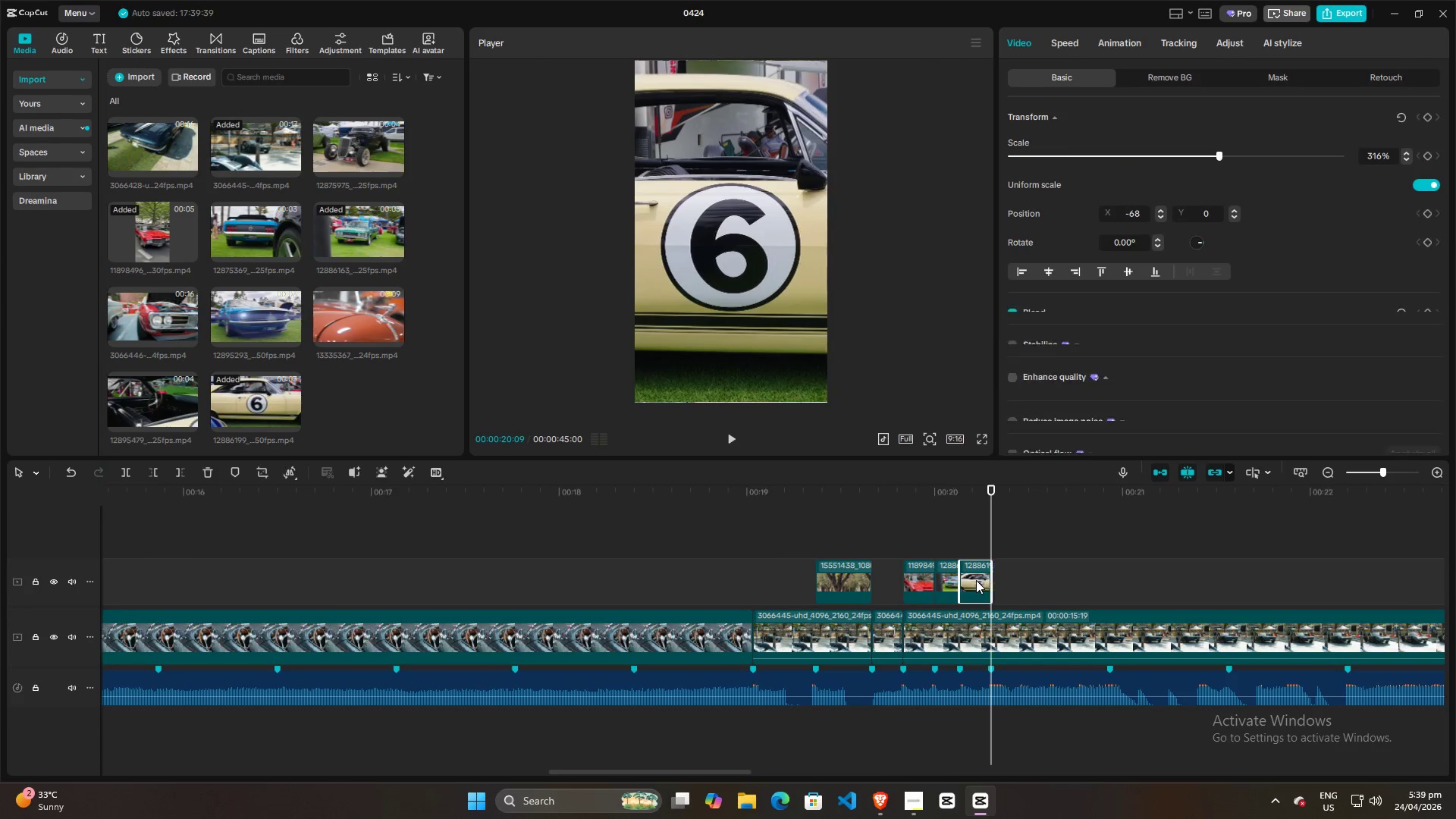 
key(W)
 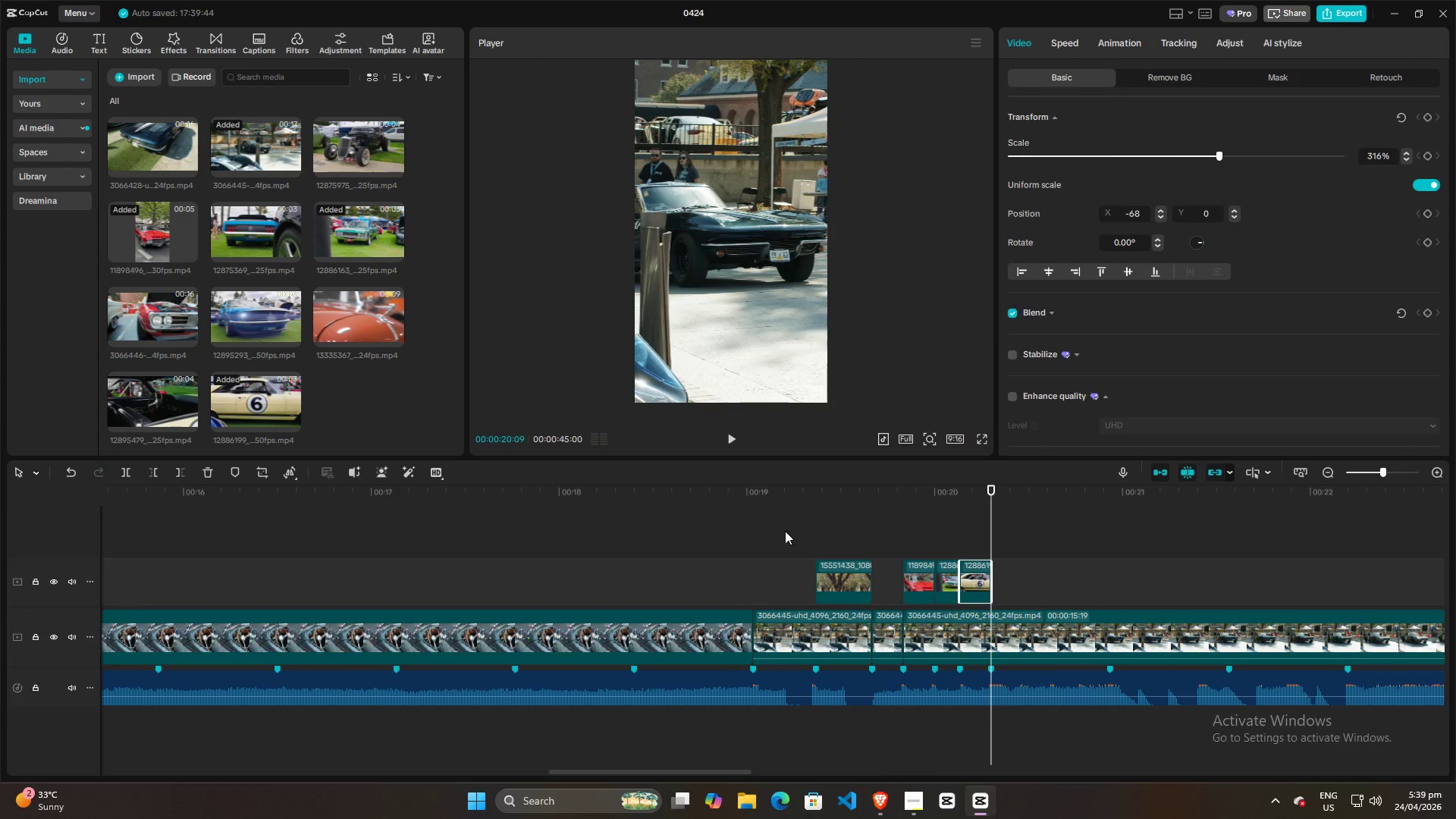 
left_click([781, 532])
 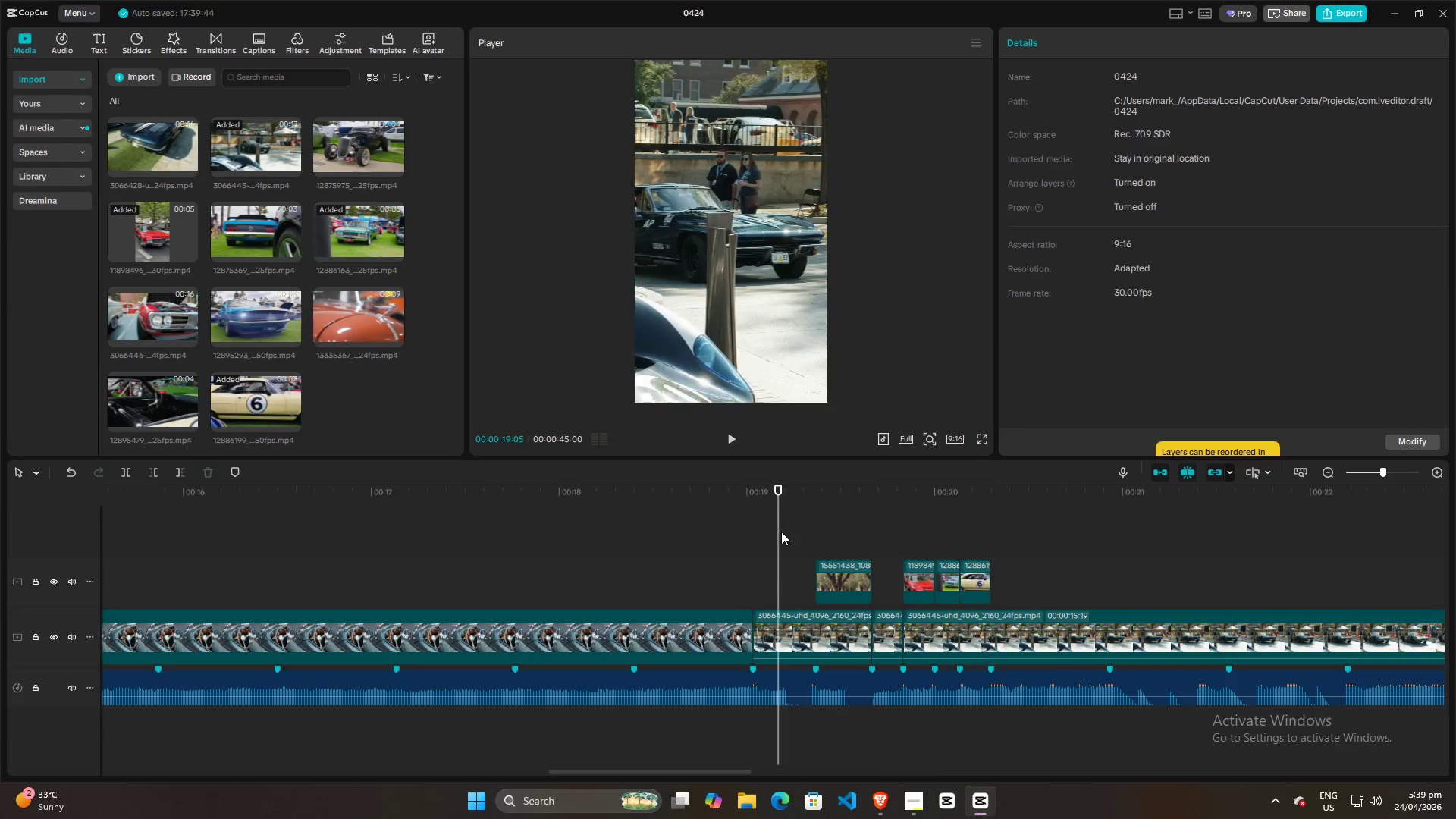 
key(Space)
 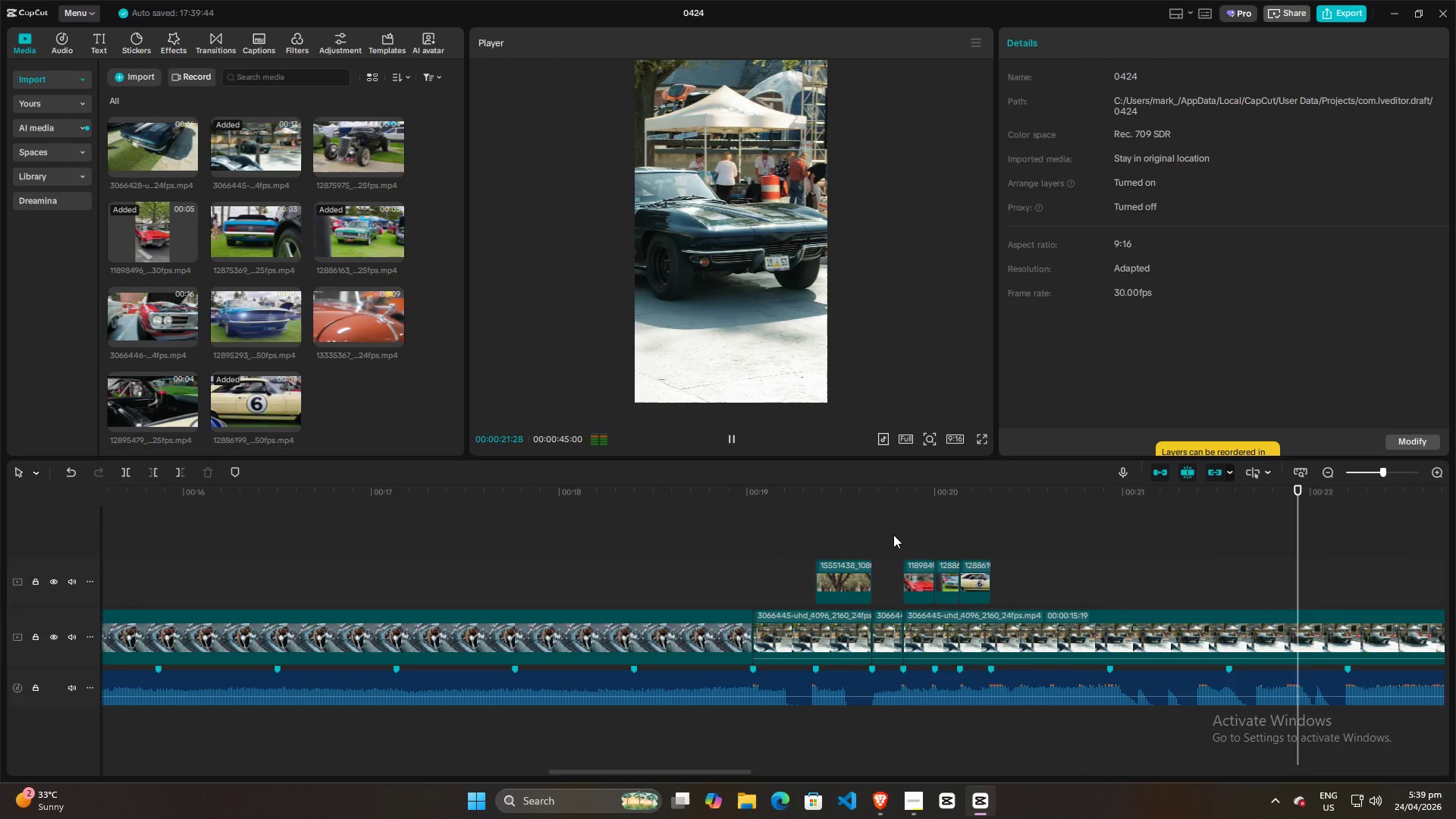 
key(Space)
 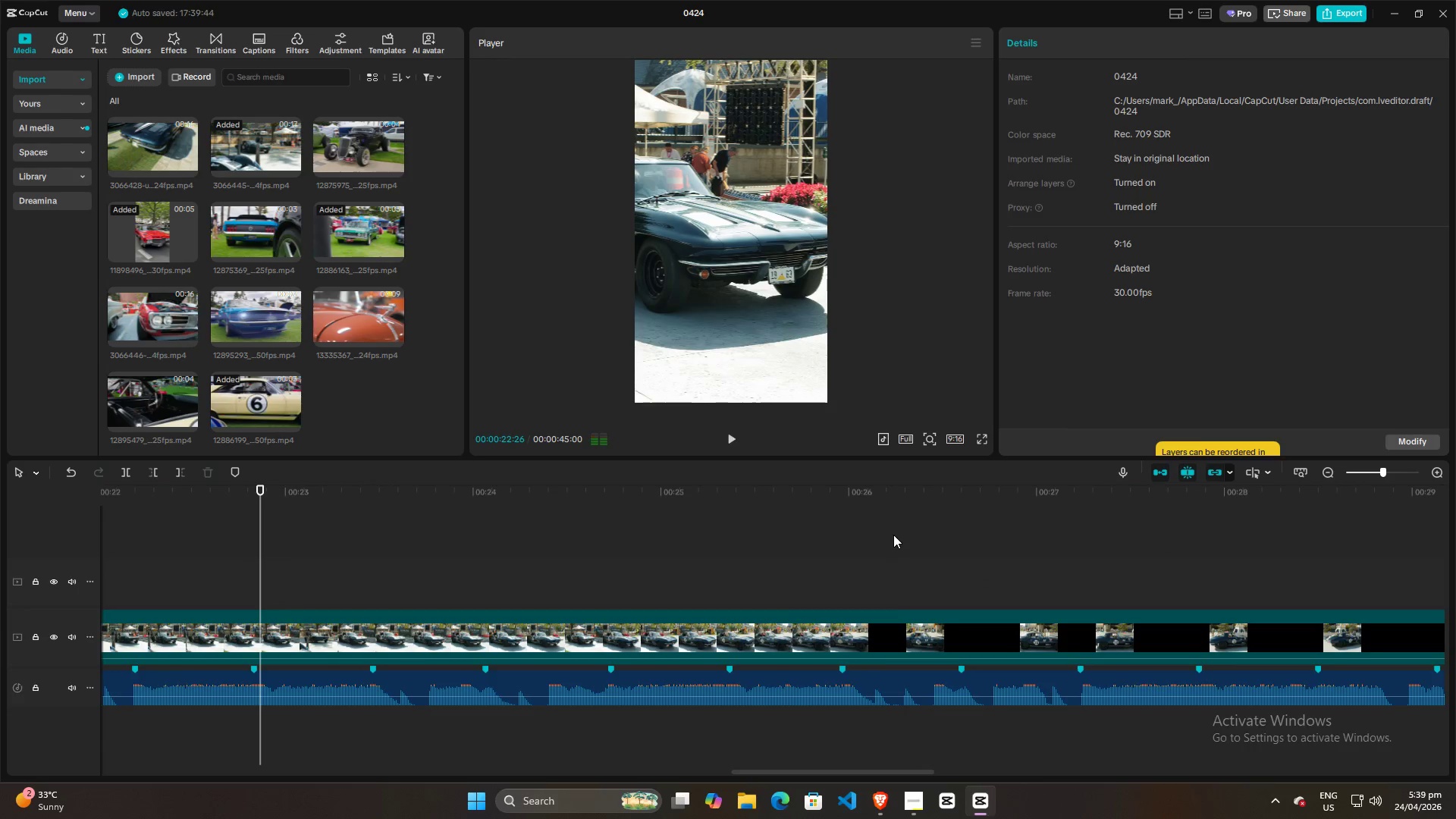 
hold_key(key=ControlLeft, duration=1.5)
hold_key(key=ControlLeft, duration=1.06)
scroll: coordinate [279, 573], scroll_direction: down, amount: 29.0
 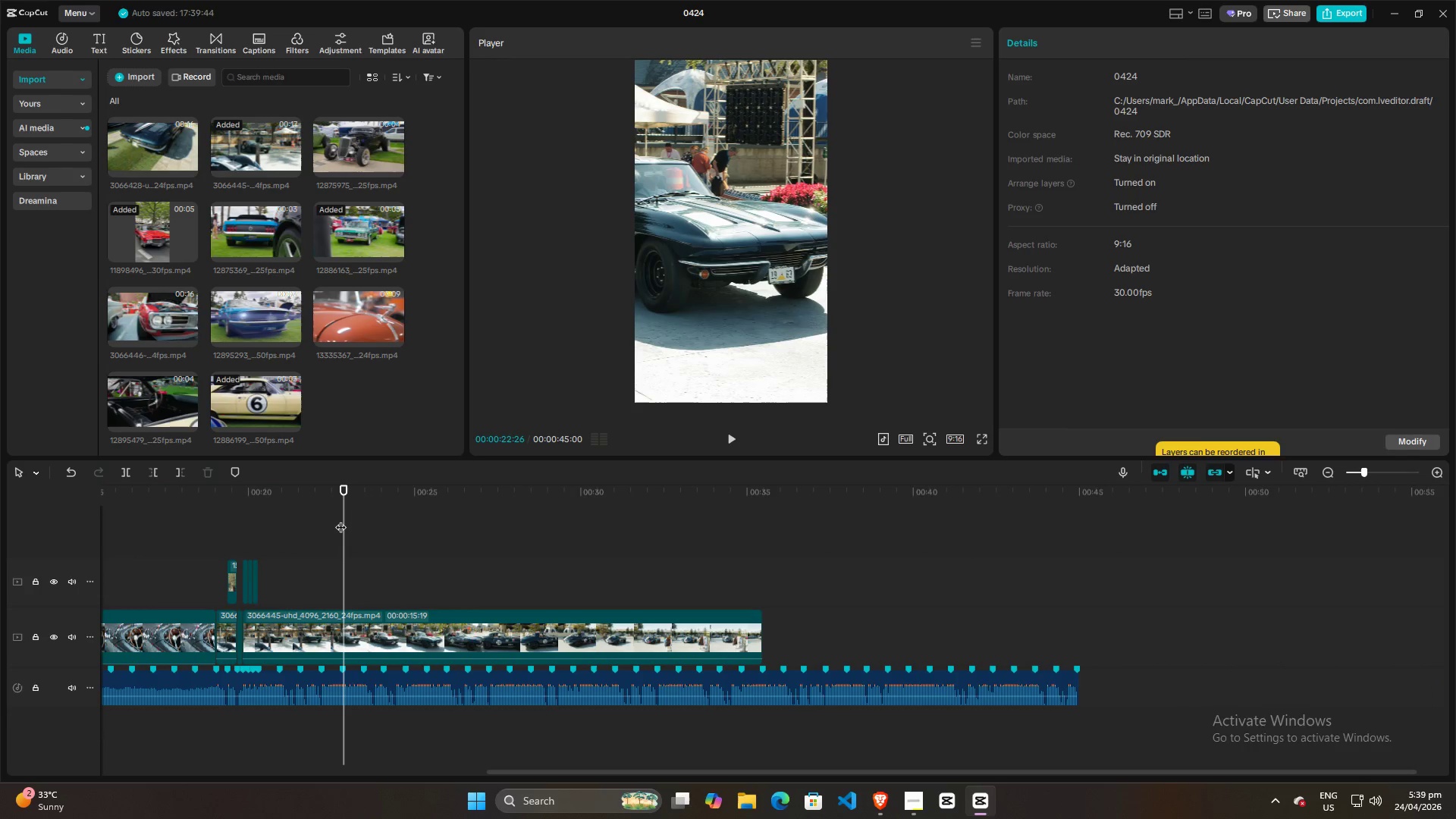 
left_click_drag(start_coordinate=[340, 519], to_coordinate=[0, 524])
 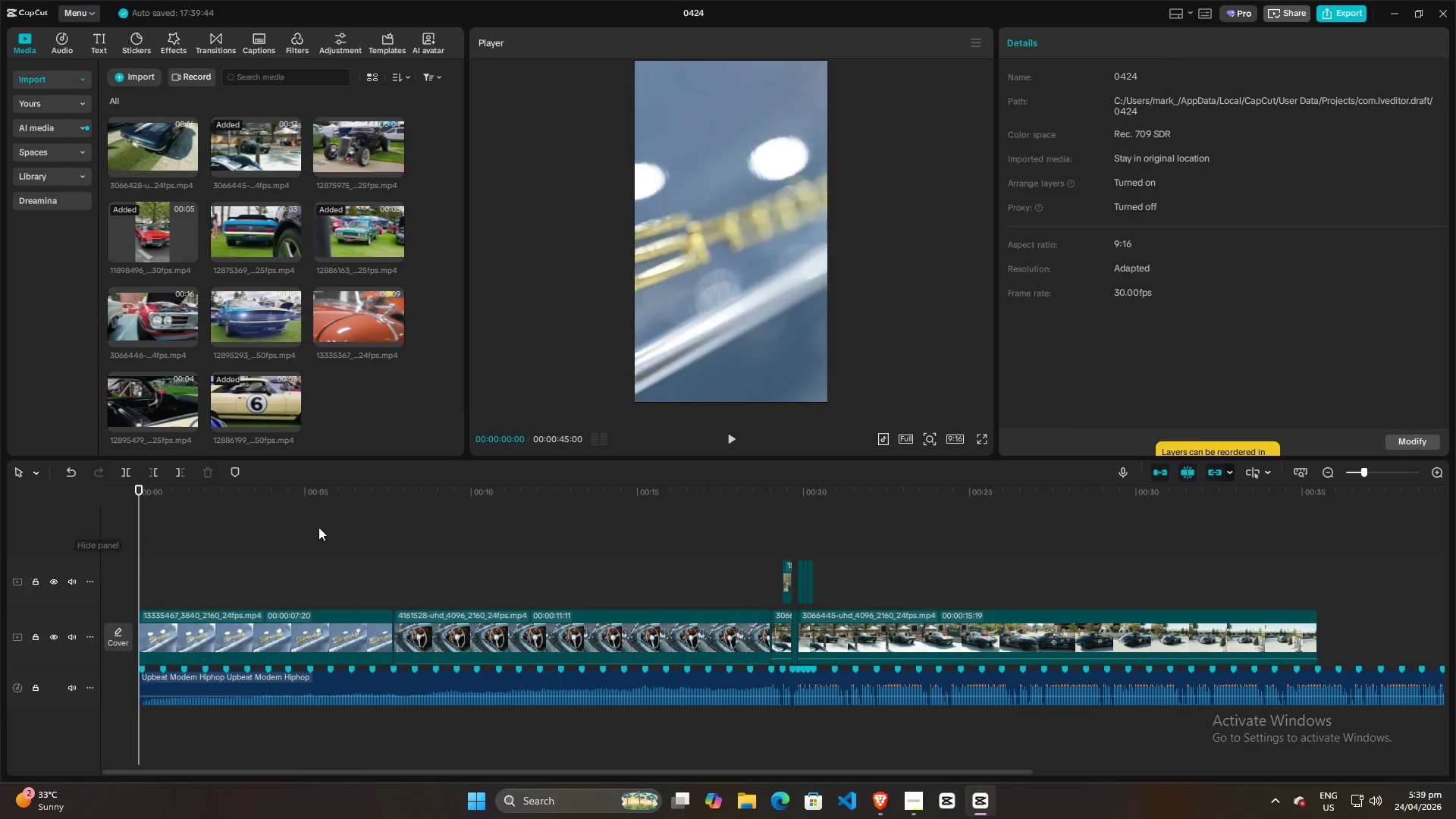 
key(Space)
 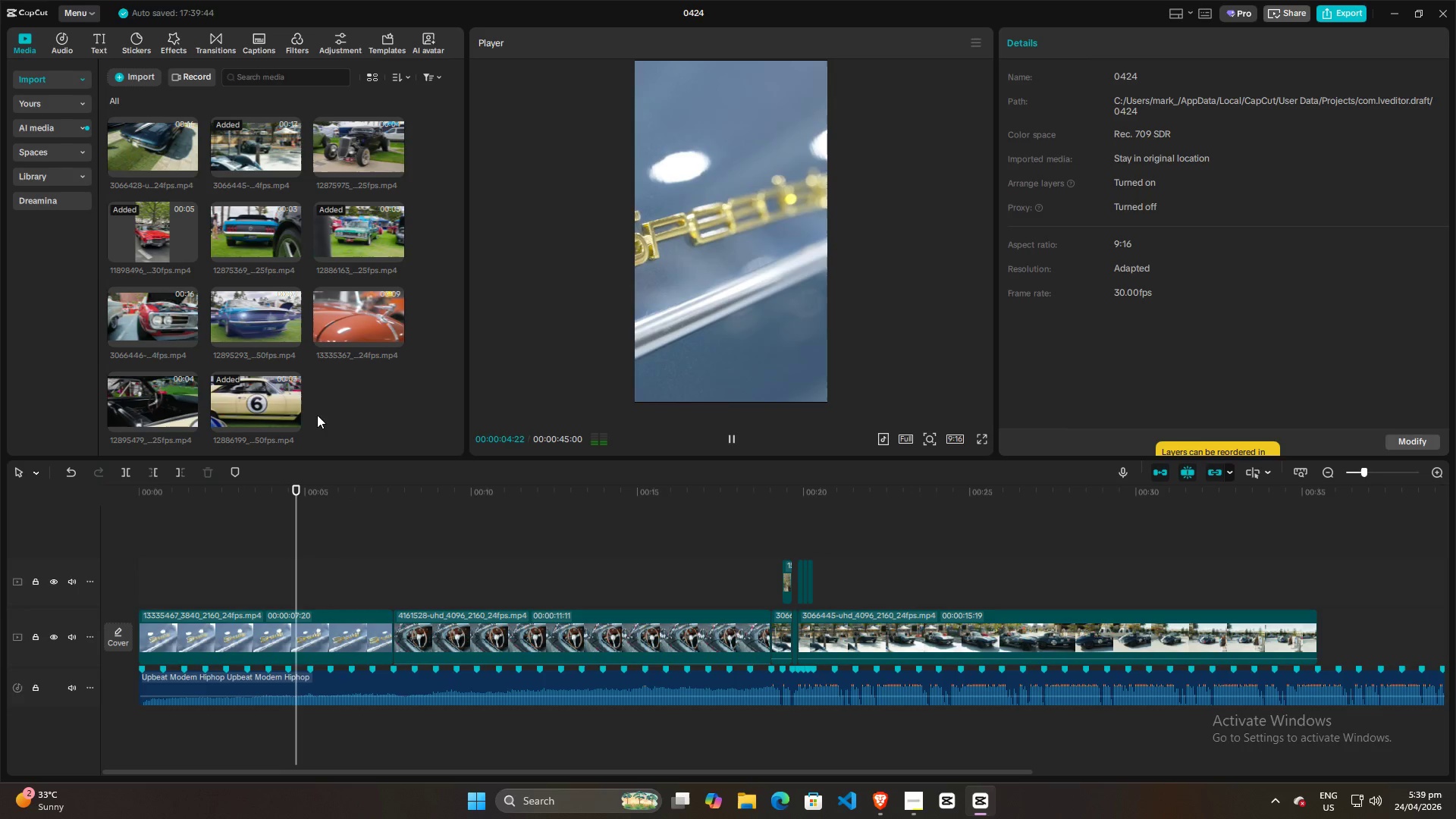 
wait(6.42)
 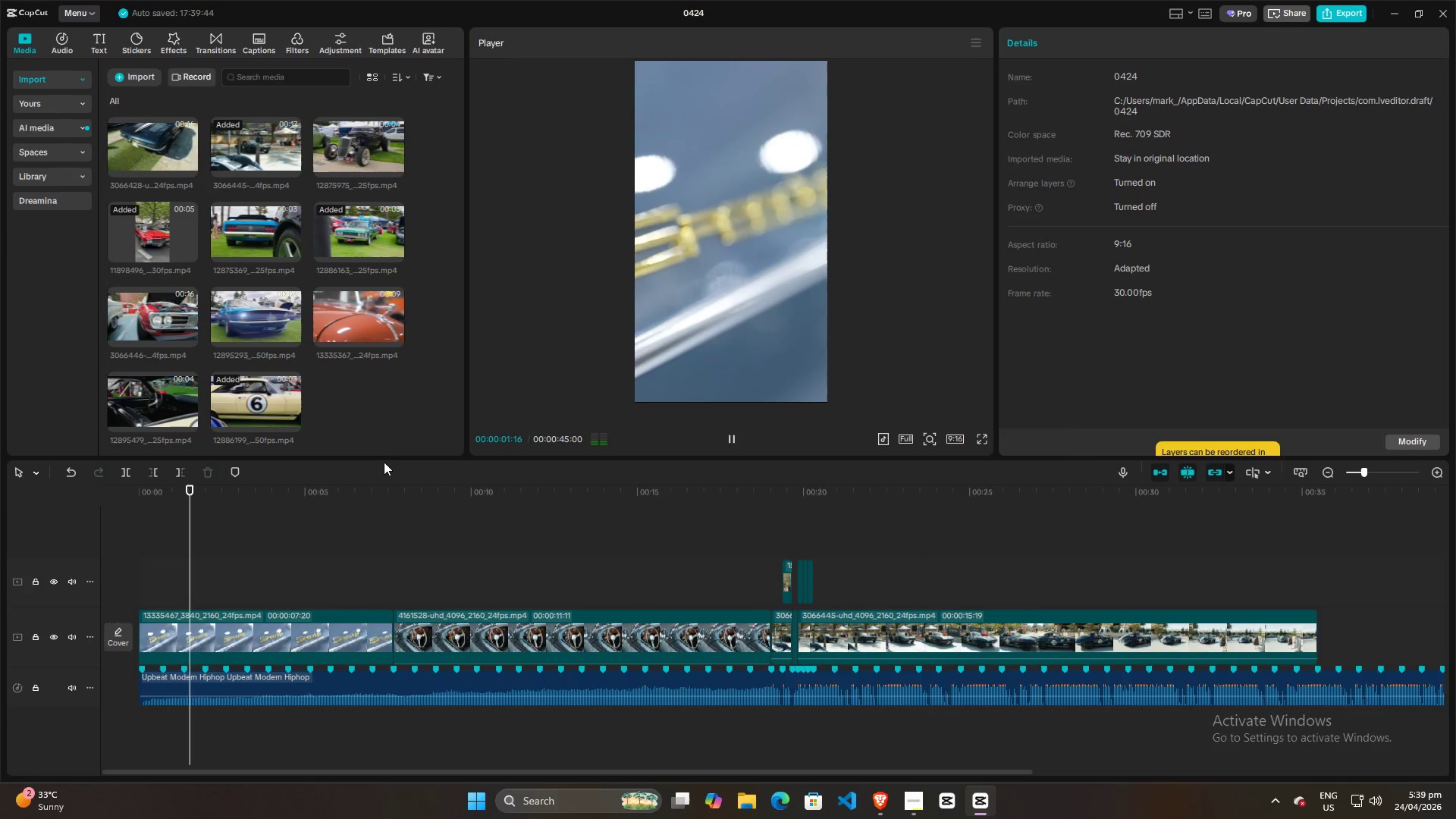 
key(Space)
 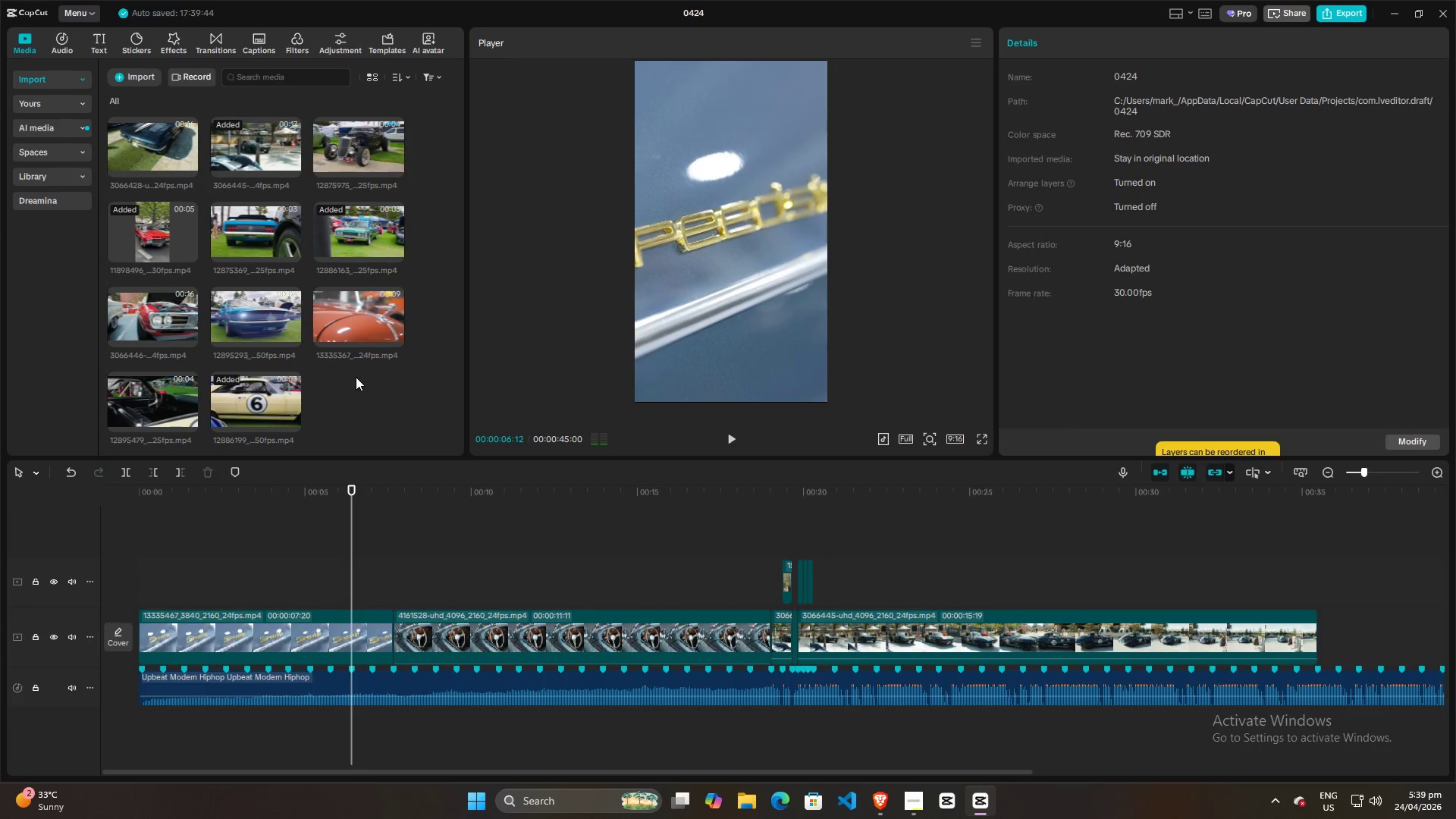 
key(Space)
 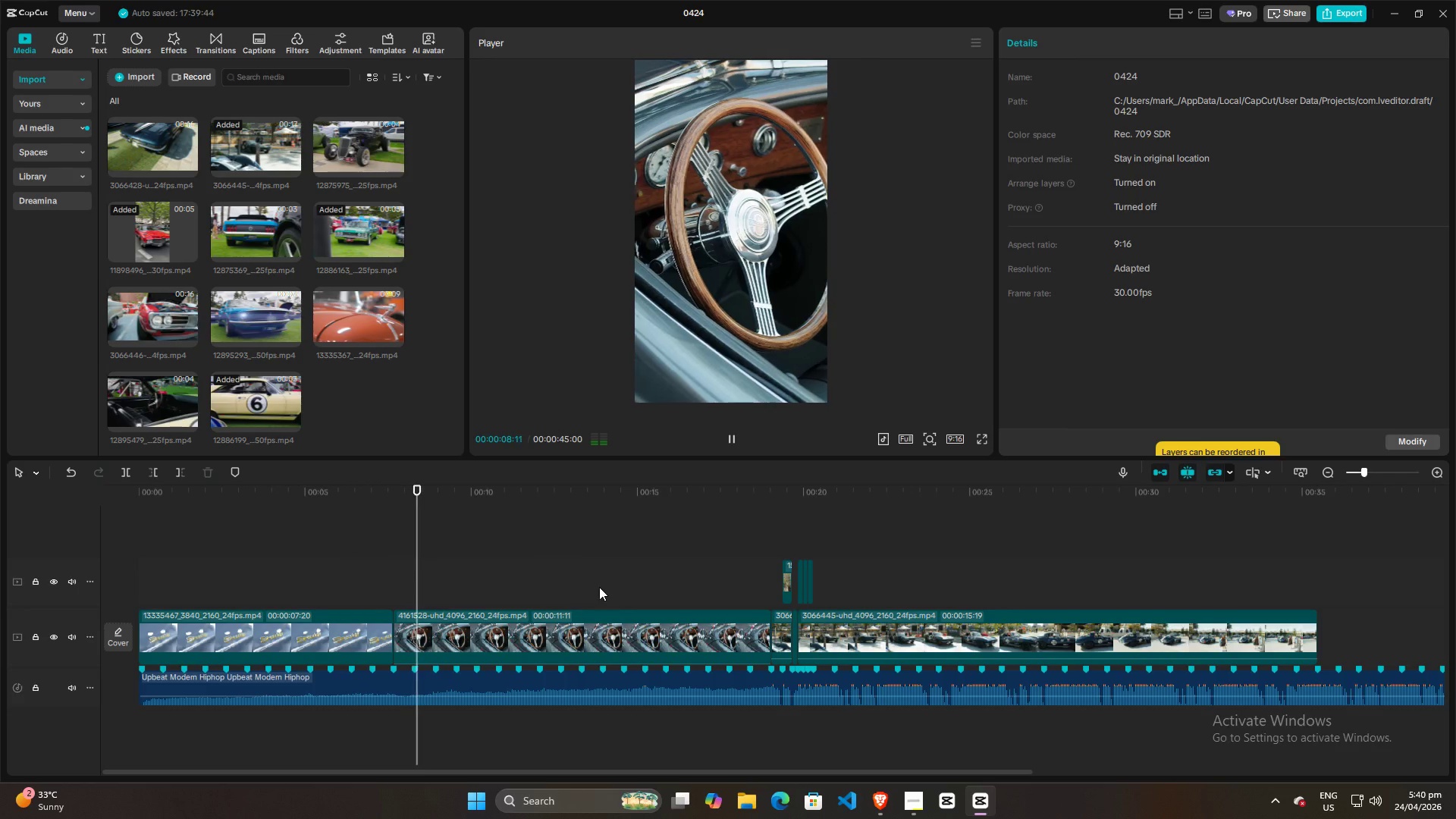 
triple_click([737, 560])
 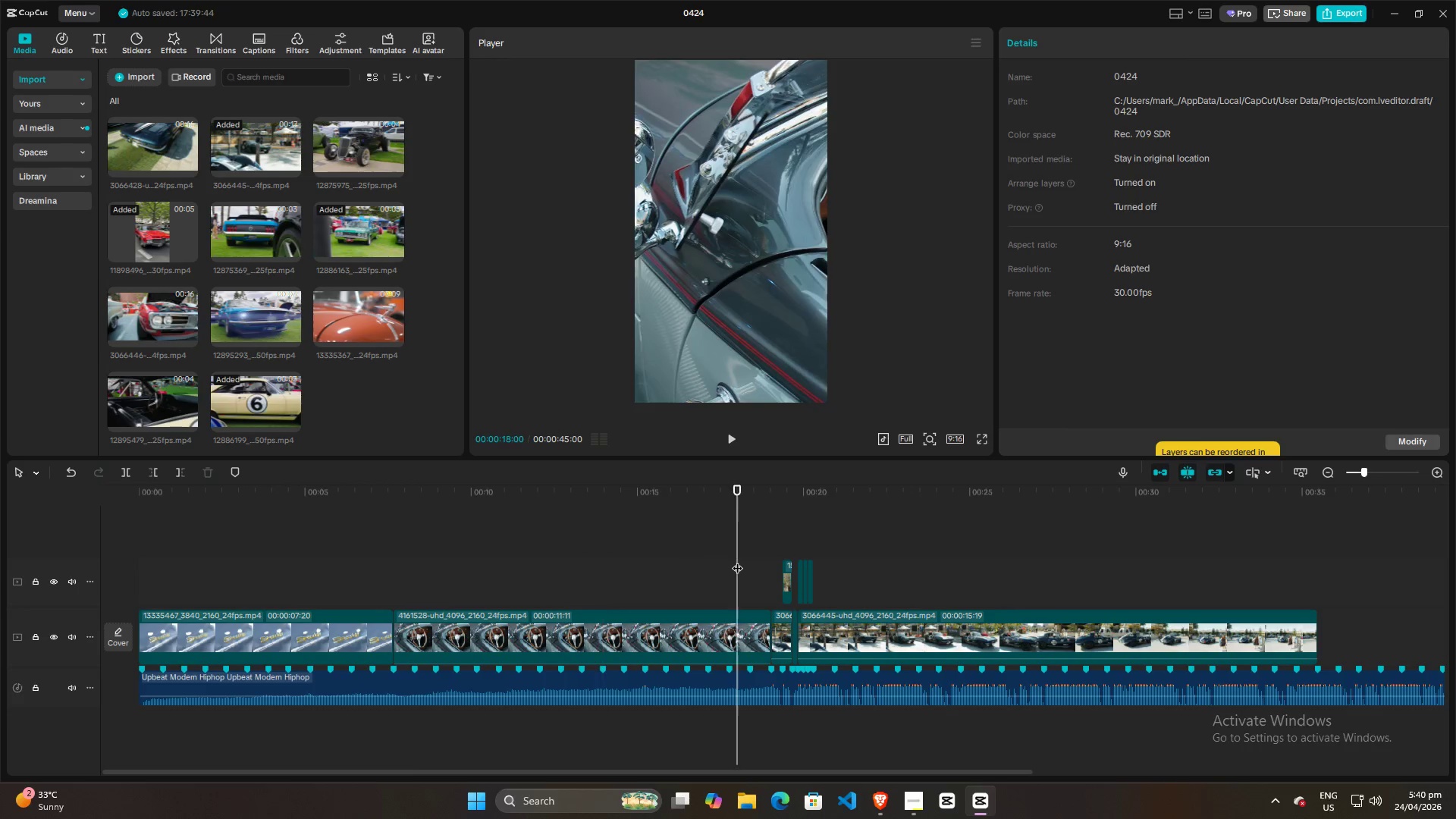 
triple_click([737, 560])
 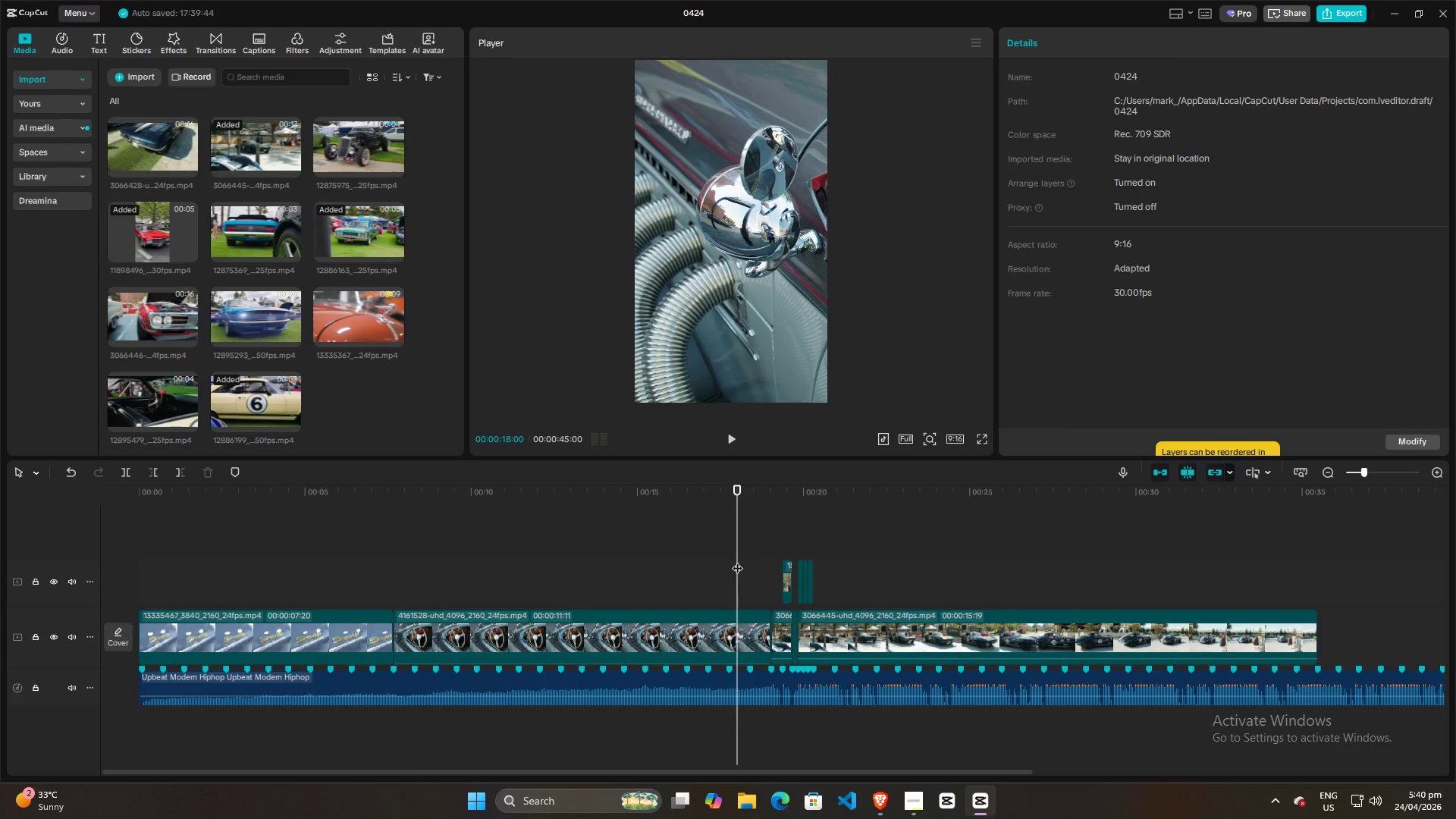 
key(Space)
 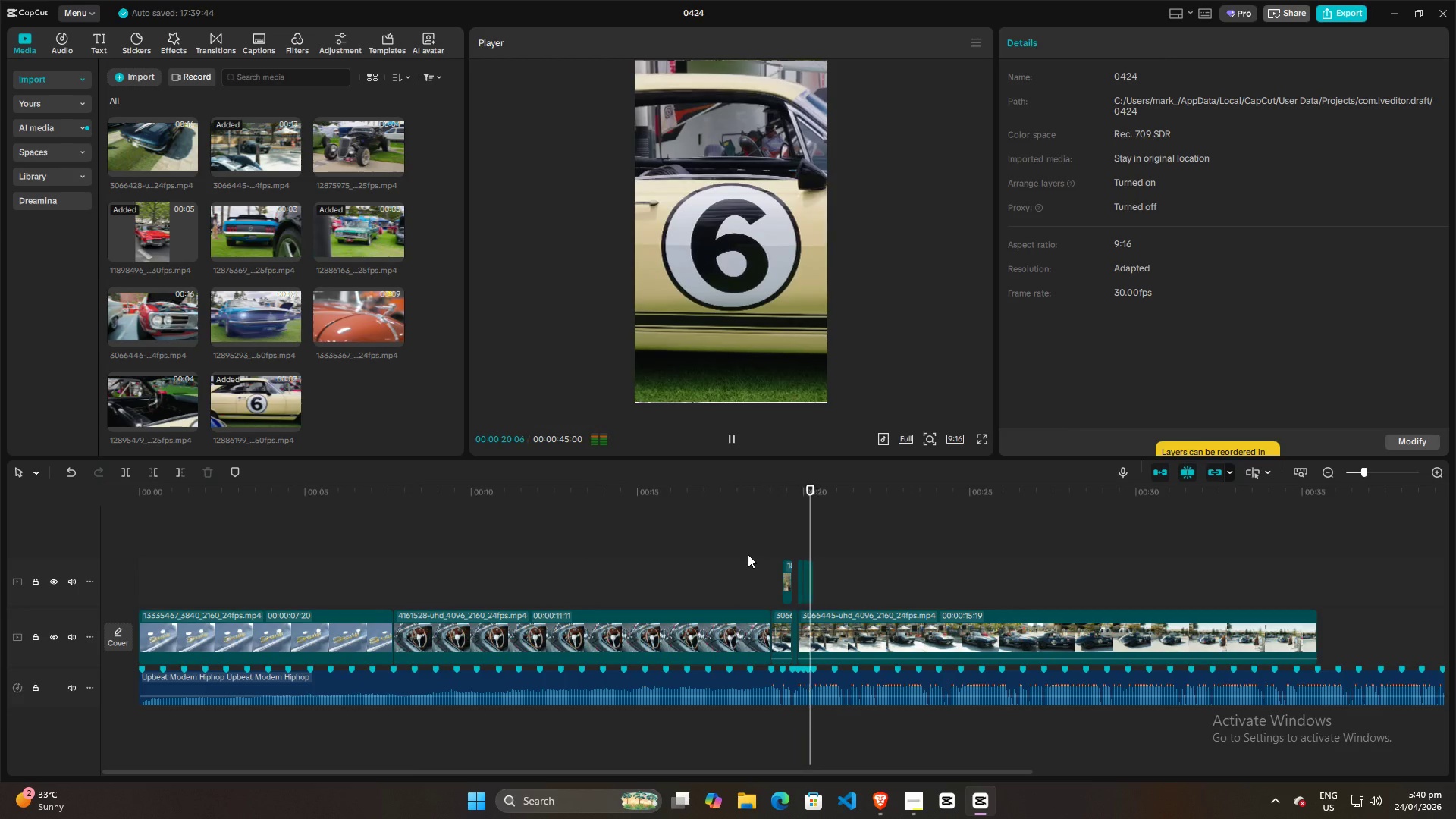 
key(Space)
 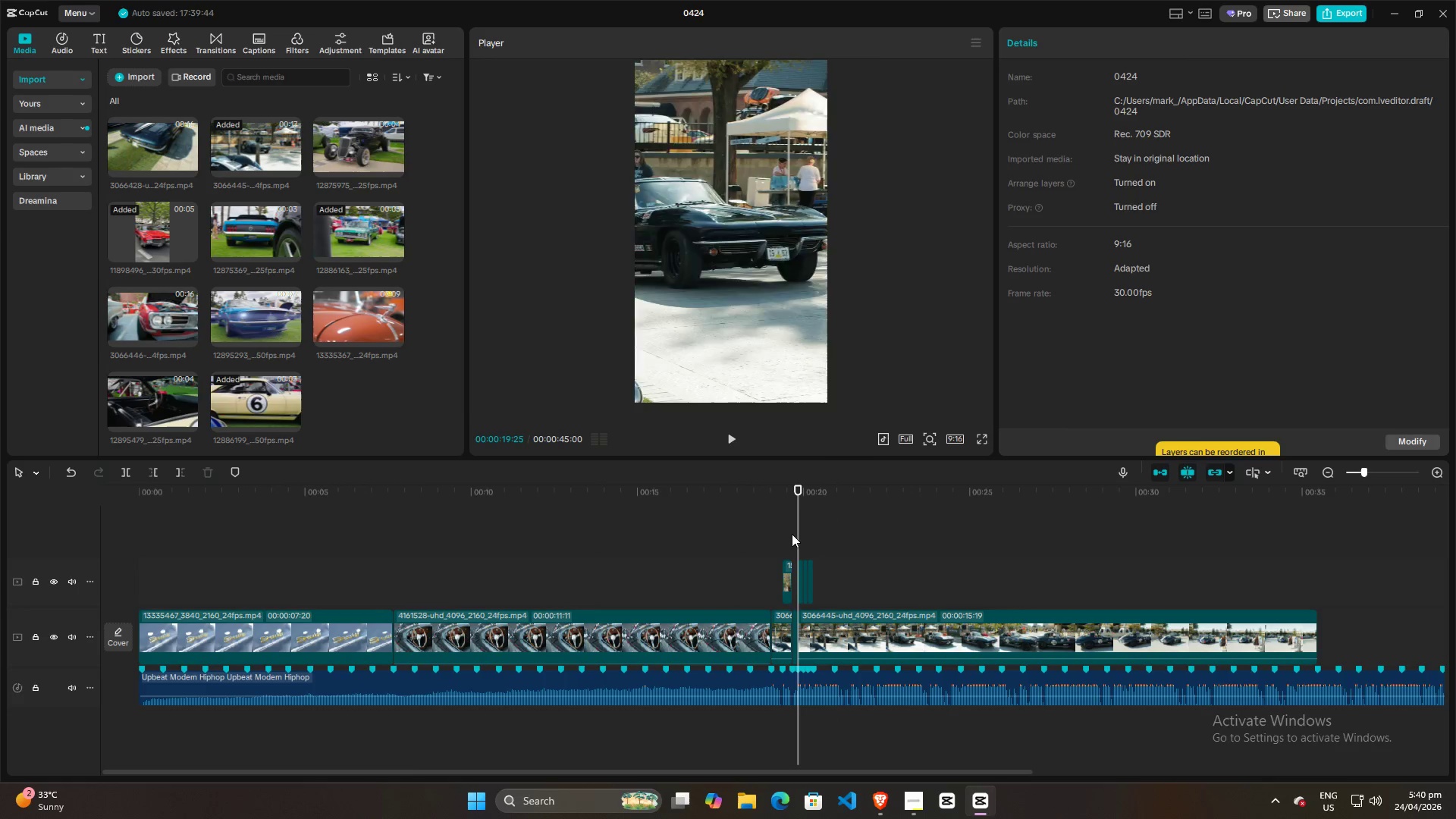 
double_click([777, 529])
 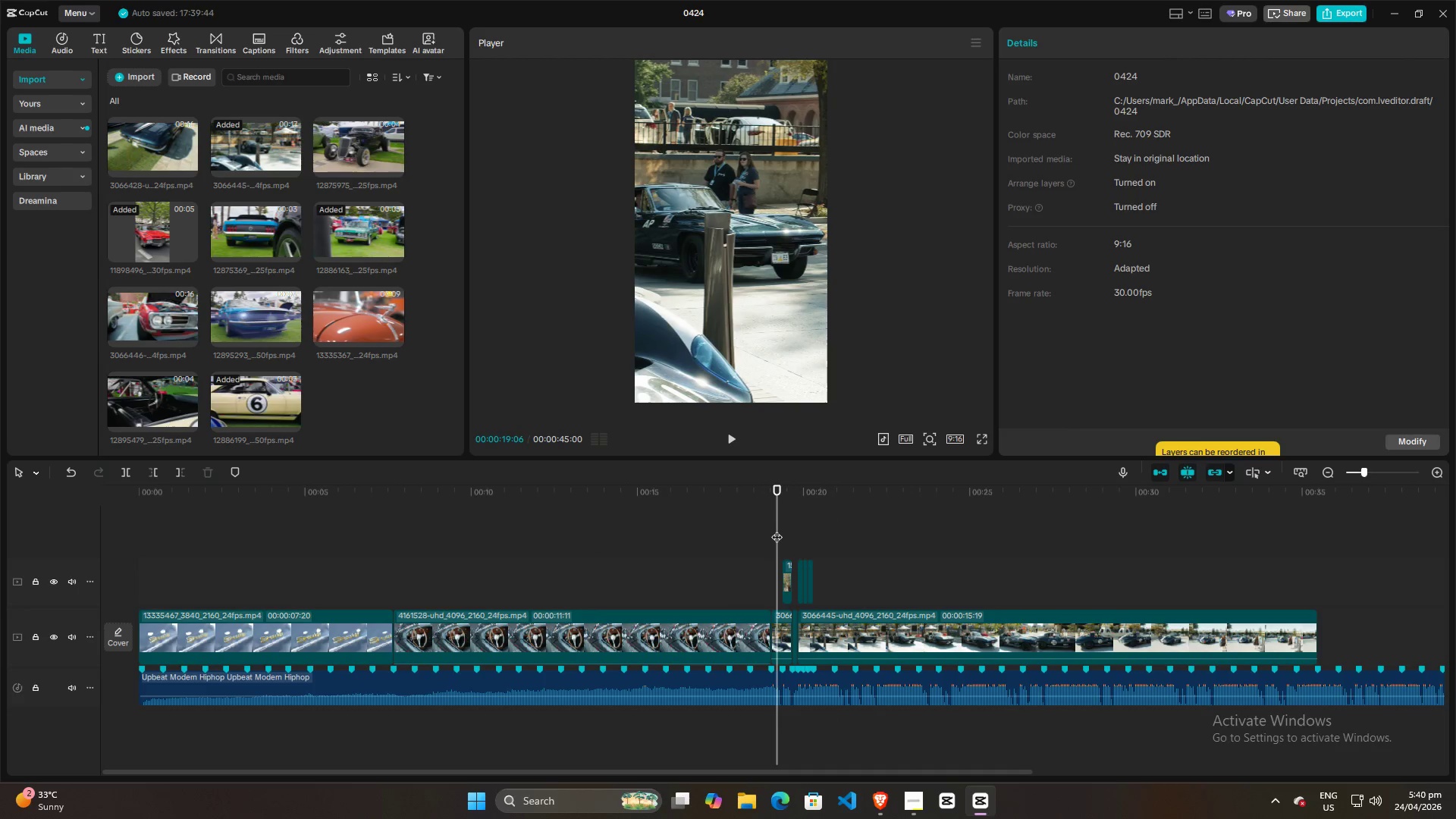 
key(Space)
 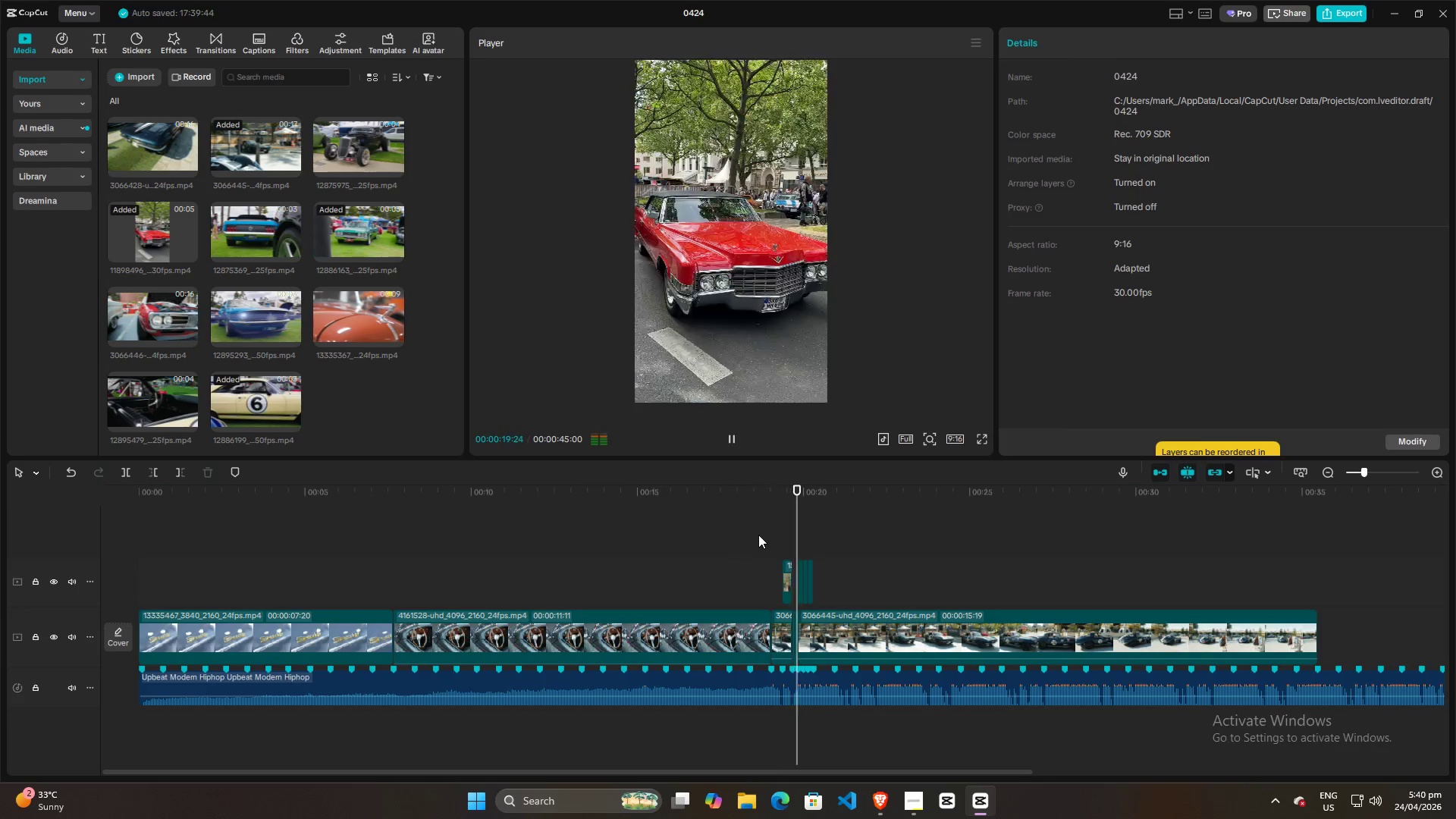 
key(Space)
 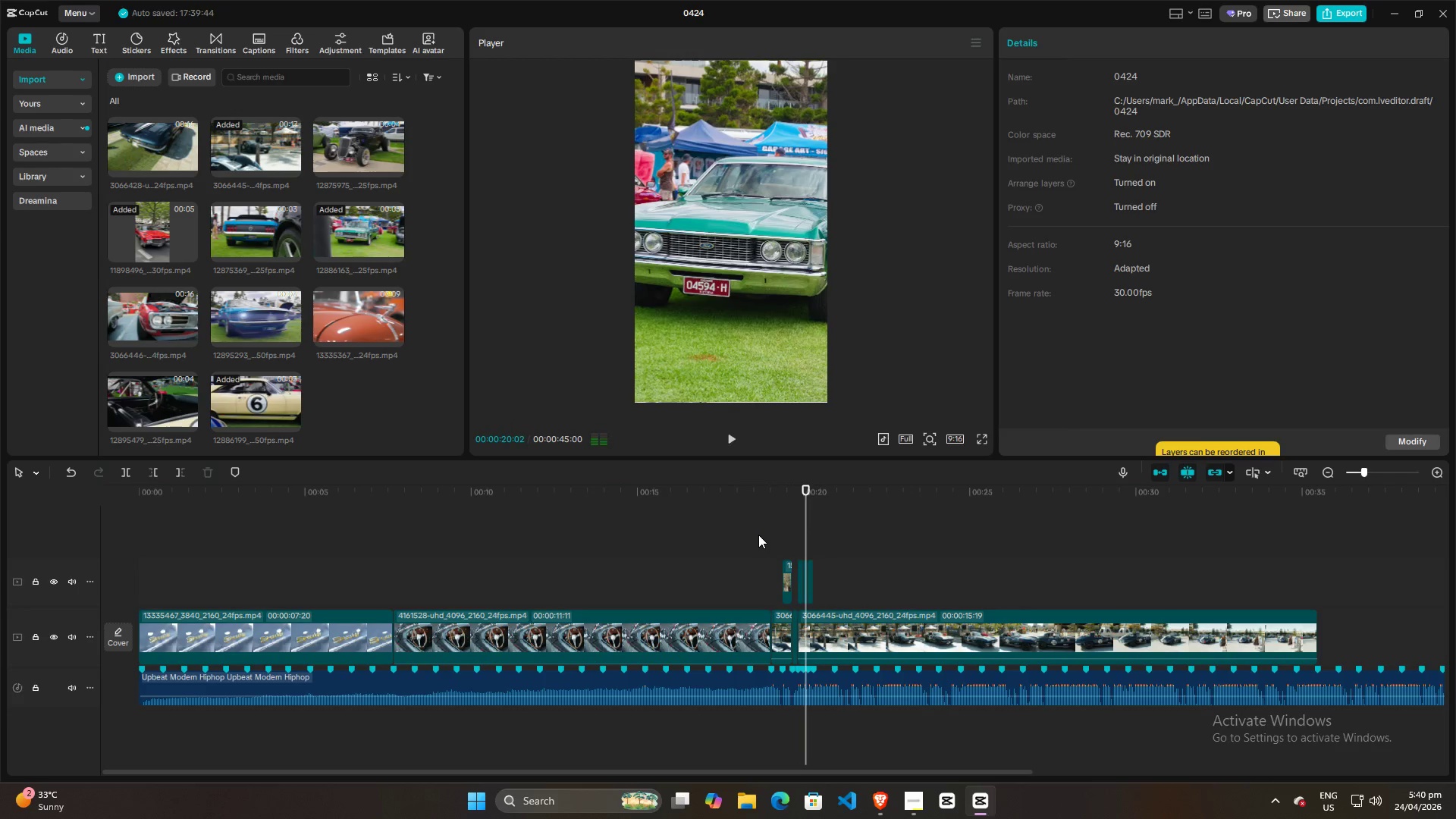 
left_click([758, 535])
 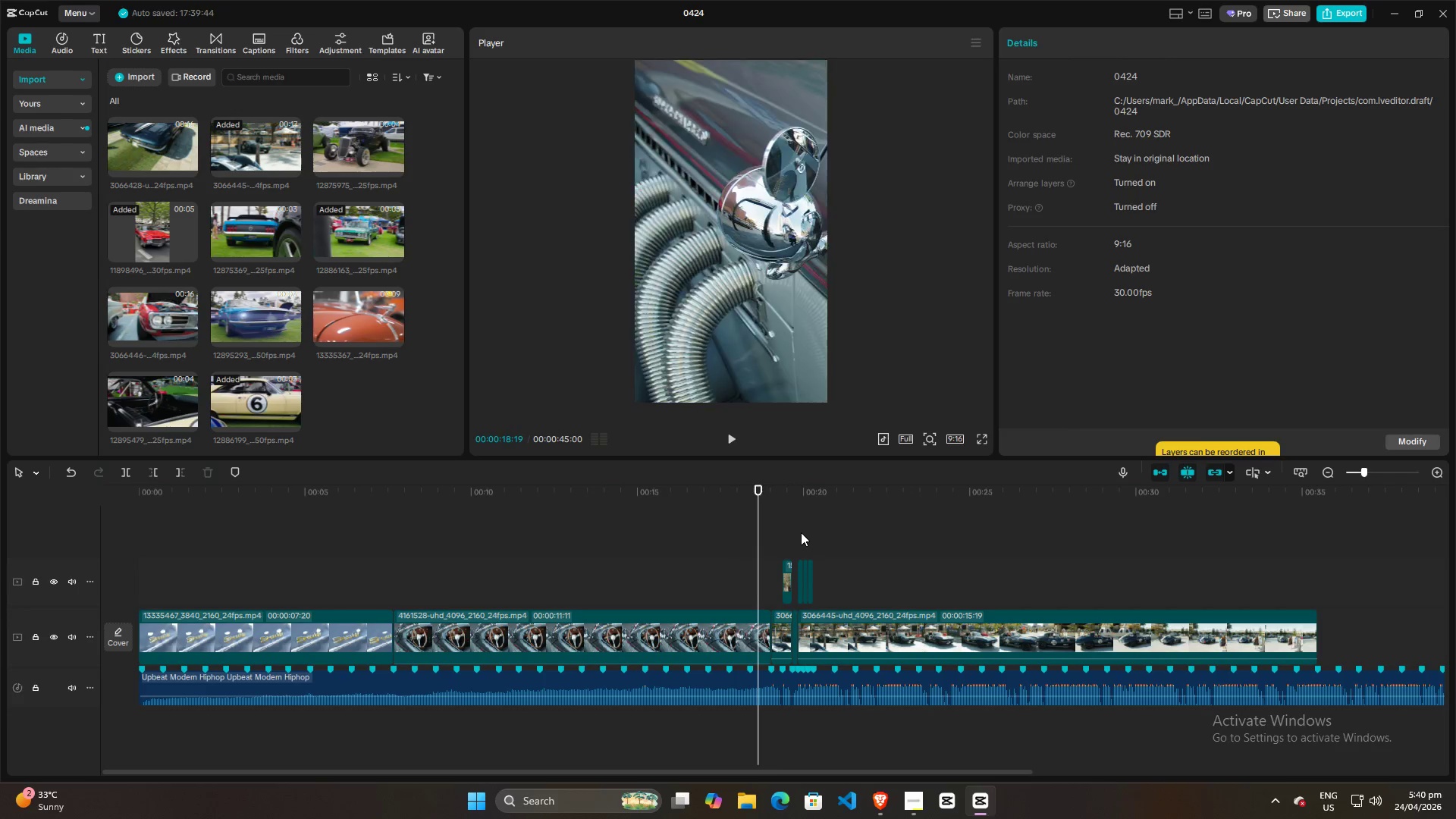 
hold_key(key=ControlLeft, duration=1.12)
scroll: coordinate [796, 538], scroll_direction: up, amount: 22.0
 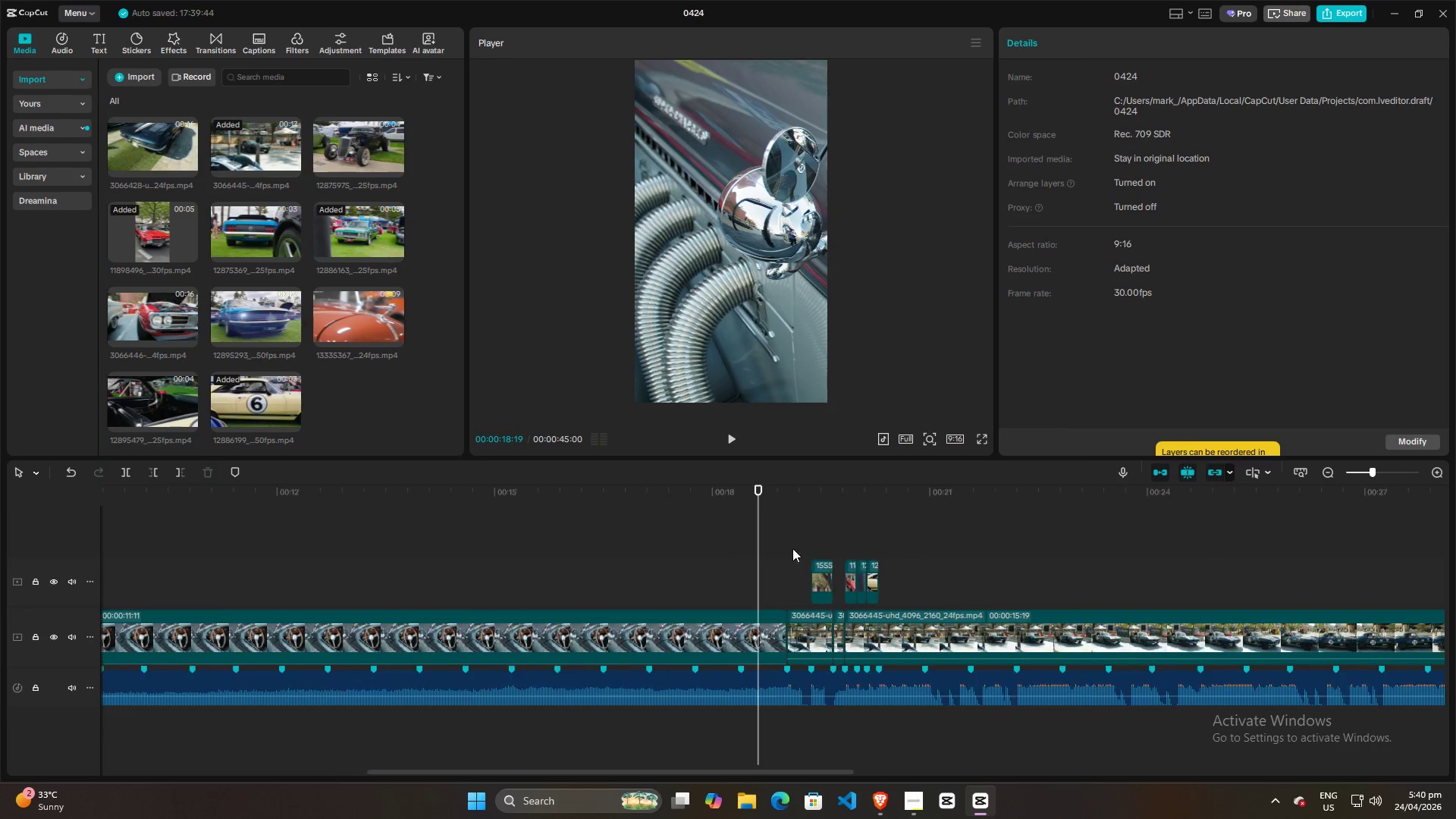 
left_click([791, 549])
 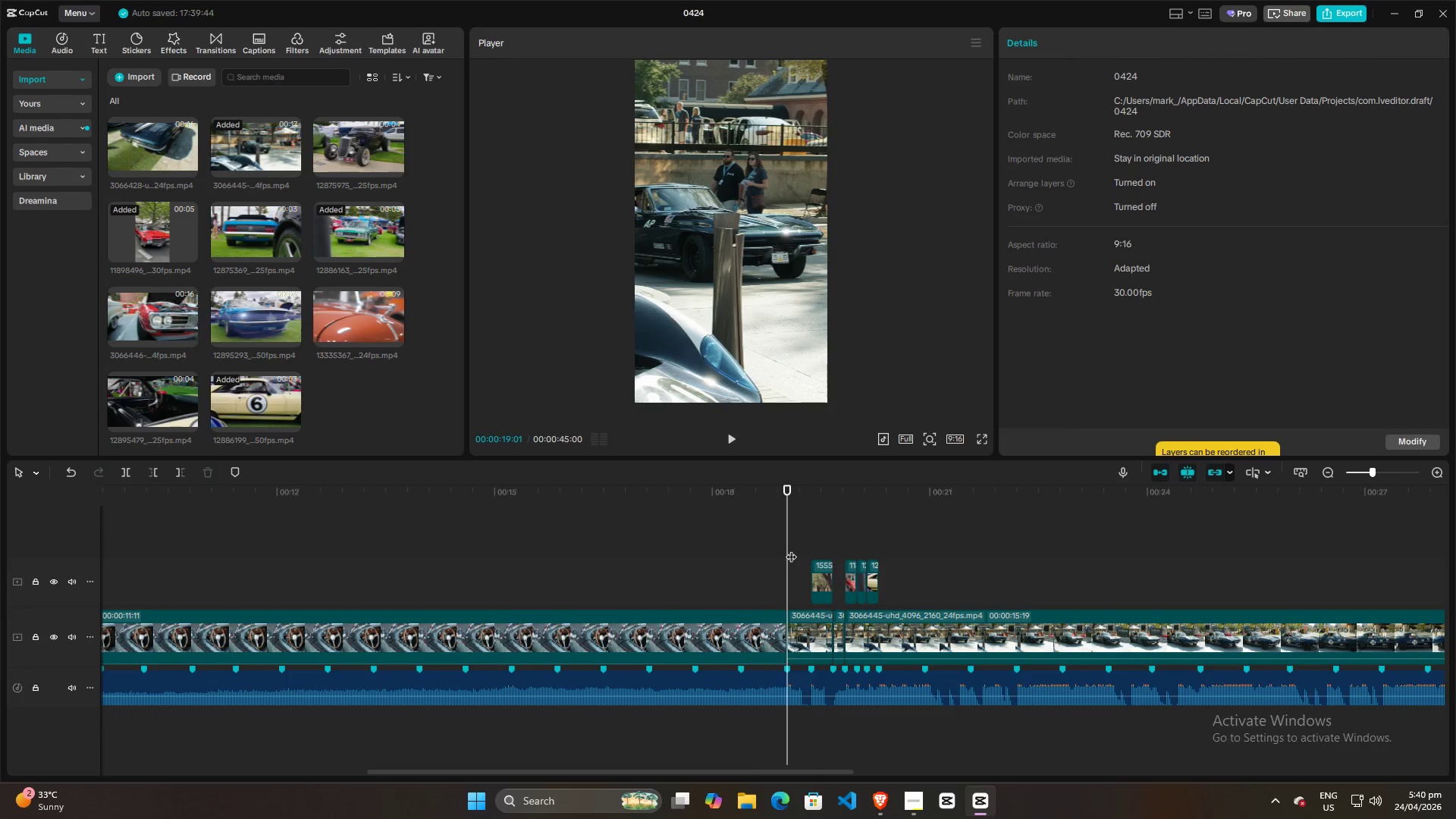 
key(Space)
 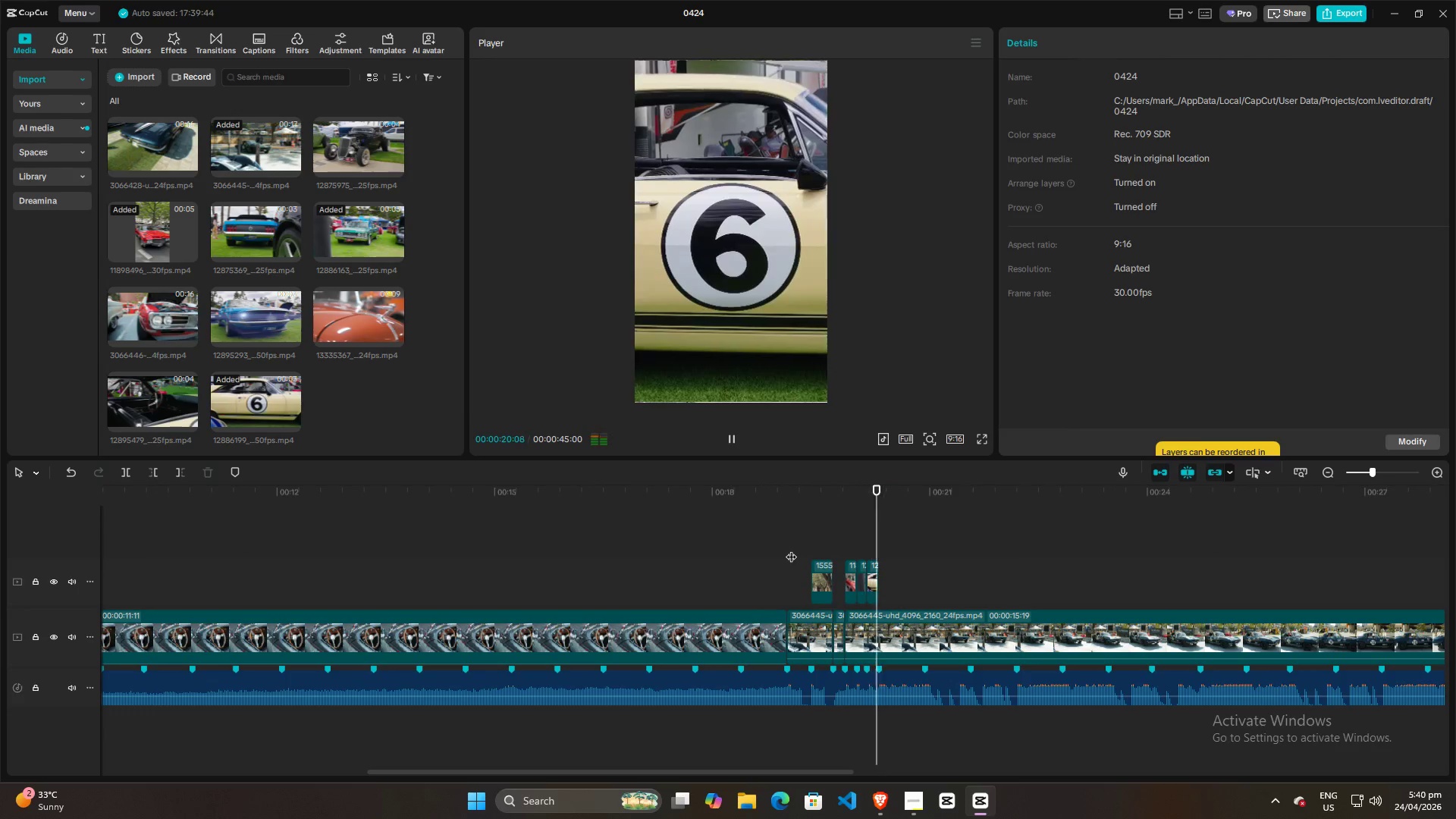 
key(Space)
 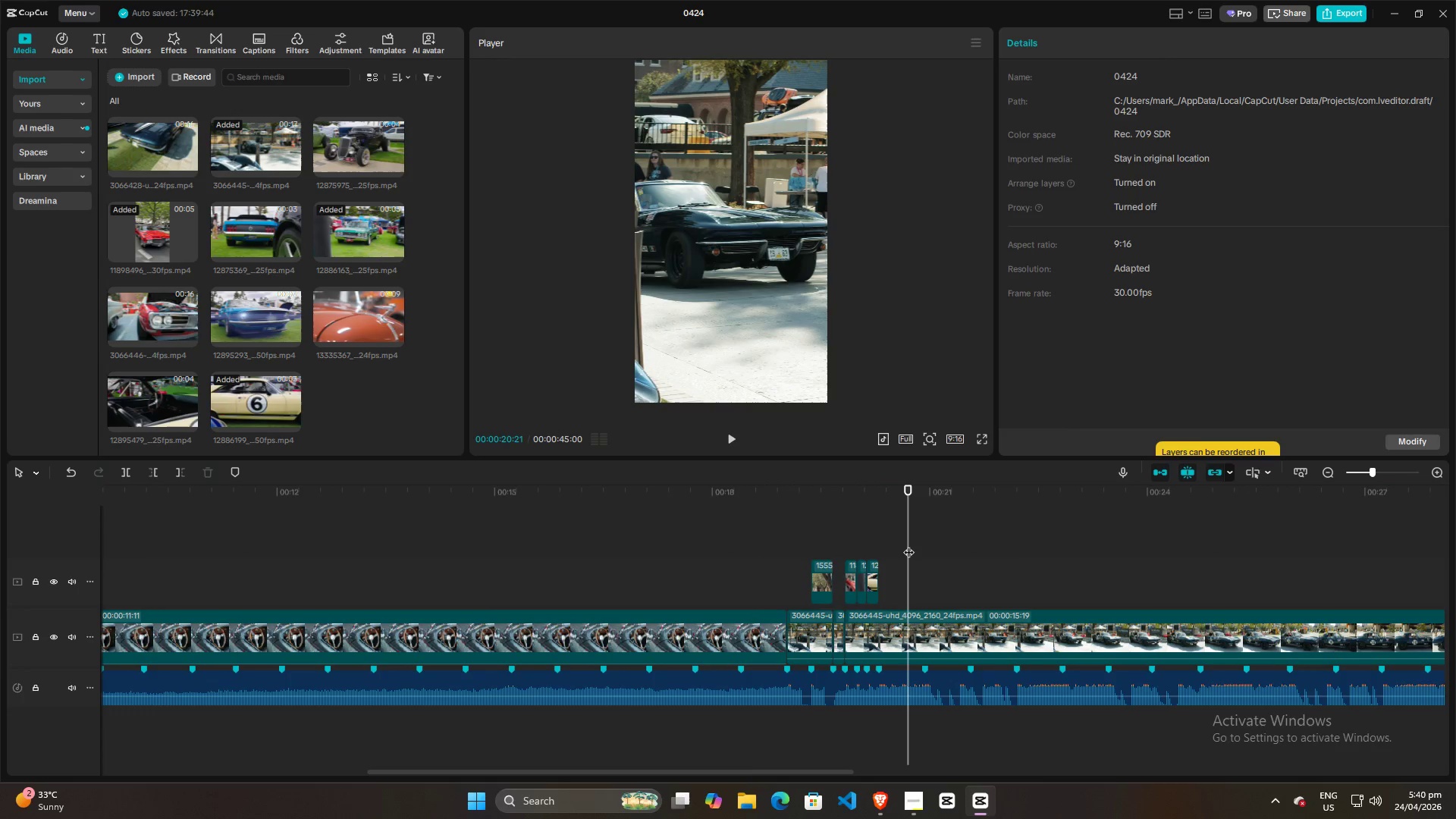 
left_click_drag(start_coordinate=[908, 544], to_coordinate=[819, 545])
 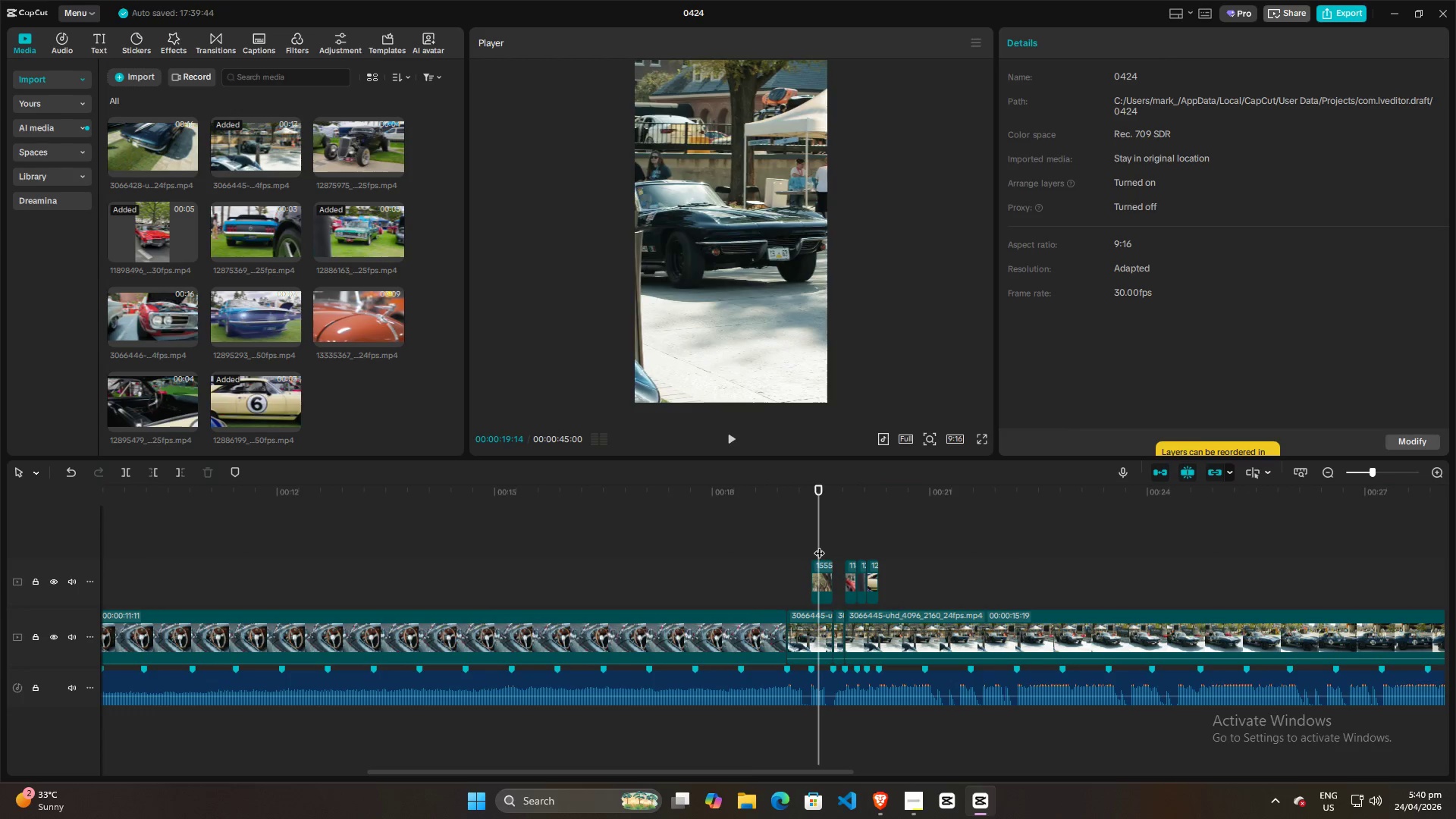 
key(Space)
 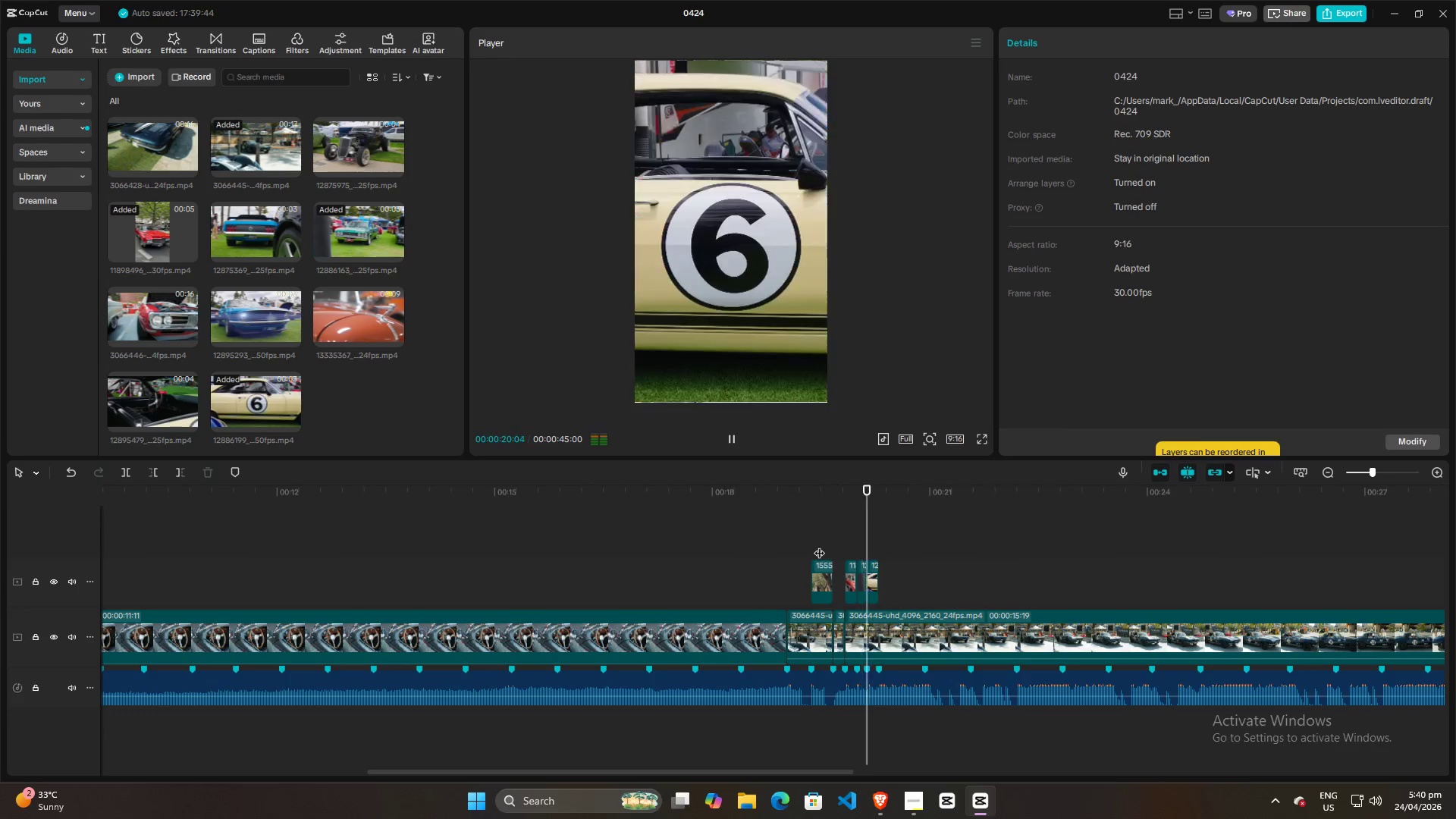 
key(Space)
 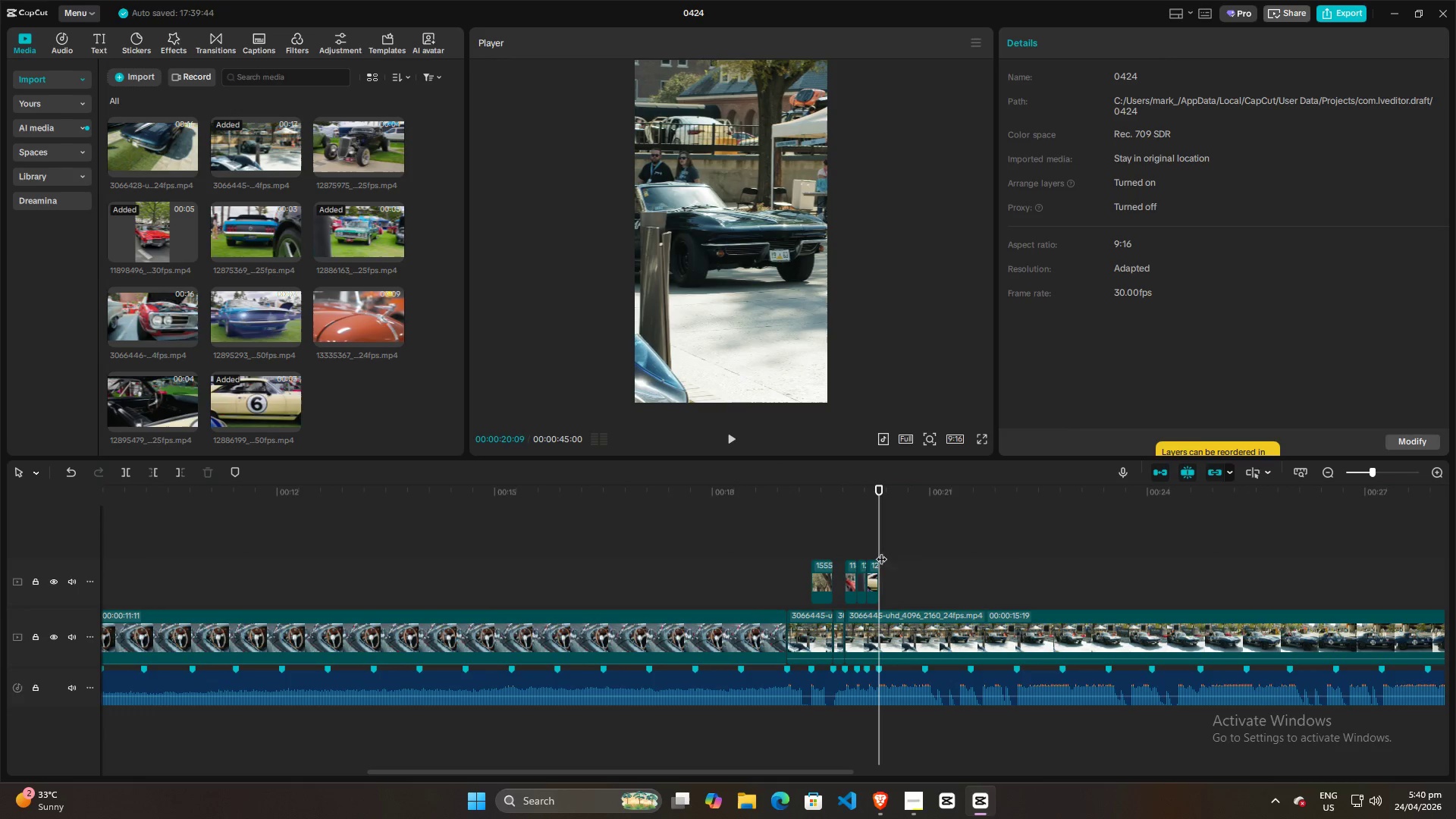 
left_click([864, 638])
 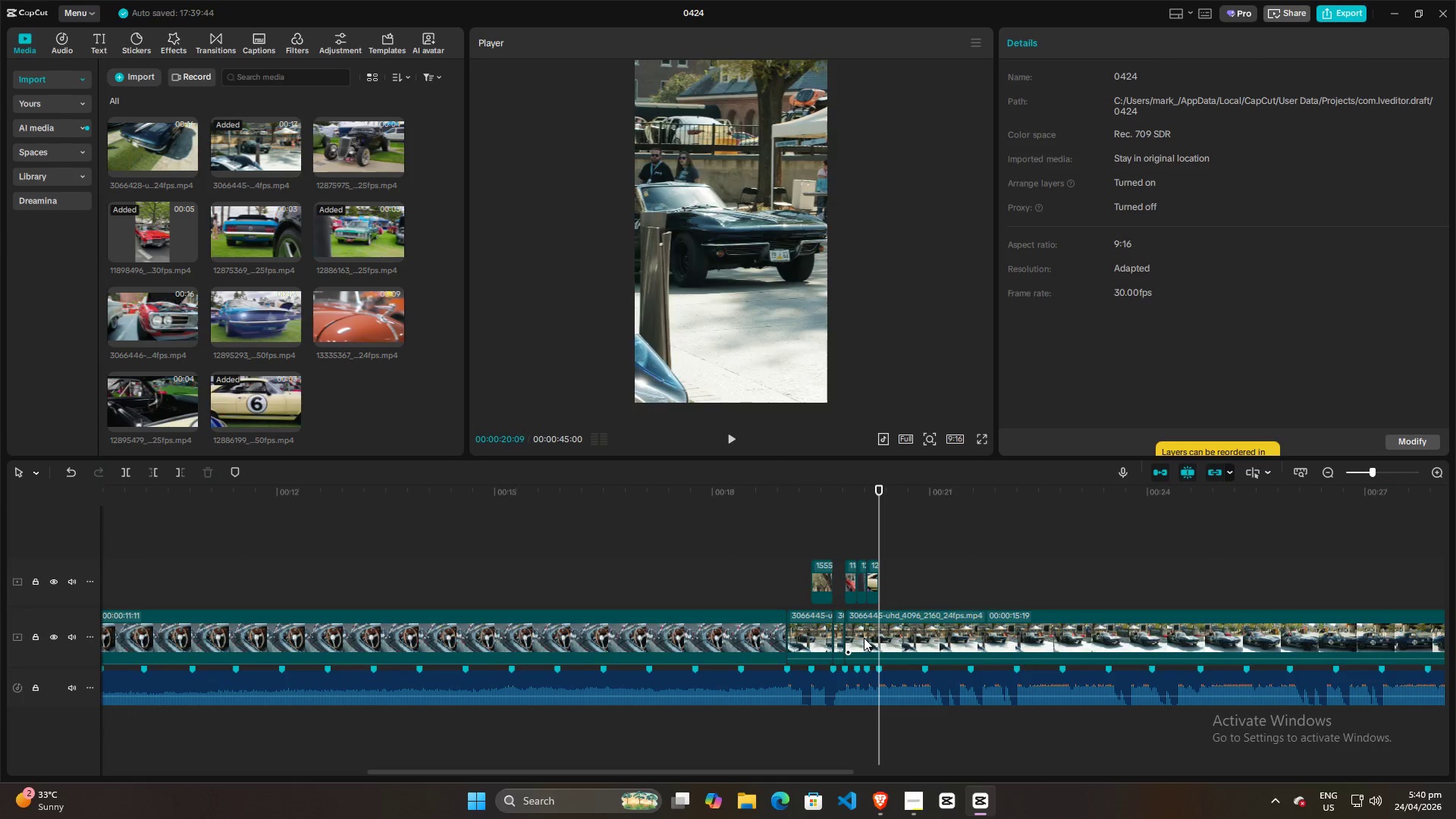 
key(W)
 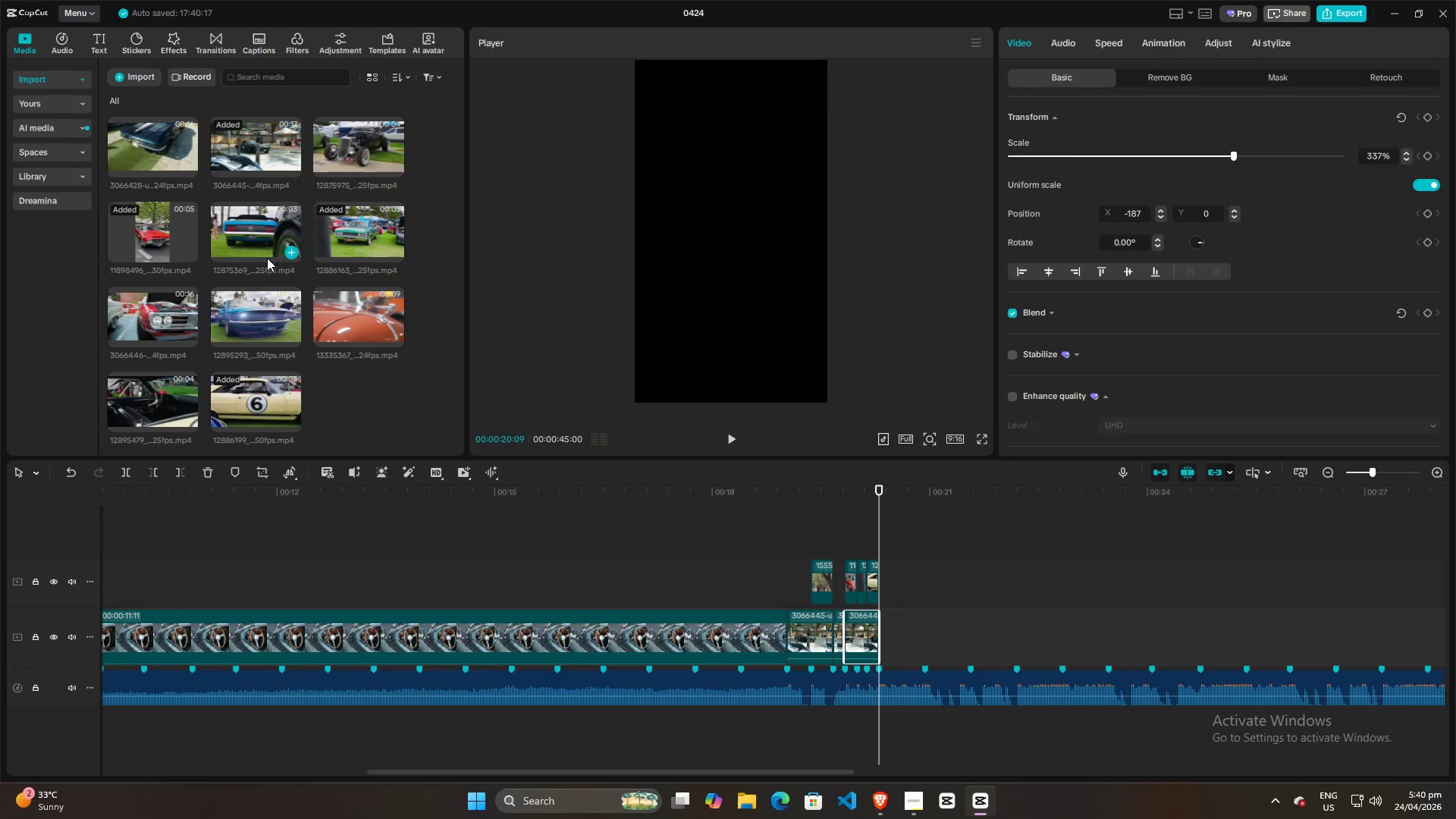 
left_click_drag(start_coordinate=[259, 236], to_coordinate=[882, 635])
 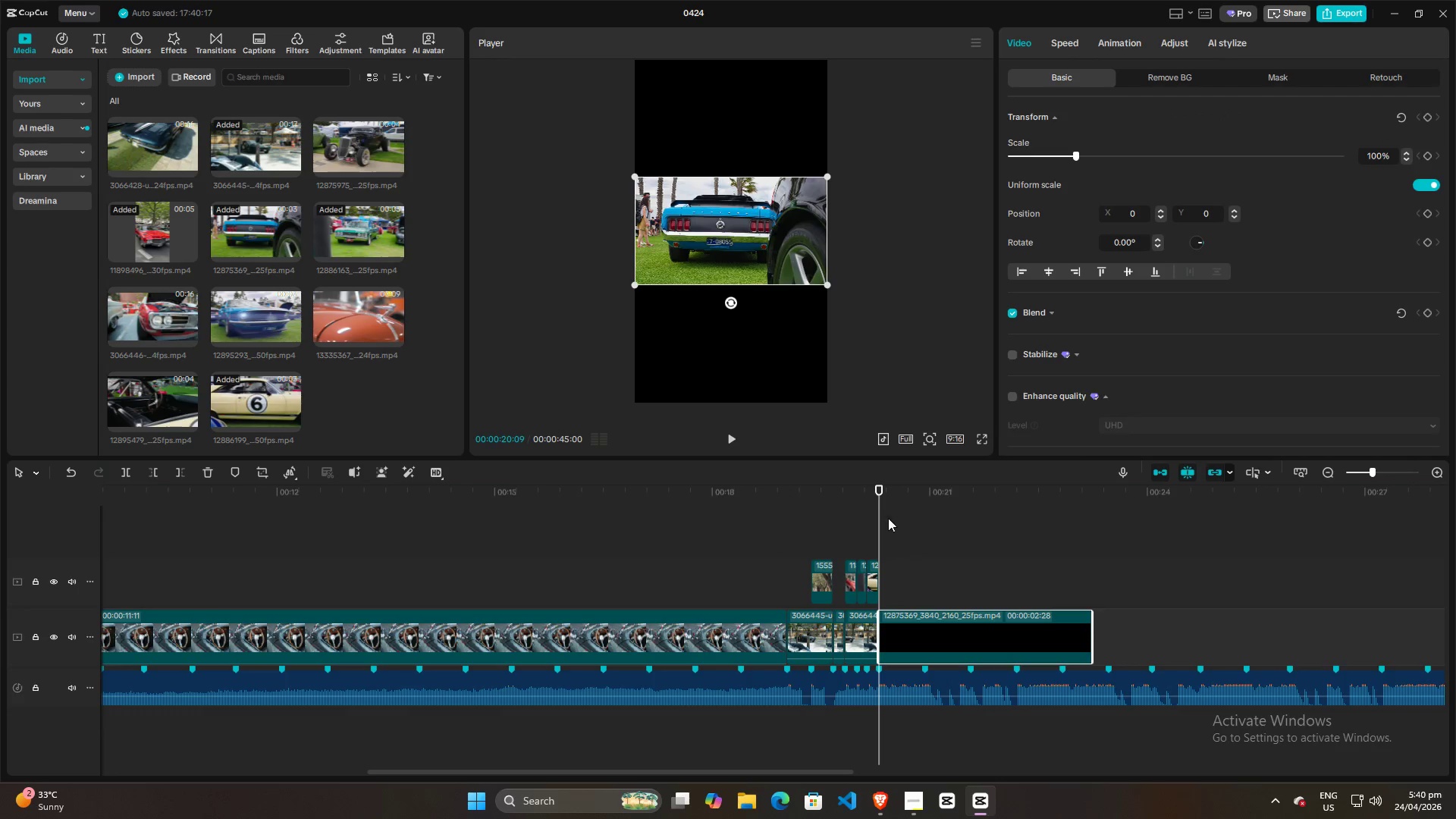 
left_click([862, 505])
 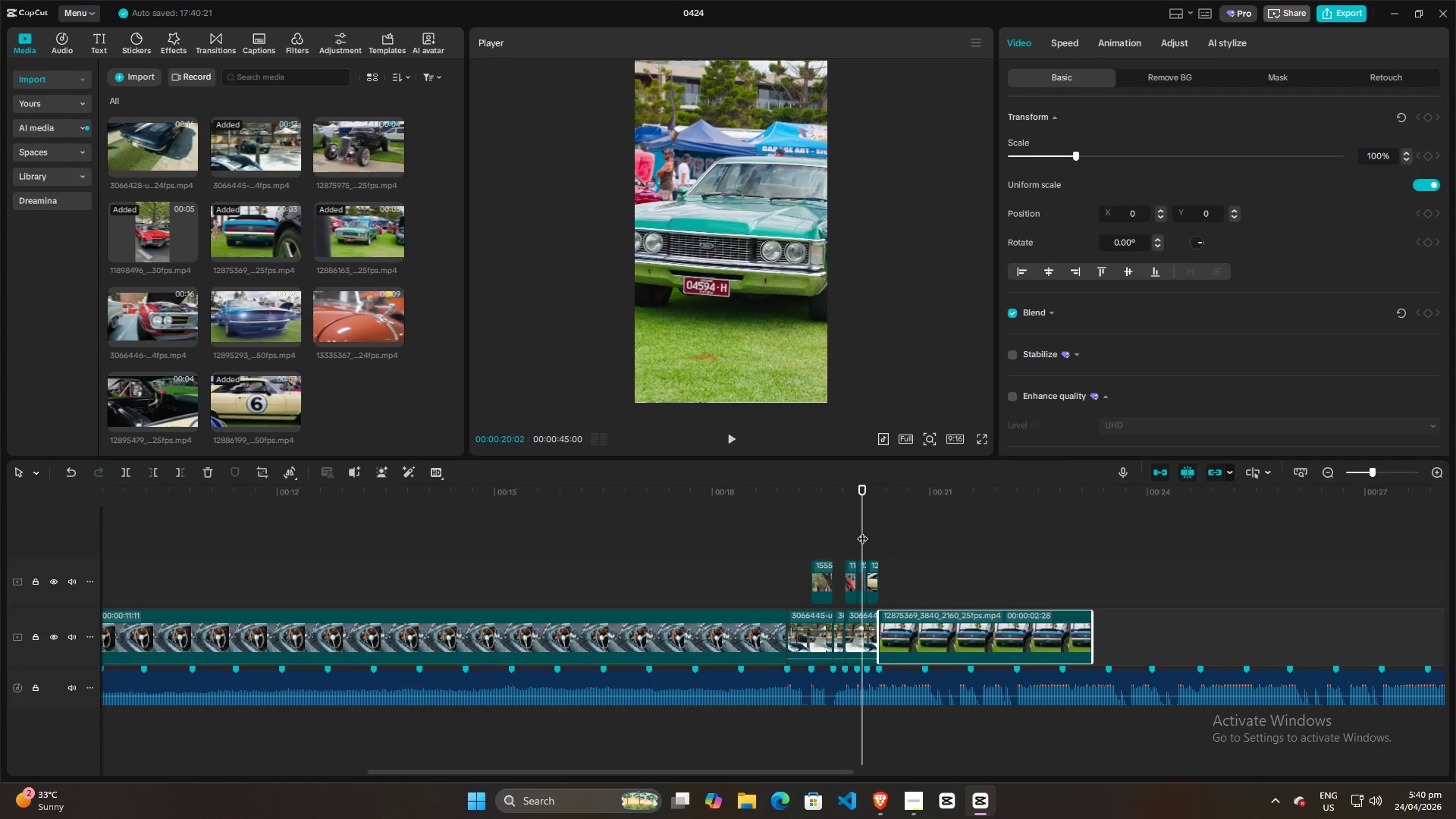 
key(Space)
 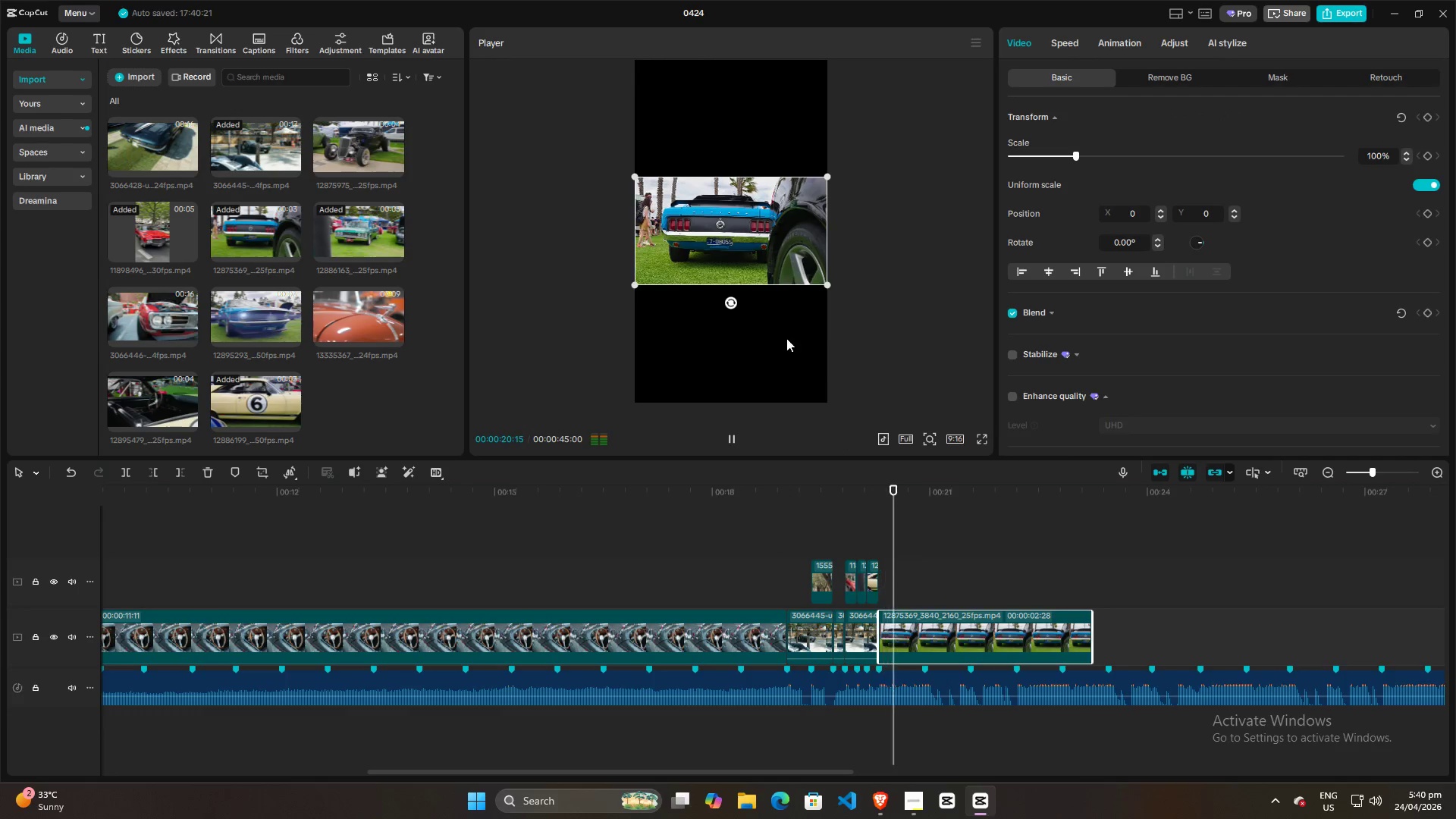 
key(Space)
 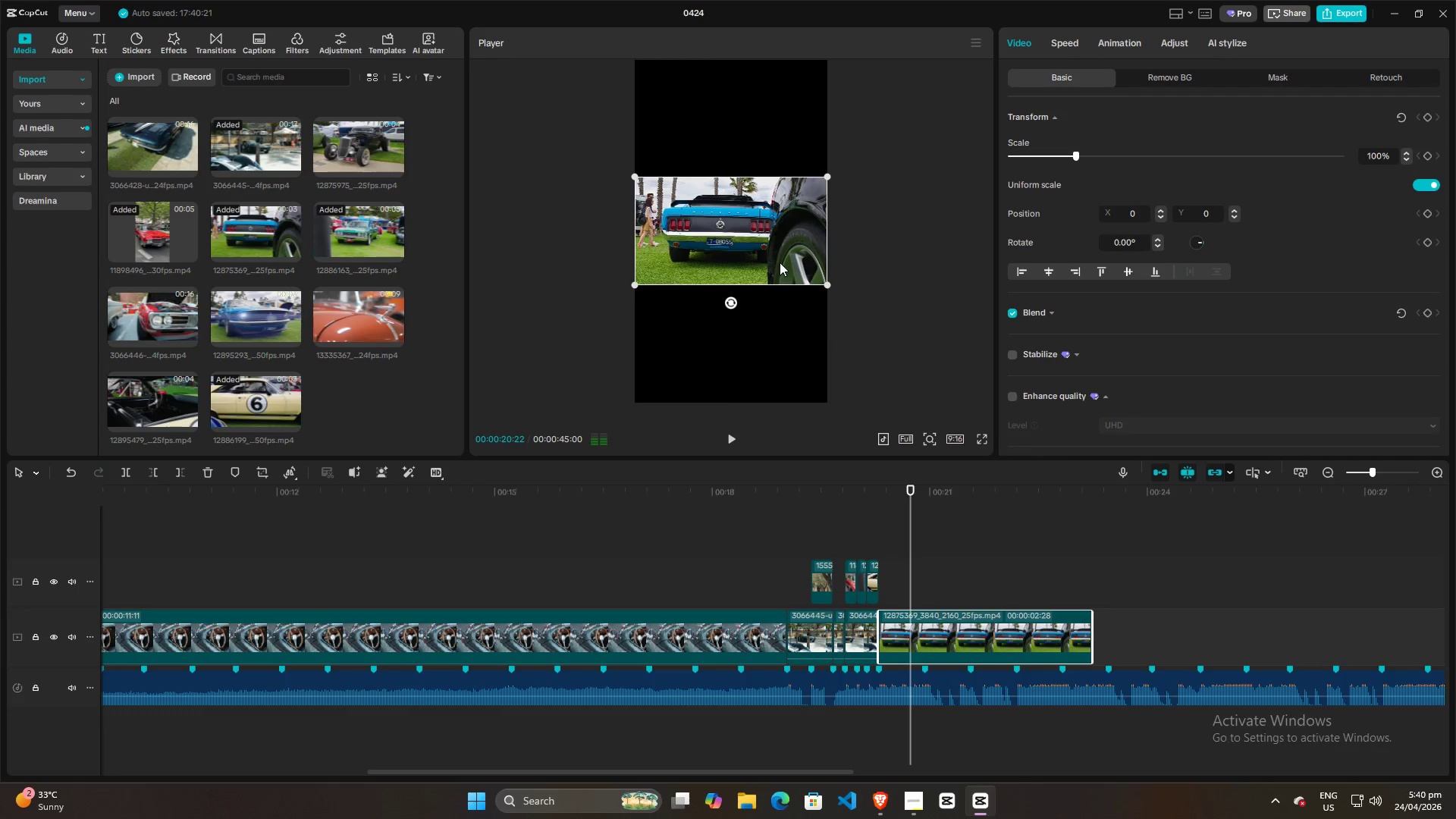 
left_click([780, 261])
 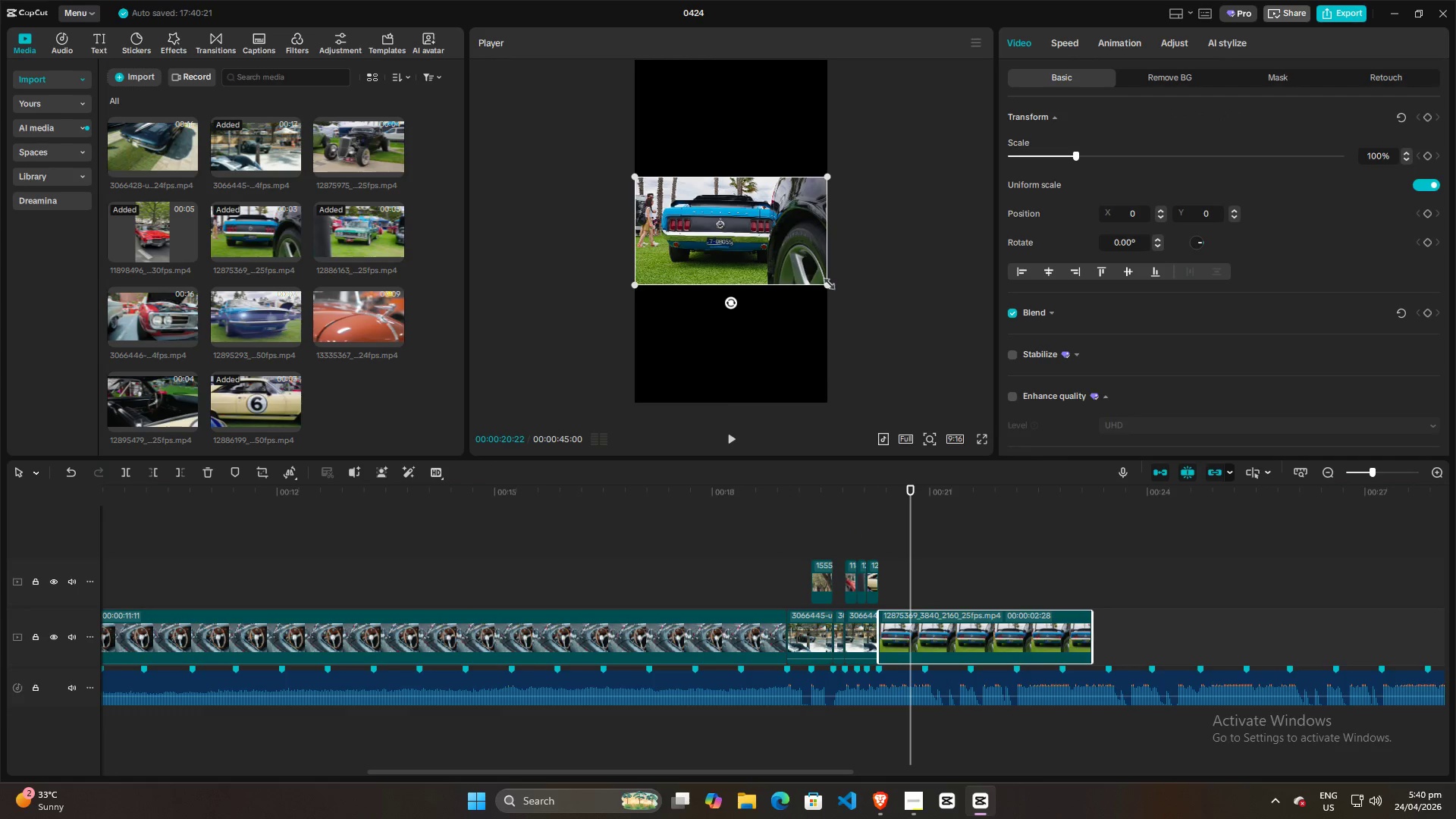 
left_click_drag(start_coordinate=[826, 281], to_coordinate=[1065, 548])
 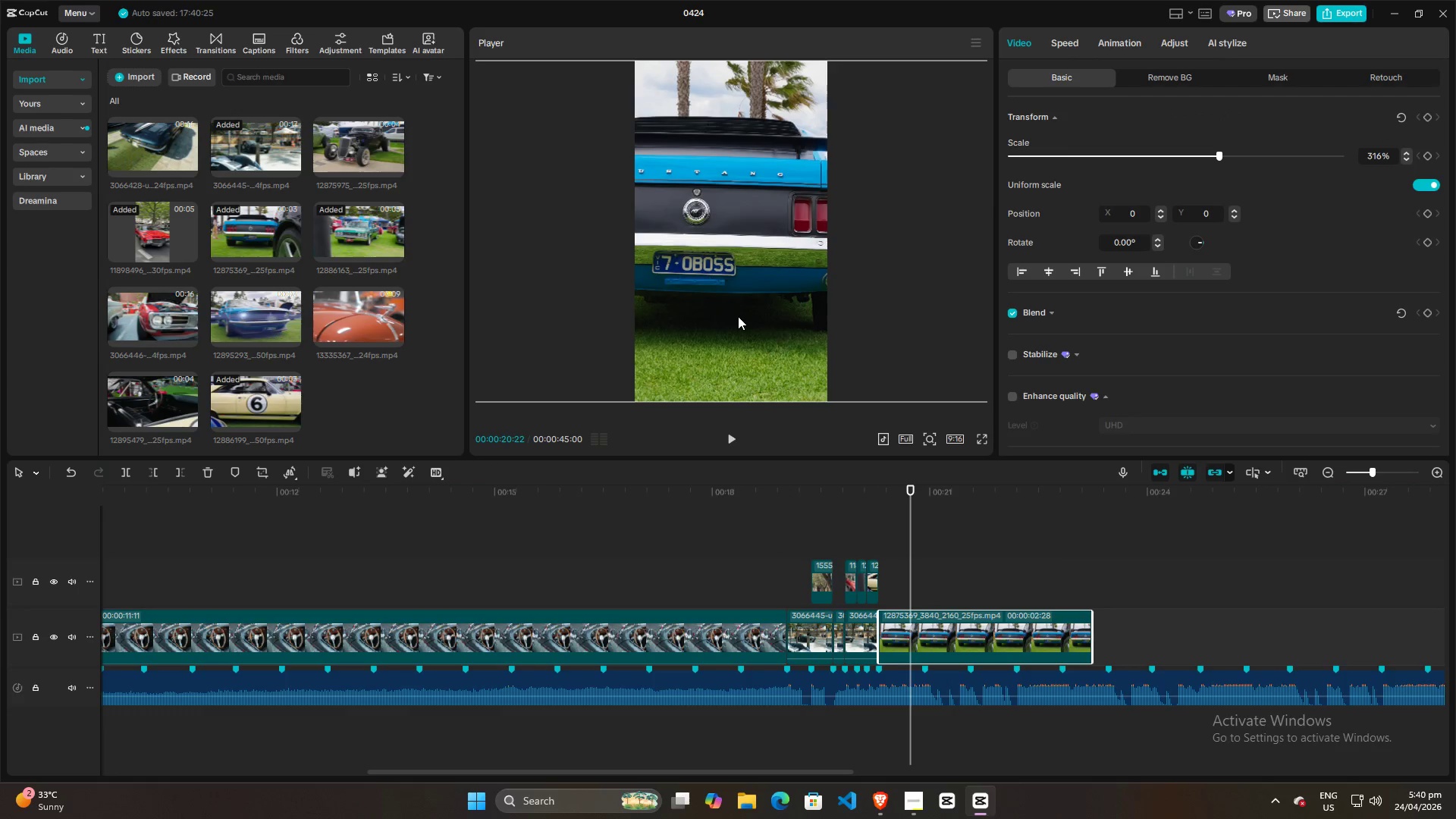 
left_click_drag(start_coordinate=[738, 316], to_coordinate=[771, 313])
 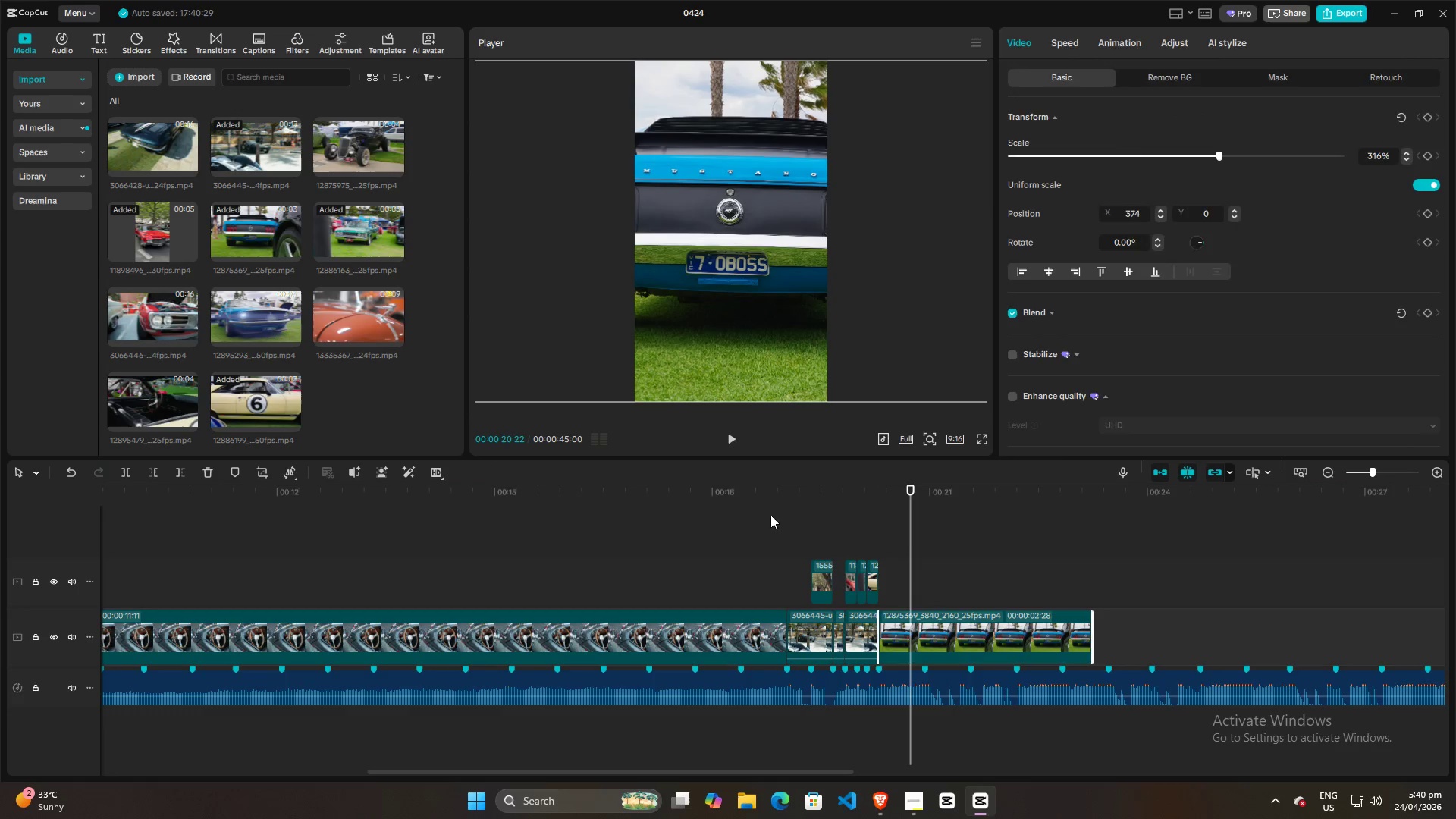 
left_click([779, 544])
 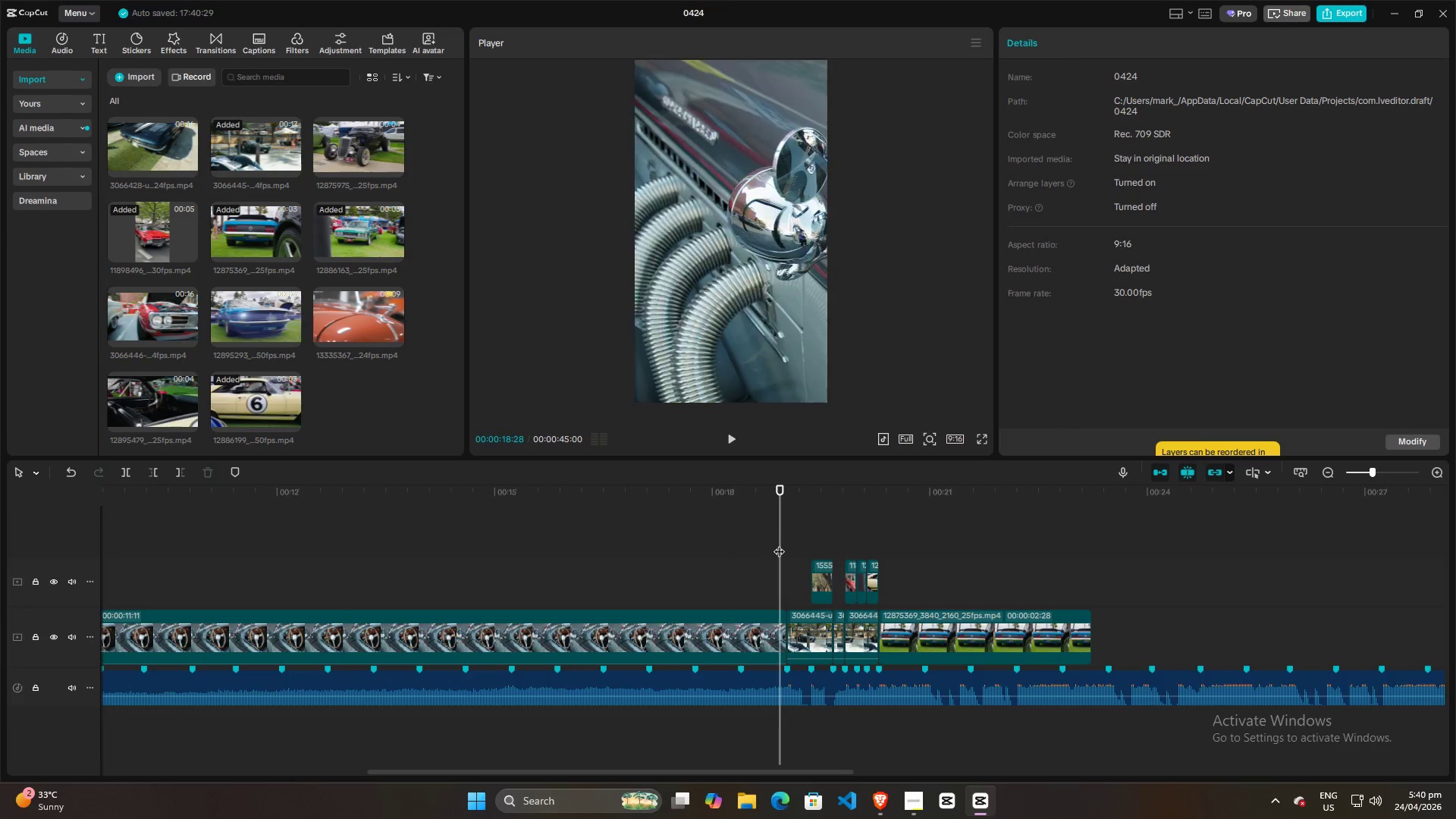 
key(Space)
 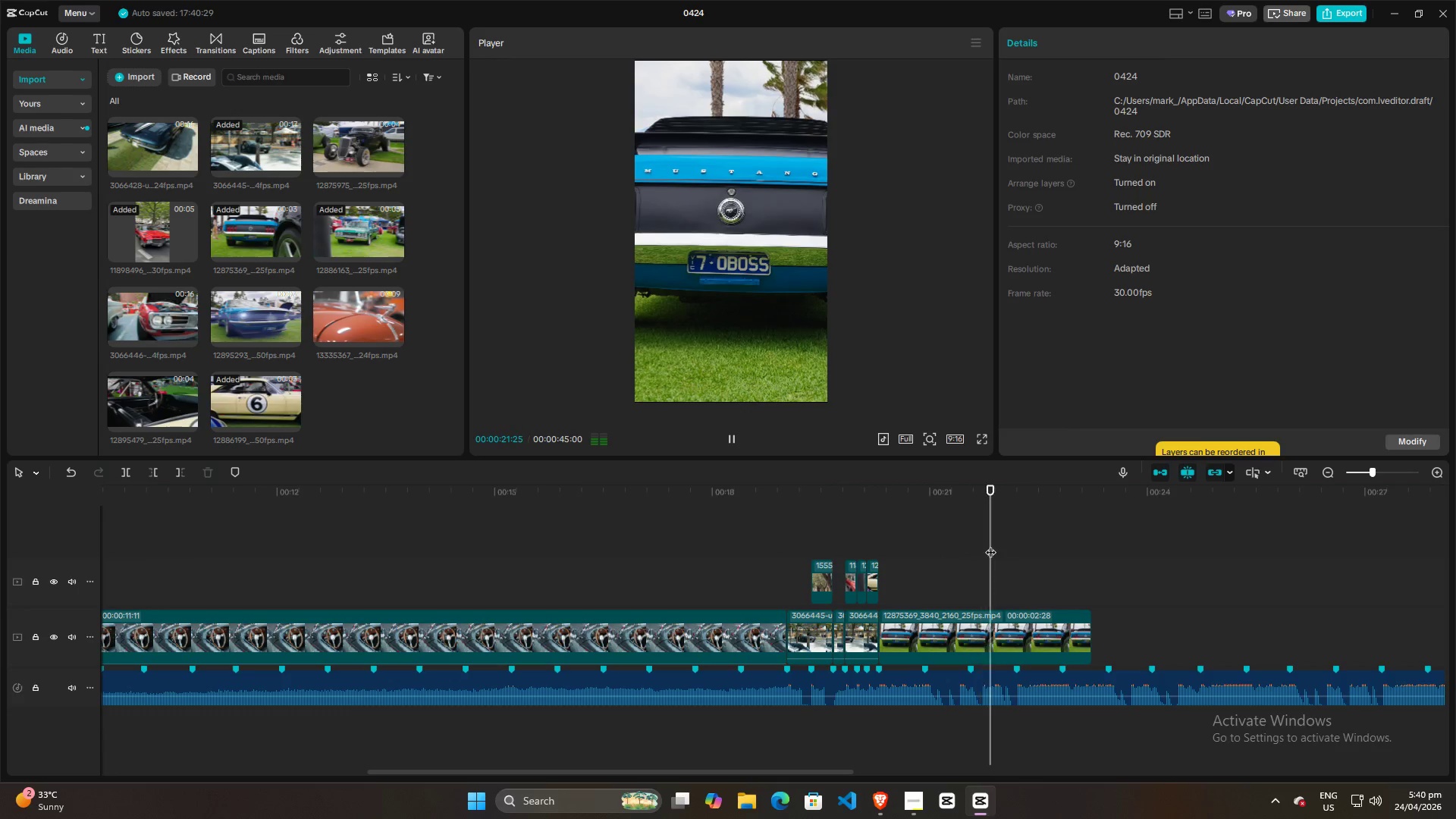 
key(Space)
 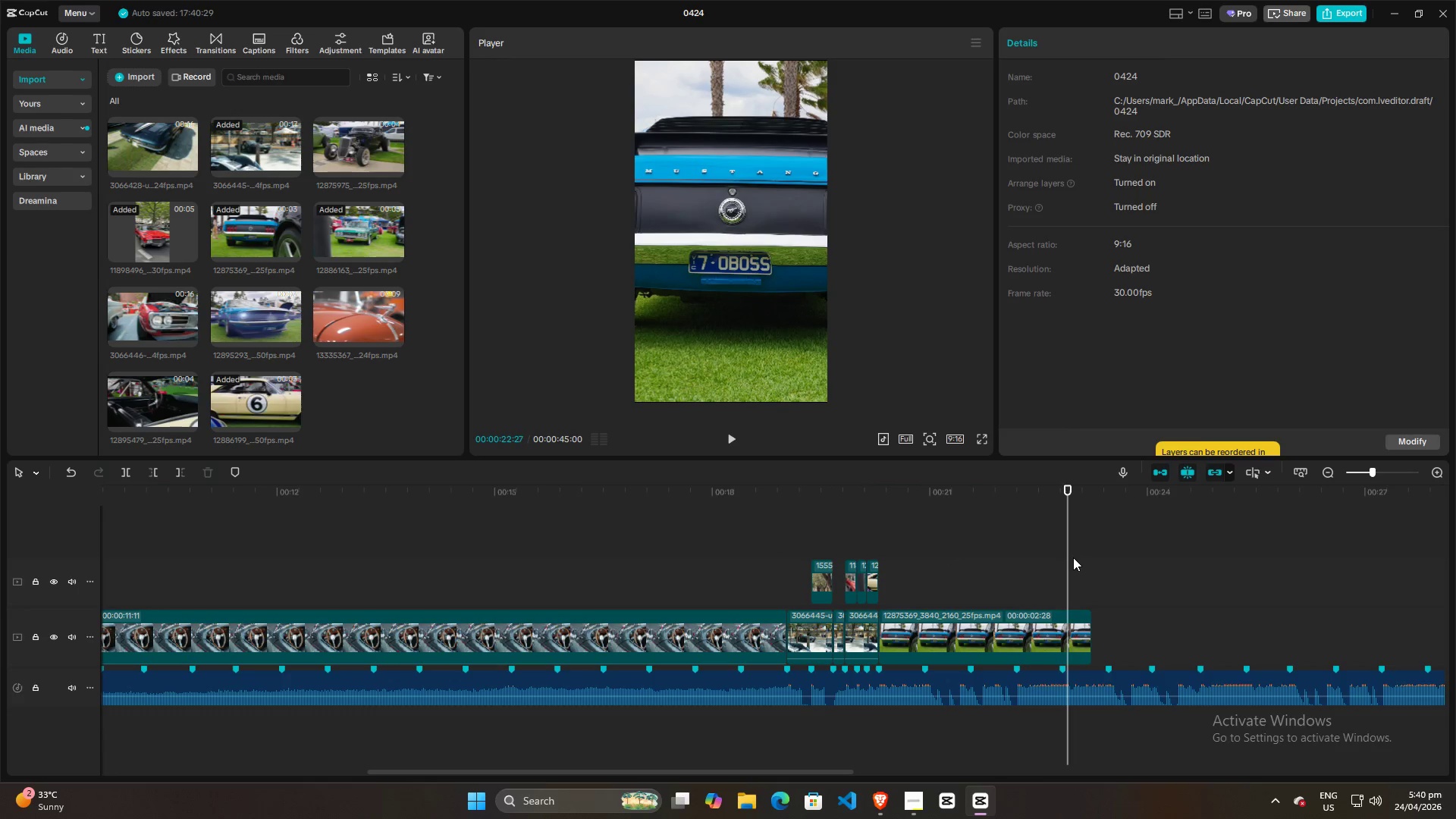 
left_click_drag(start_coordinate=[1070, 556], to_coordinate=[1060, 558])
 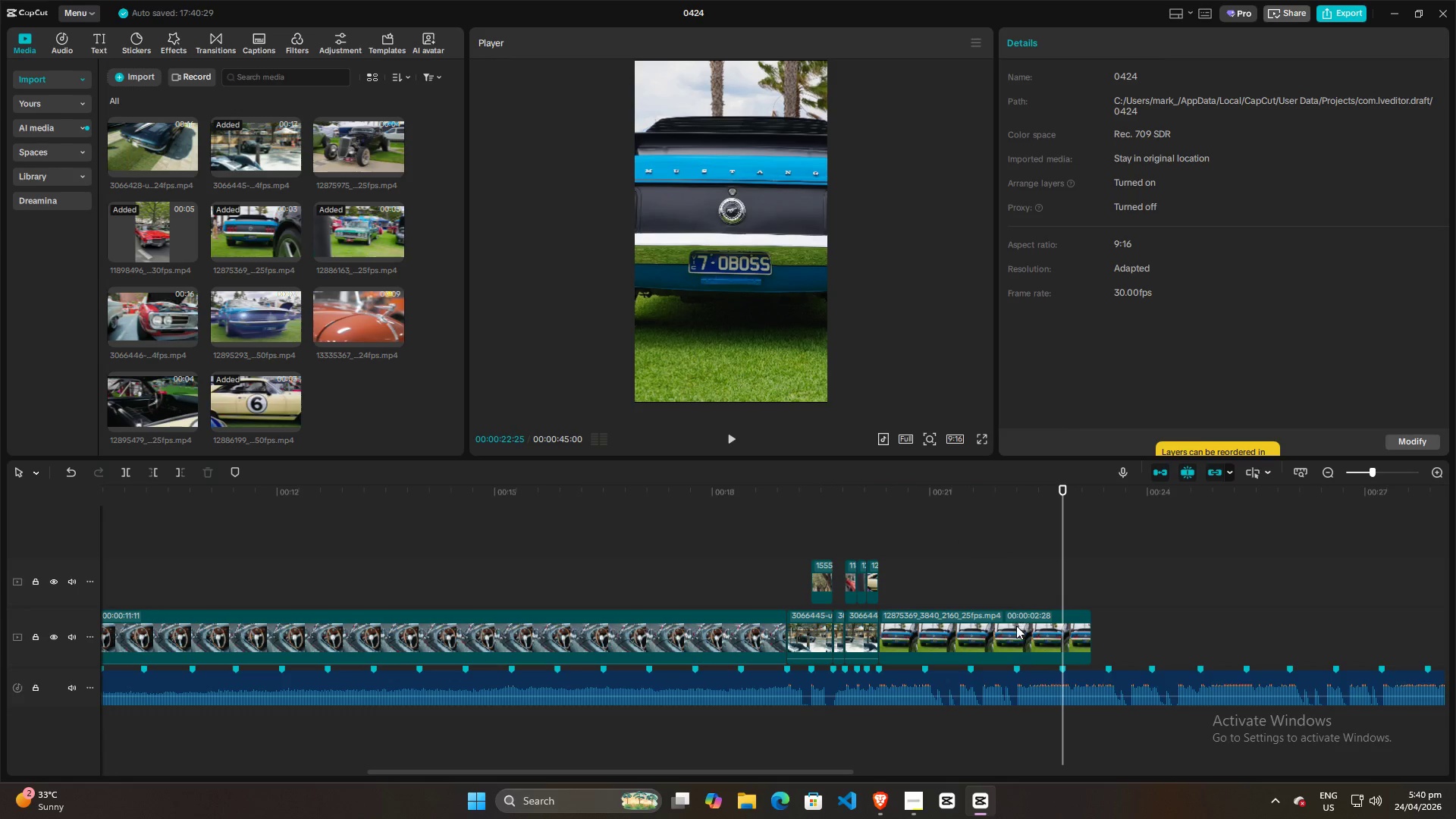 
left_click([1018, 632])
 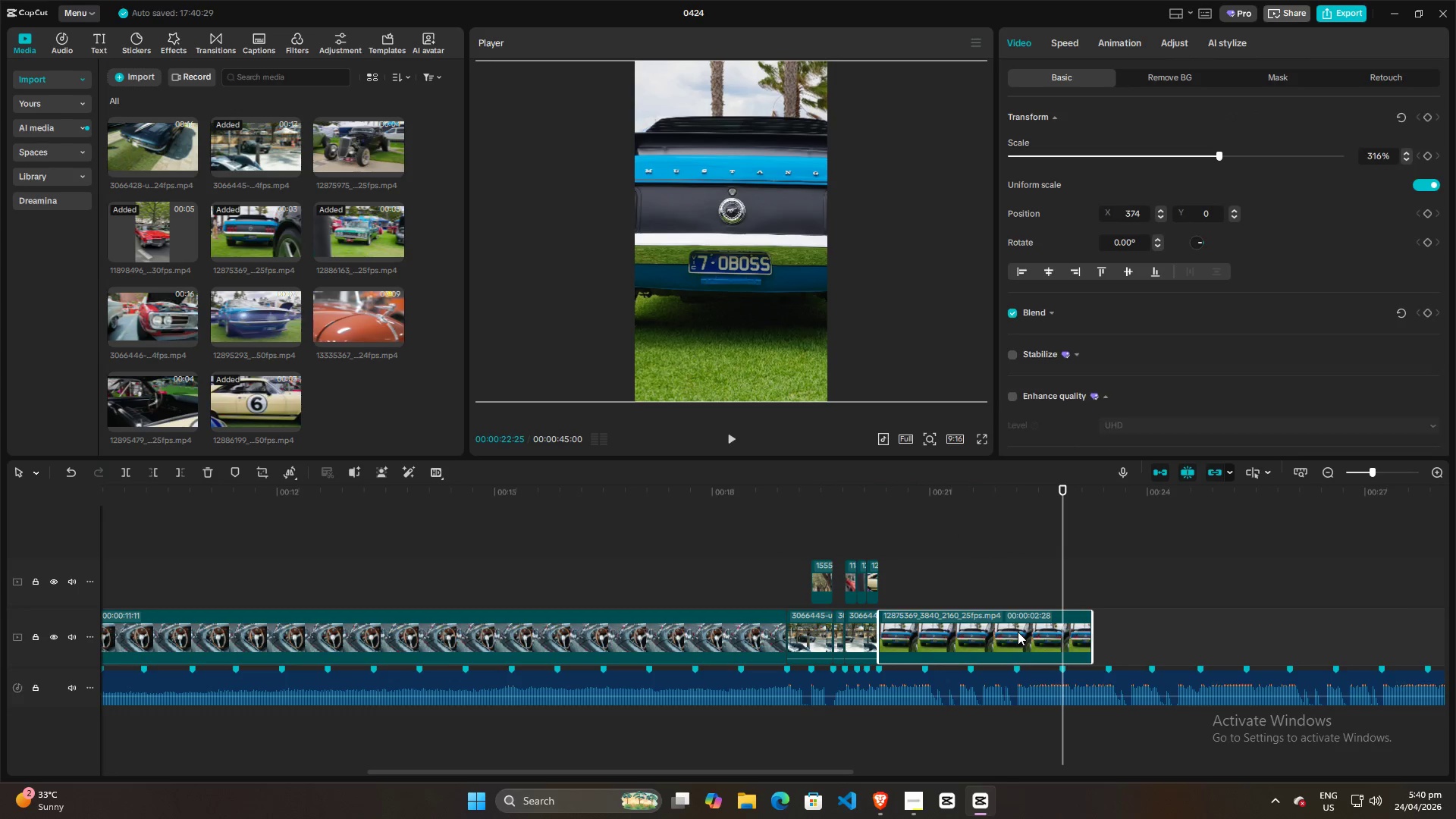 
key(W)
 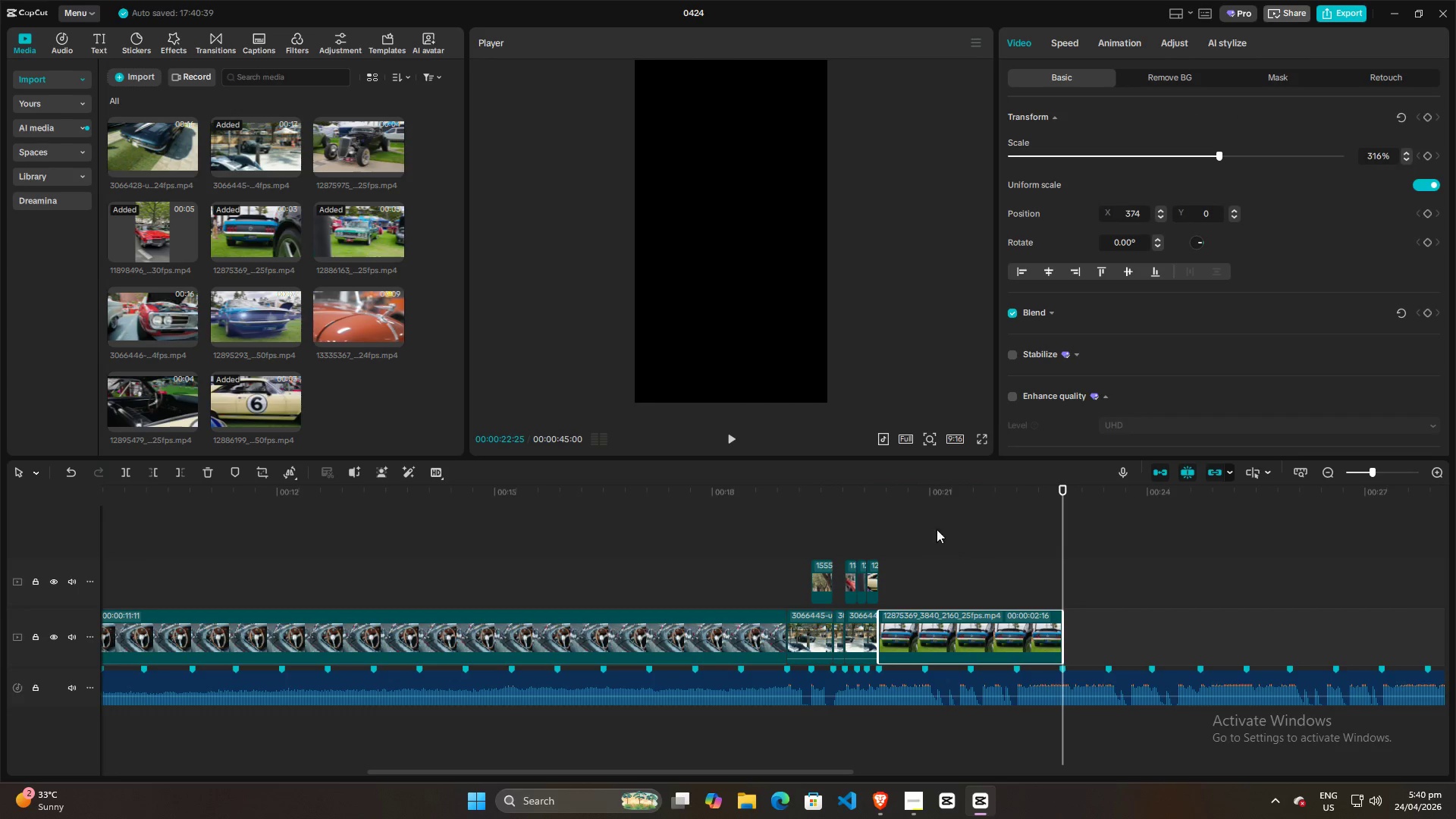 
hold_key(key=ControlLeft, duration=1.52)
 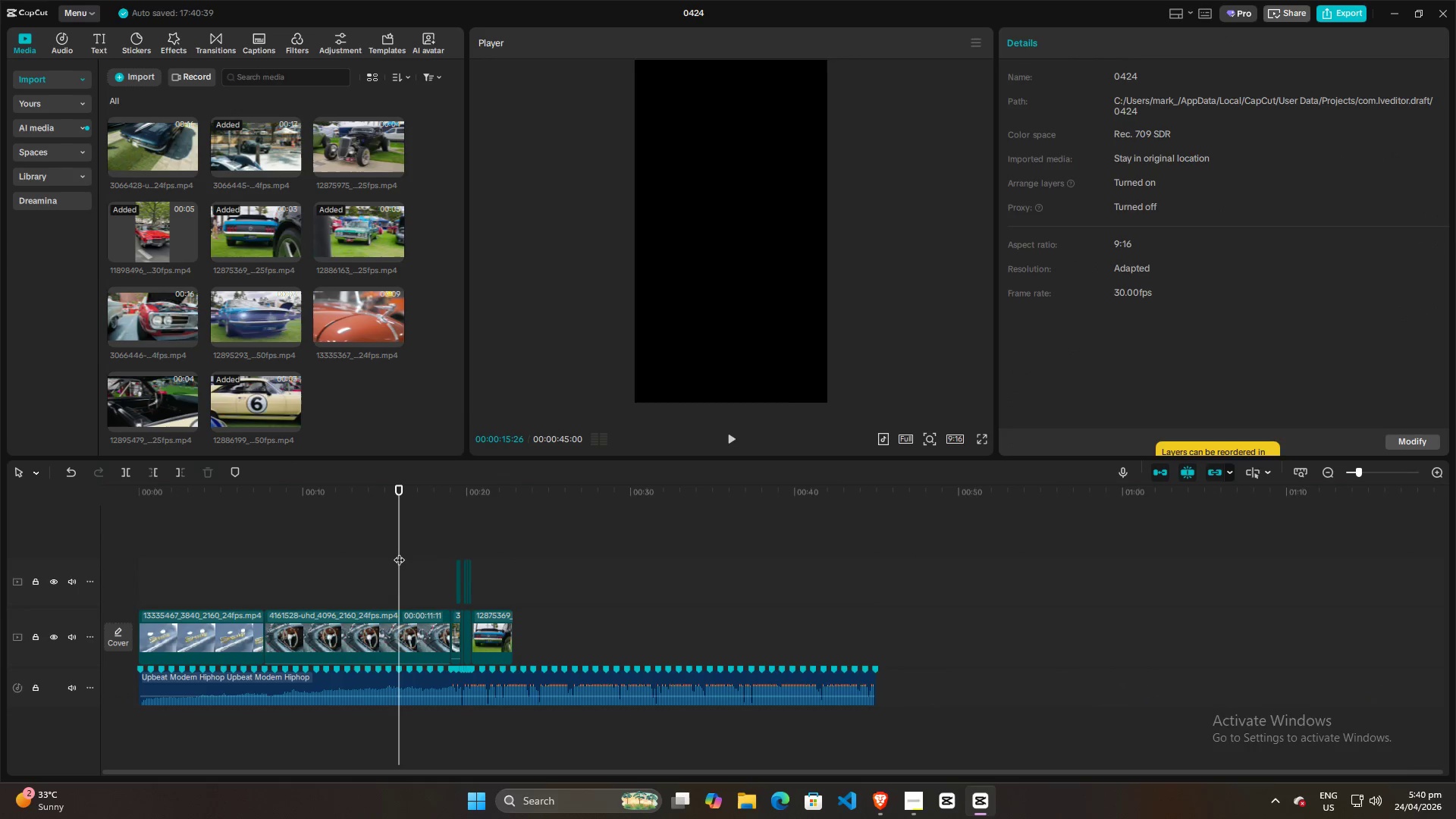 
key(Control+ControlLeft)
 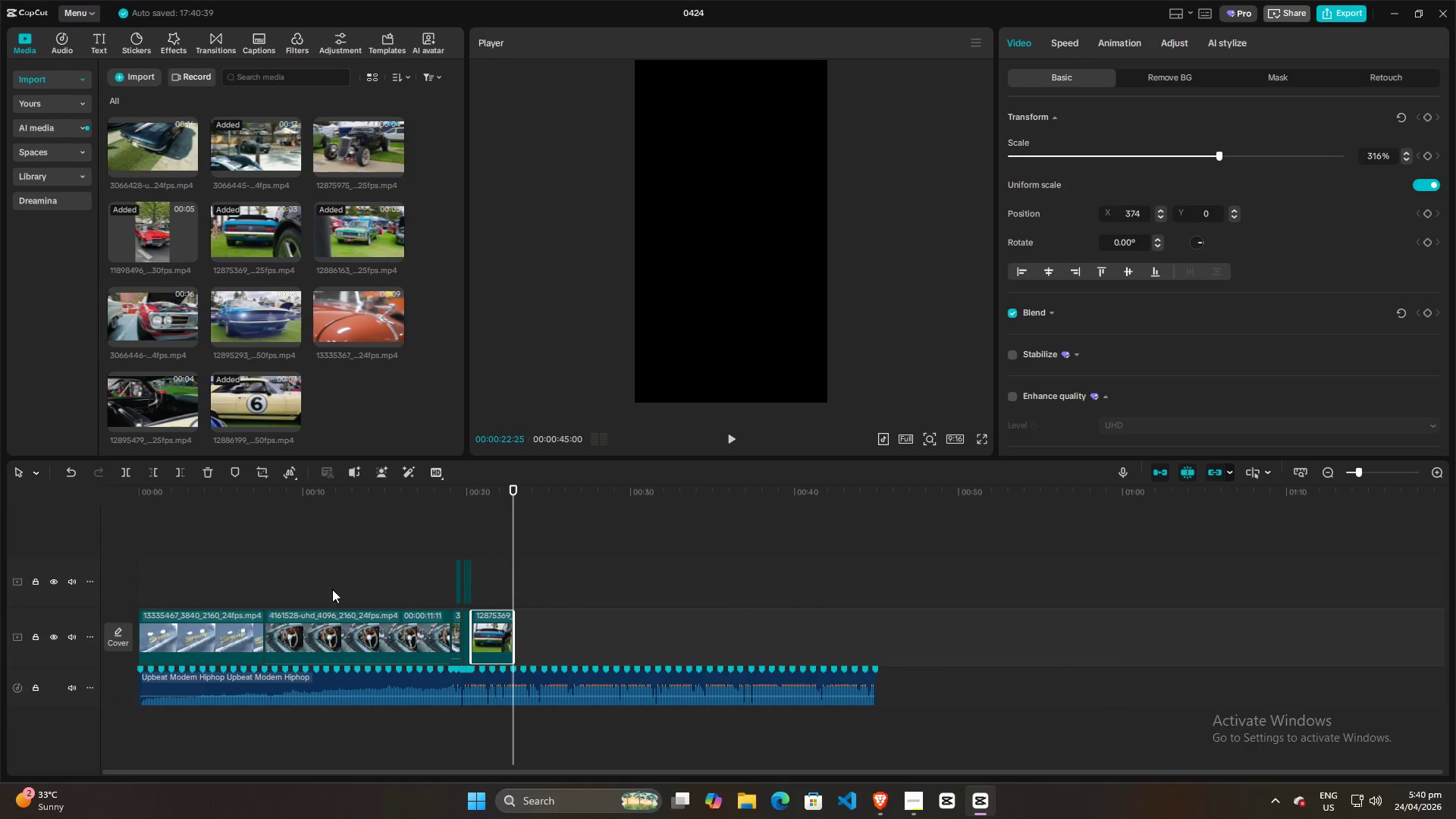 
key(Control+ControlLeft)
 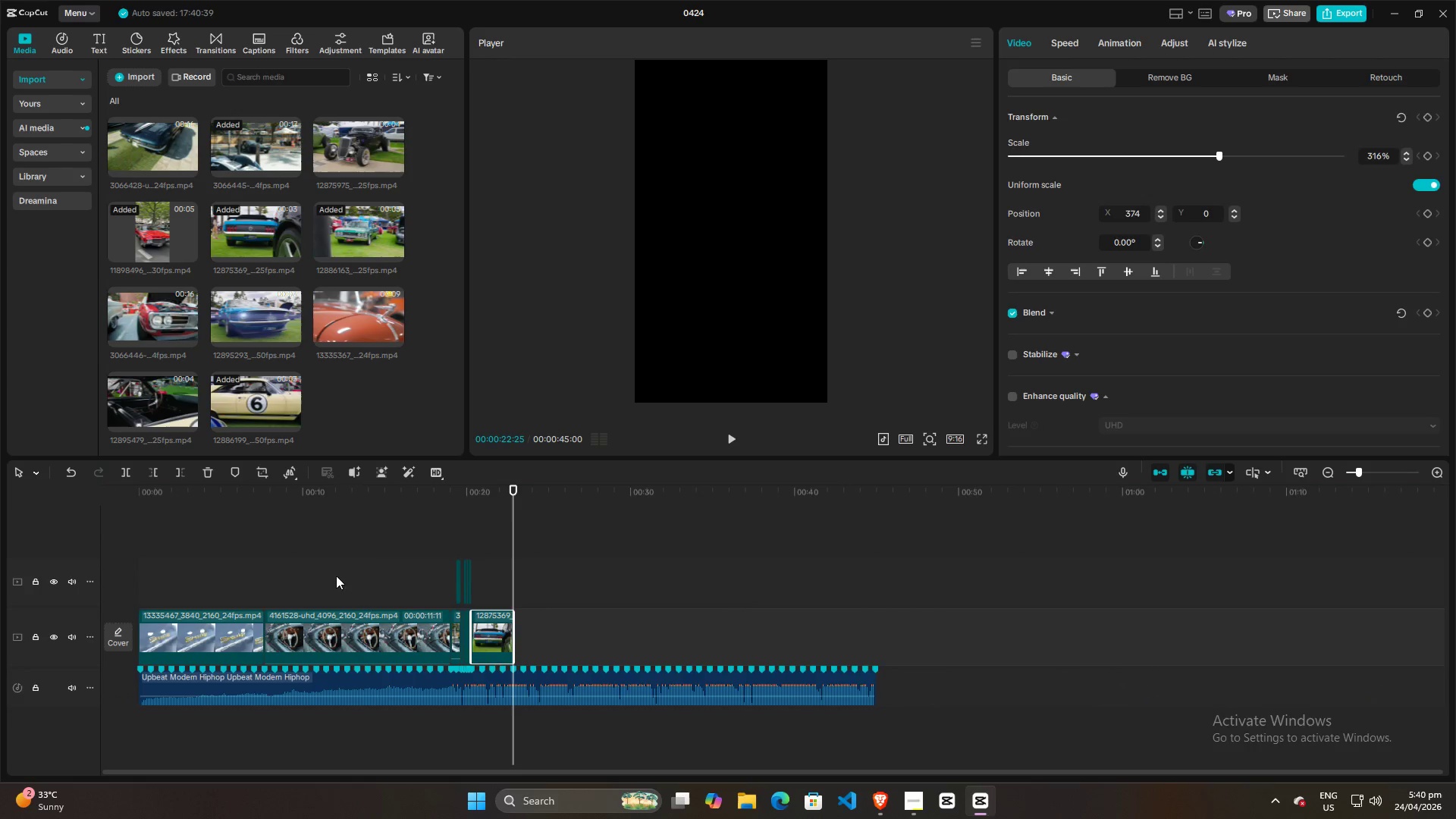 
key(Control+ControlLeft)
 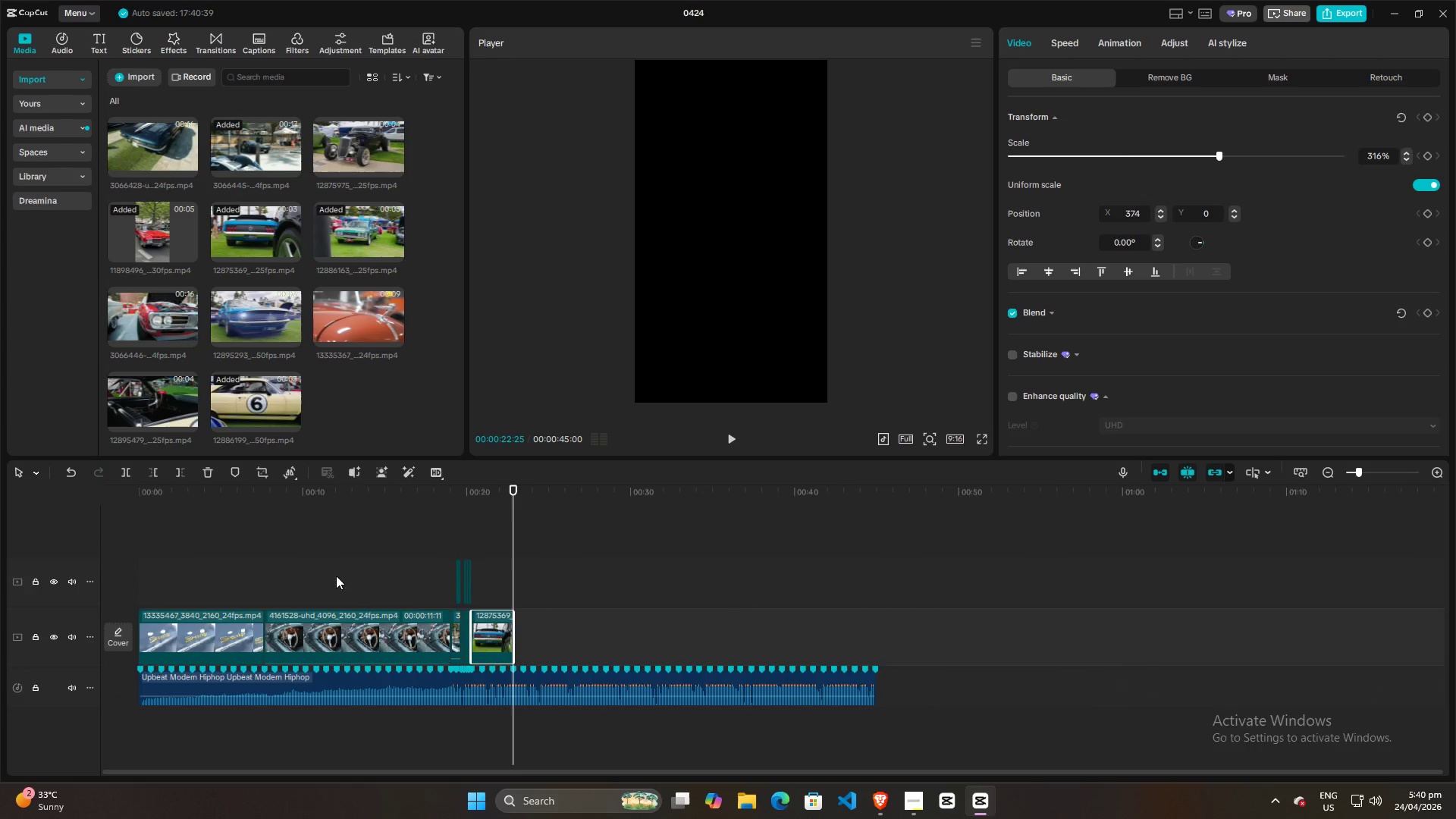 
key(Control+ControlLeft)
 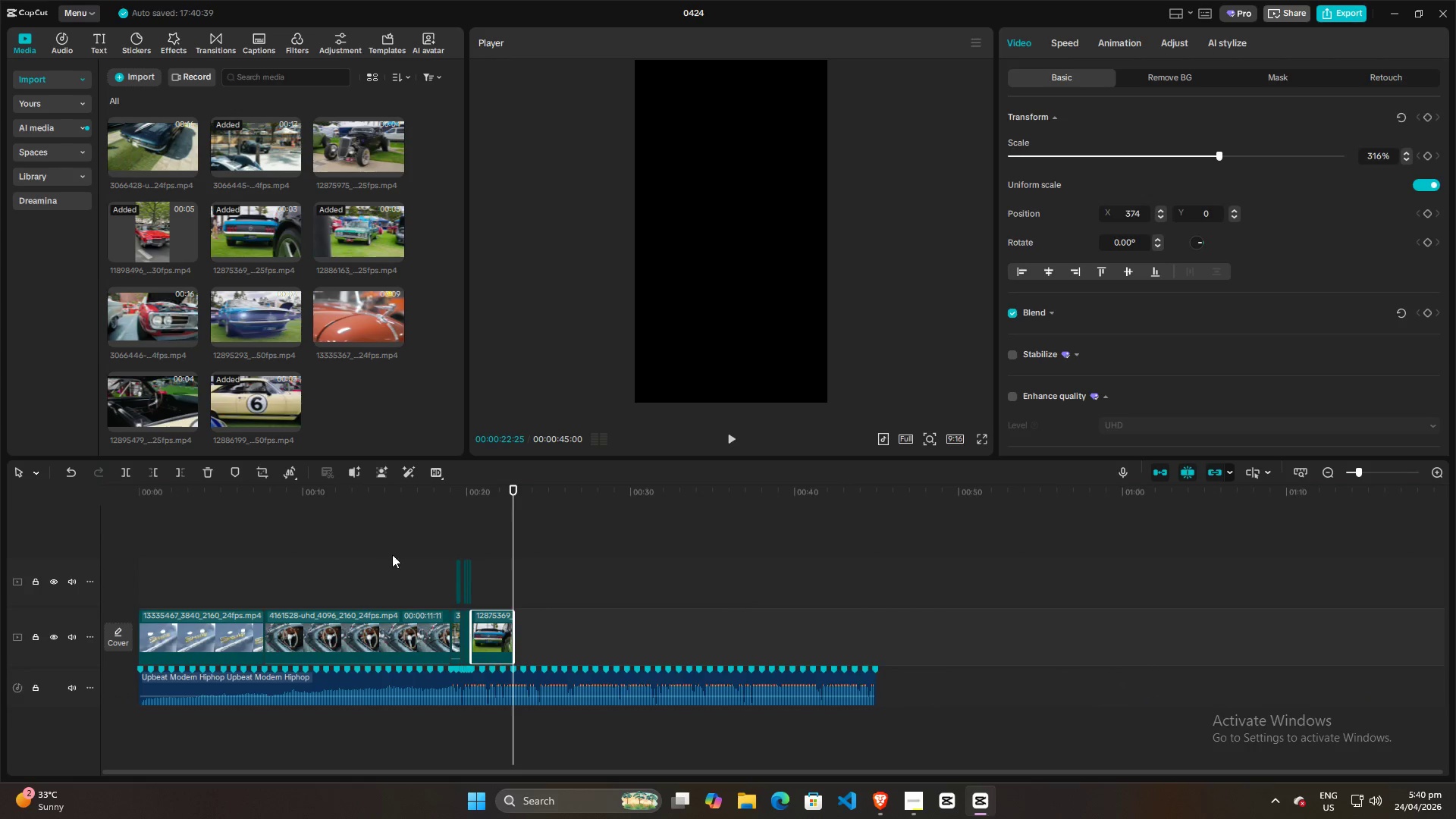 
scroll: coordinate [731, 544], scroll_direction: down, amount: 21.0
 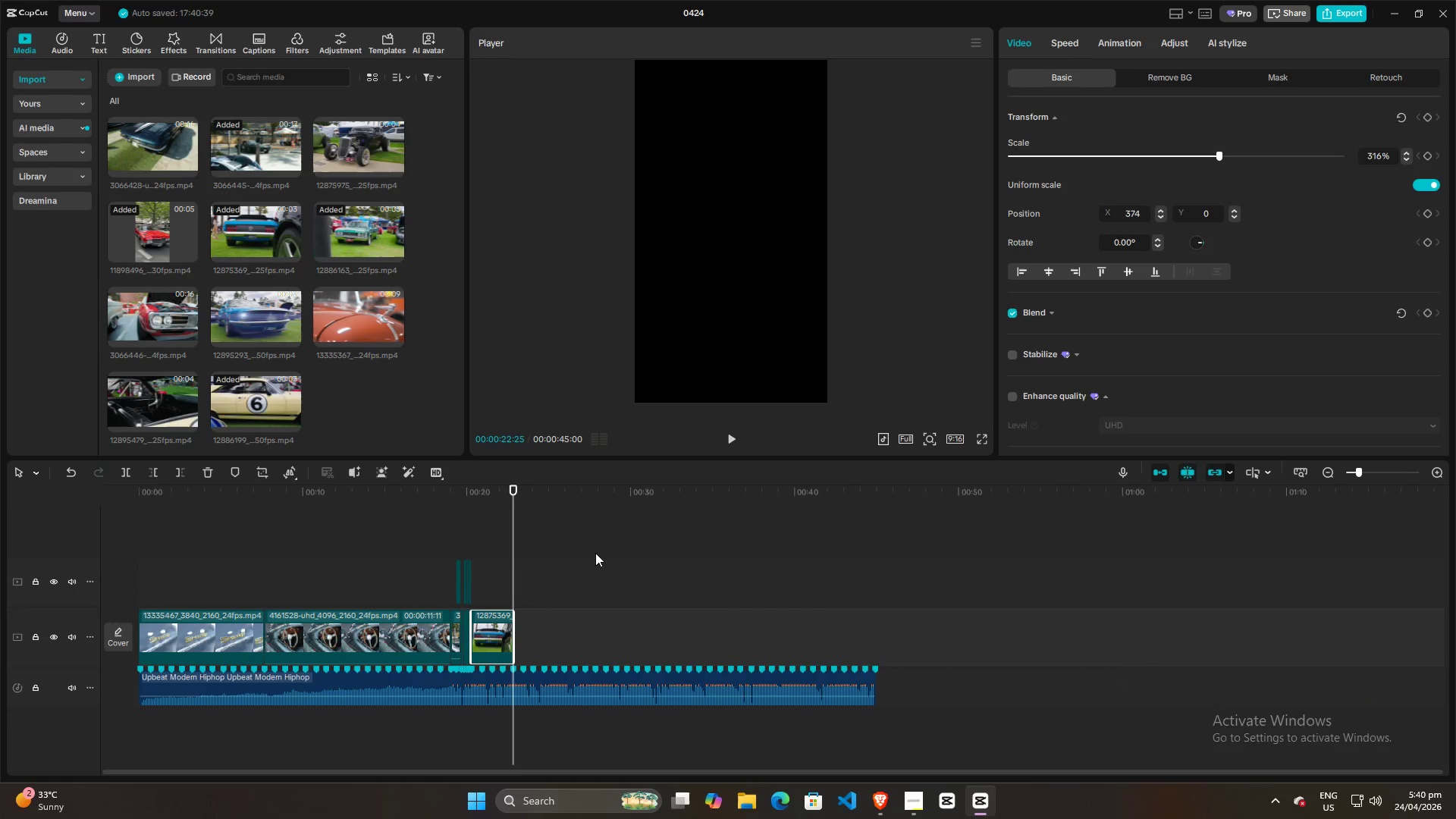 
key(Control+ControlLeft)
 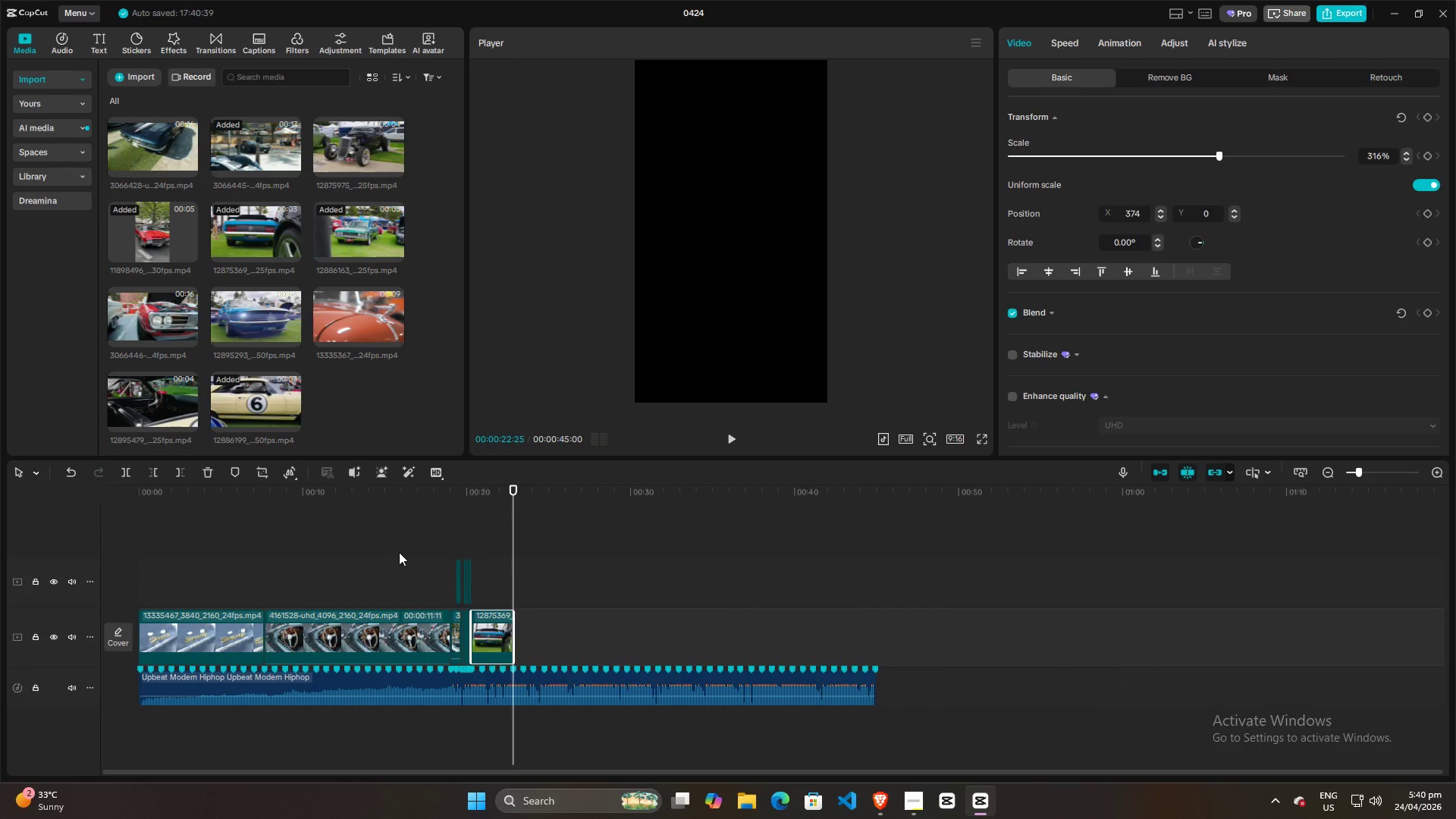 
left_click([399, 552])
 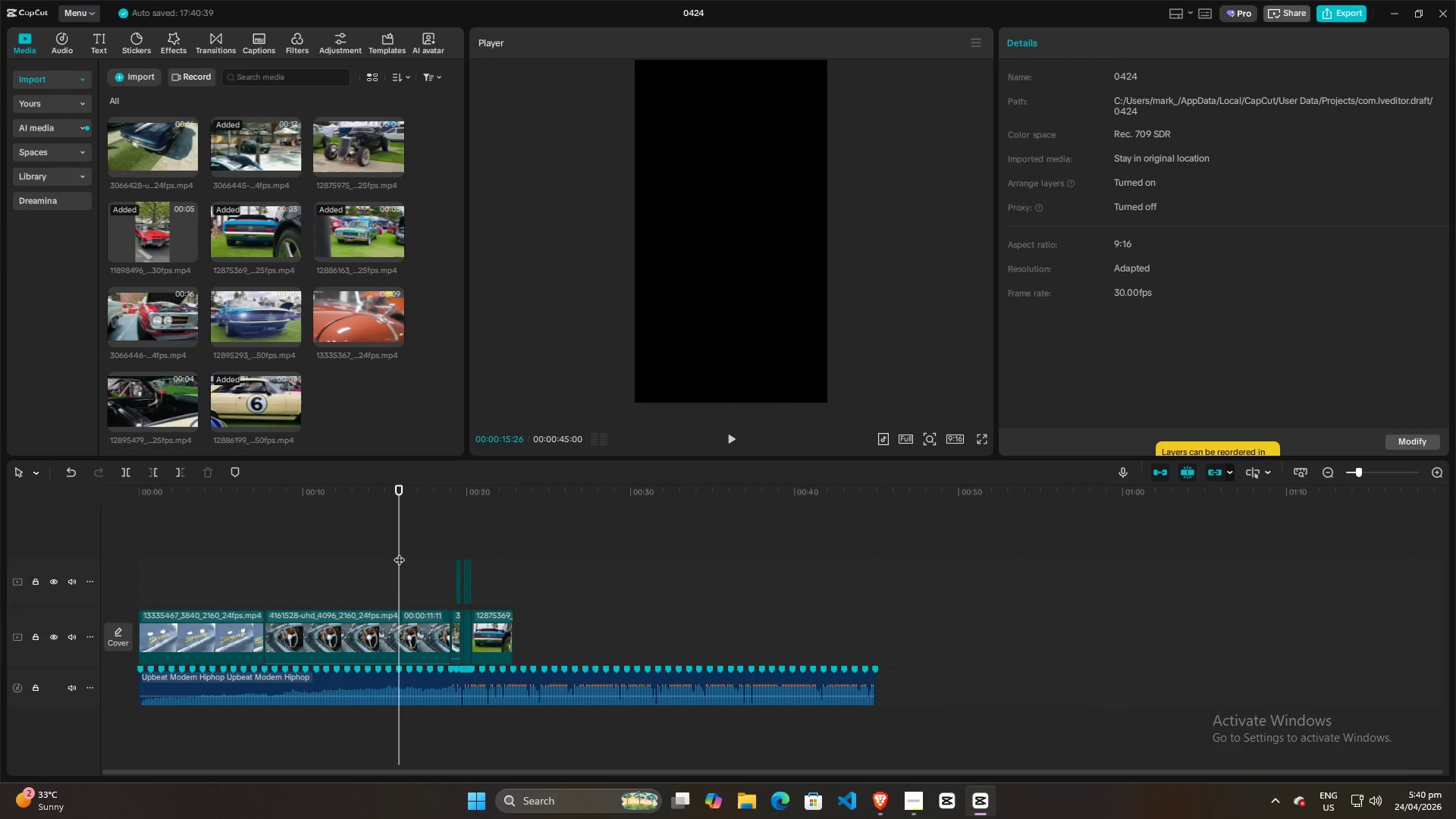 
key(Space)
 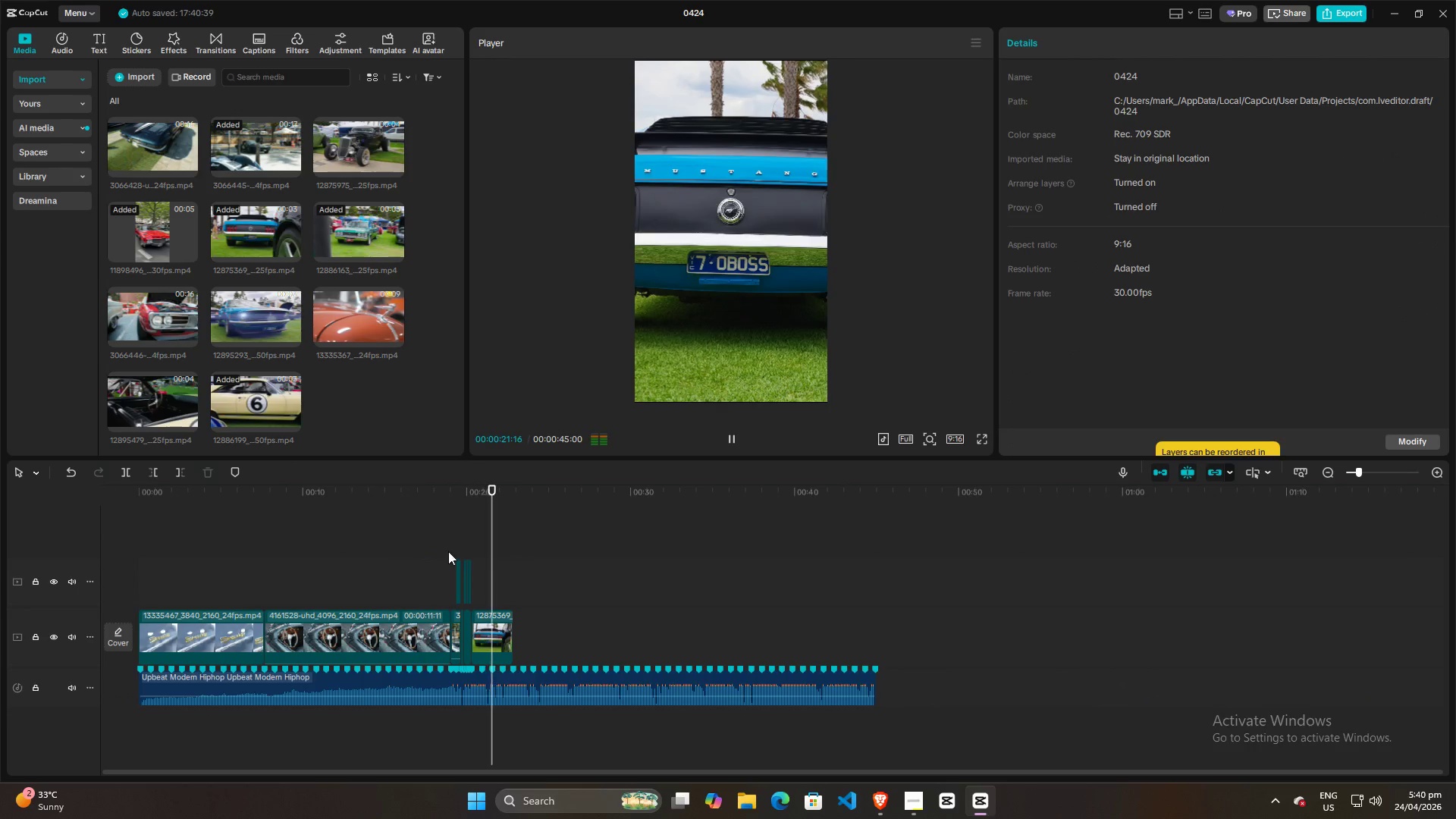 
wait(7.66)
 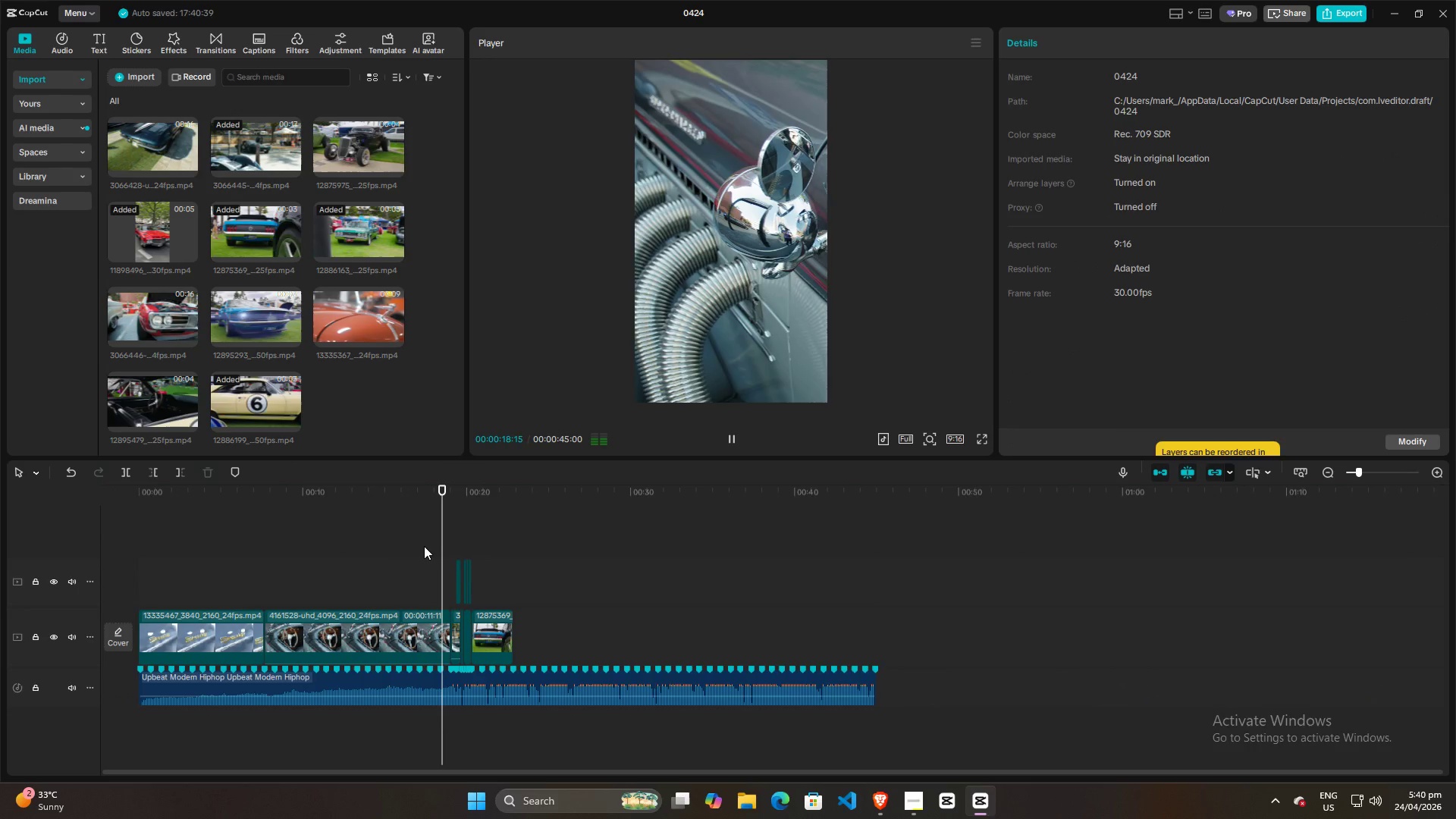 
key(Space)
 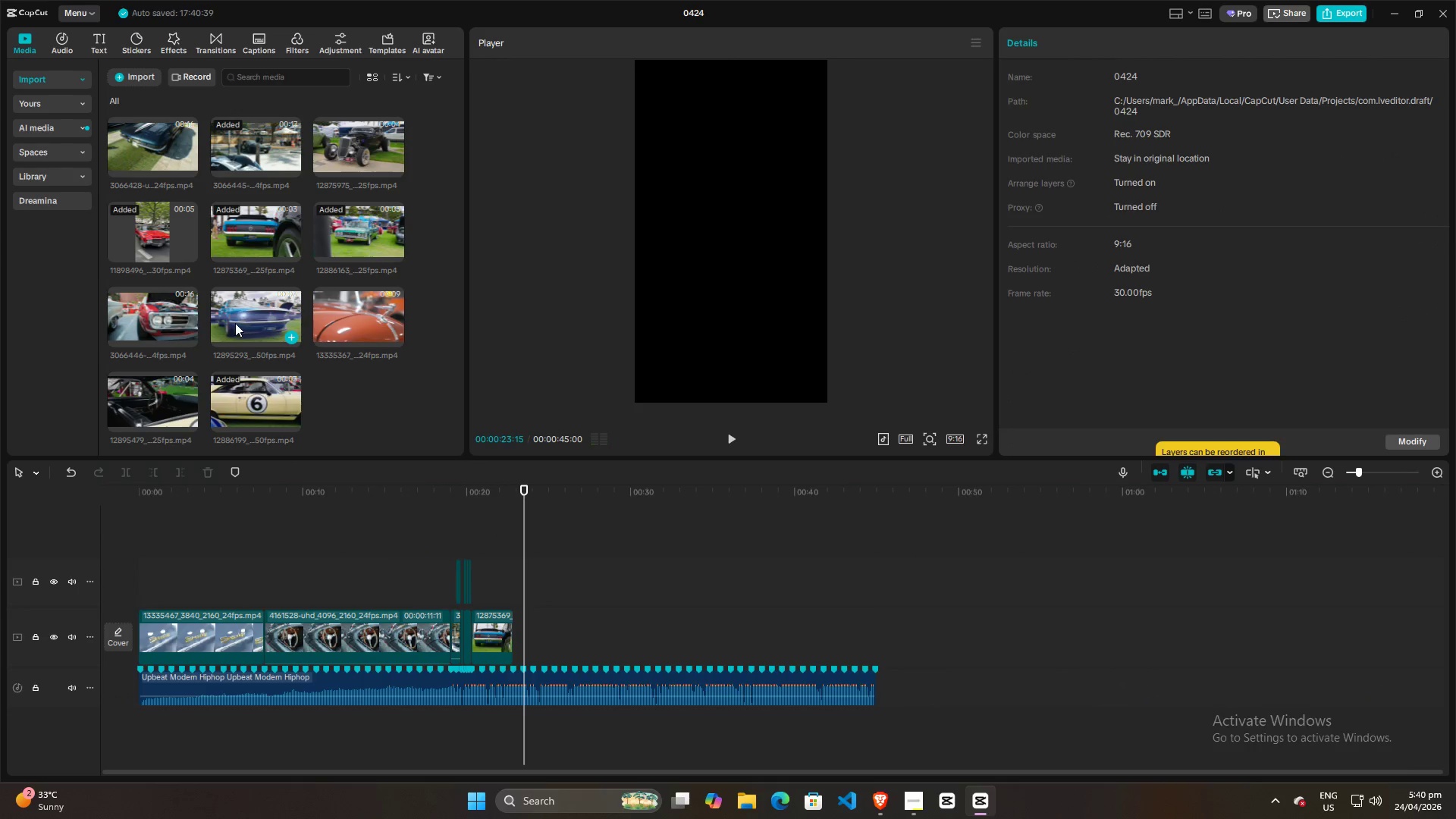 
left_click([256, 315])
 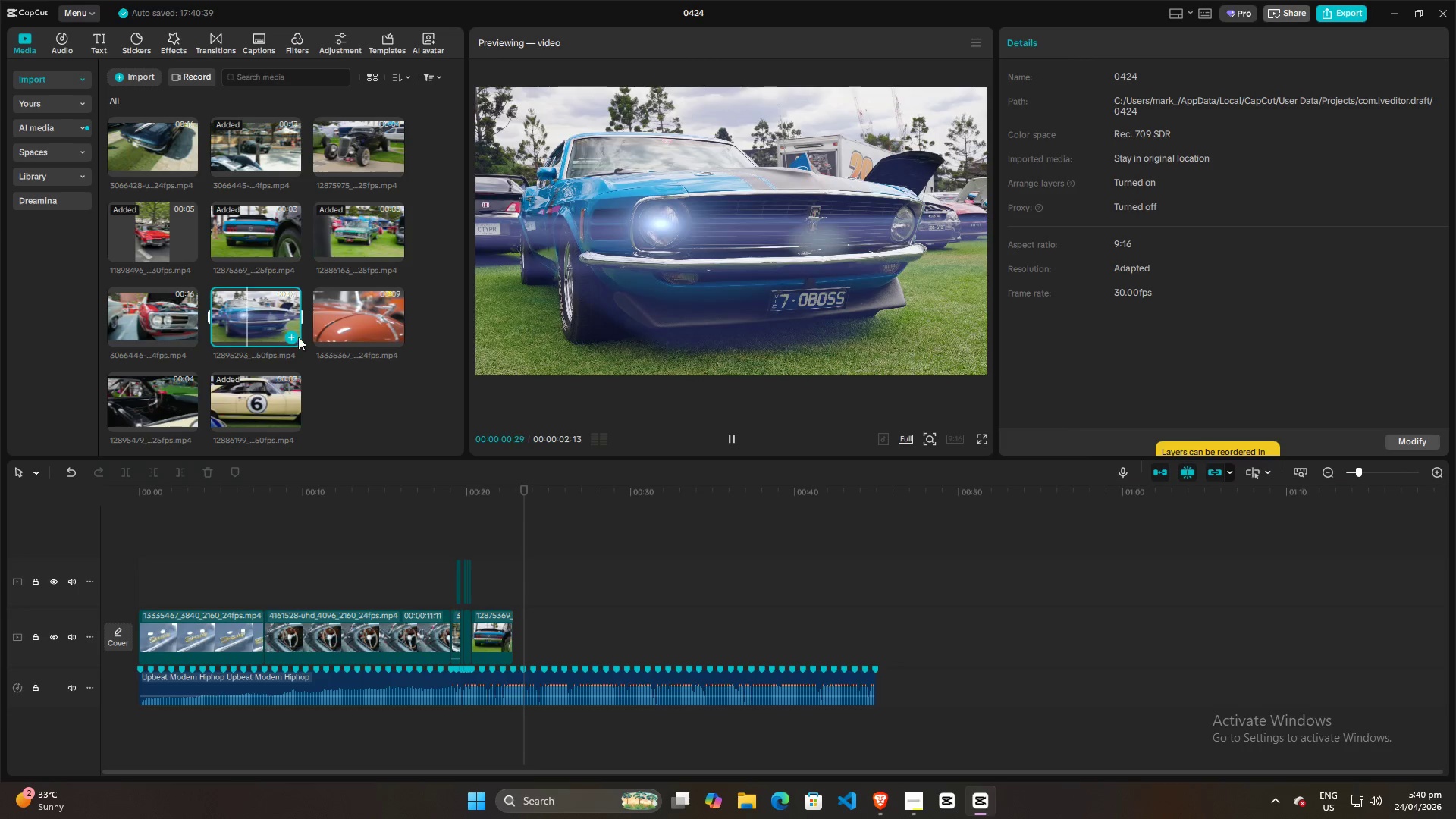 
hold_key(key=ControlLeft, duration=0.7)
scroll: coordinate [472, 574], scroll_direction: up, amount: 4.0
 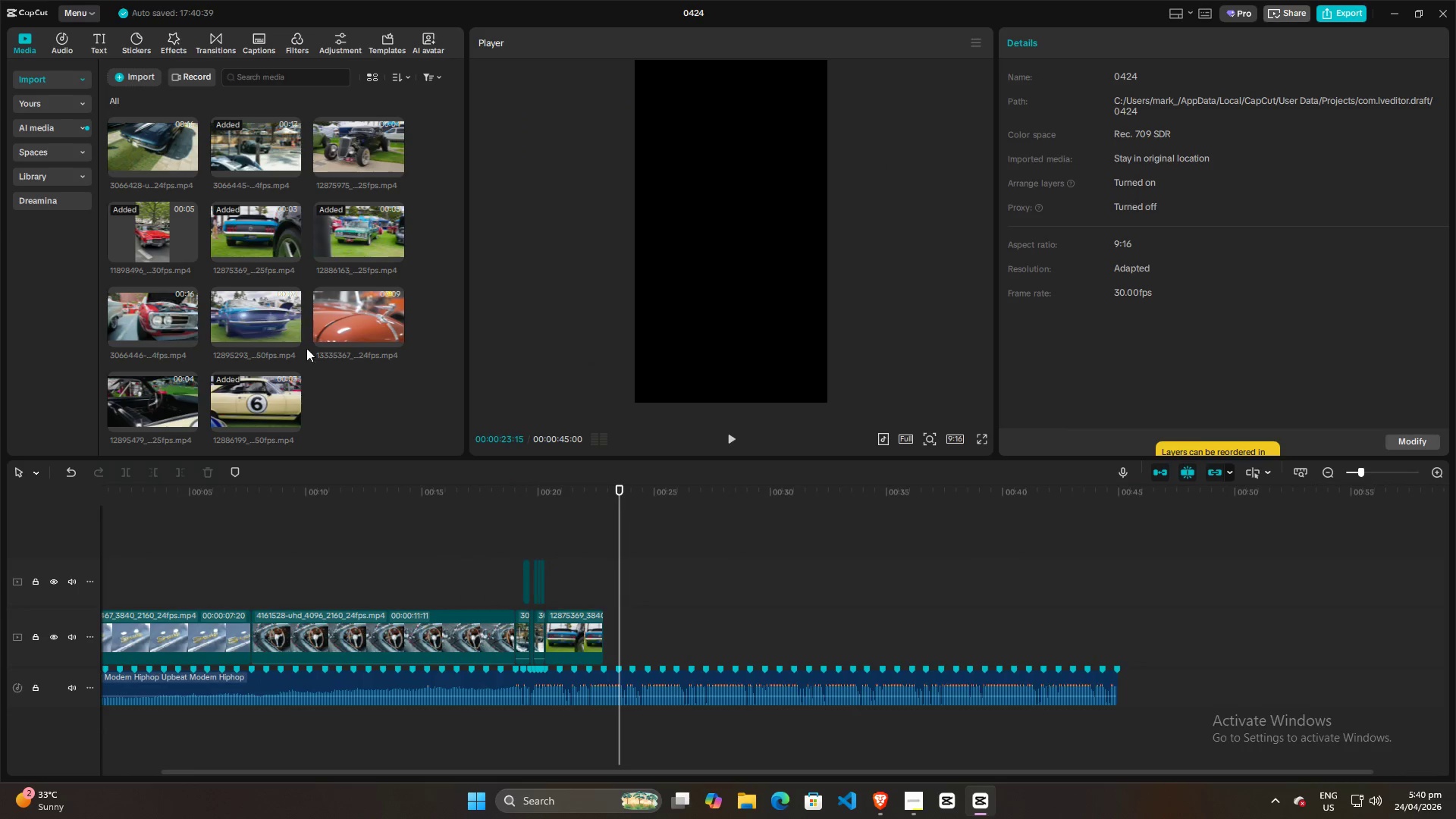 
left_click([255, 308])
 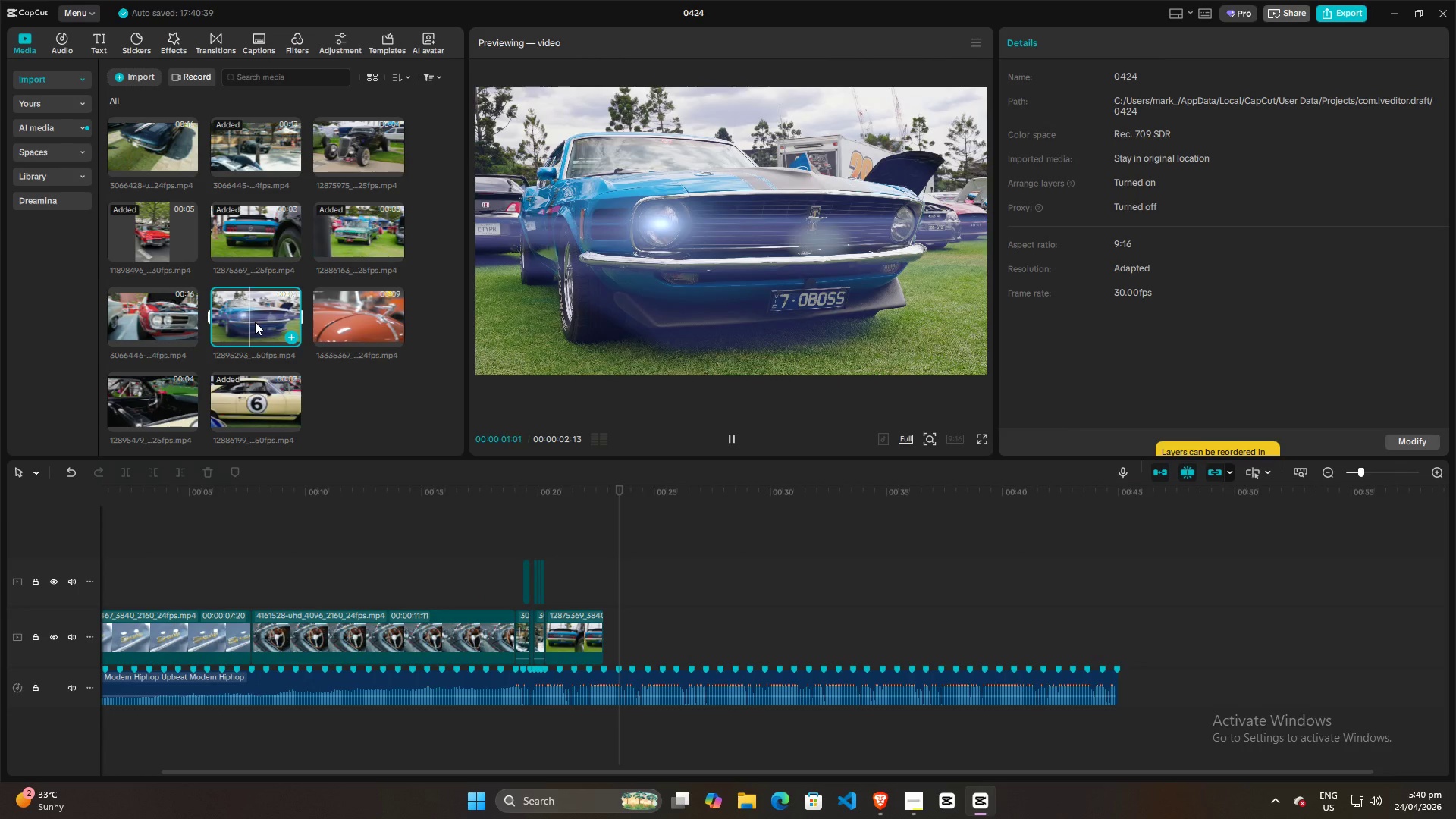 
hold_key(key=ControlLeft, duration=0.61)
 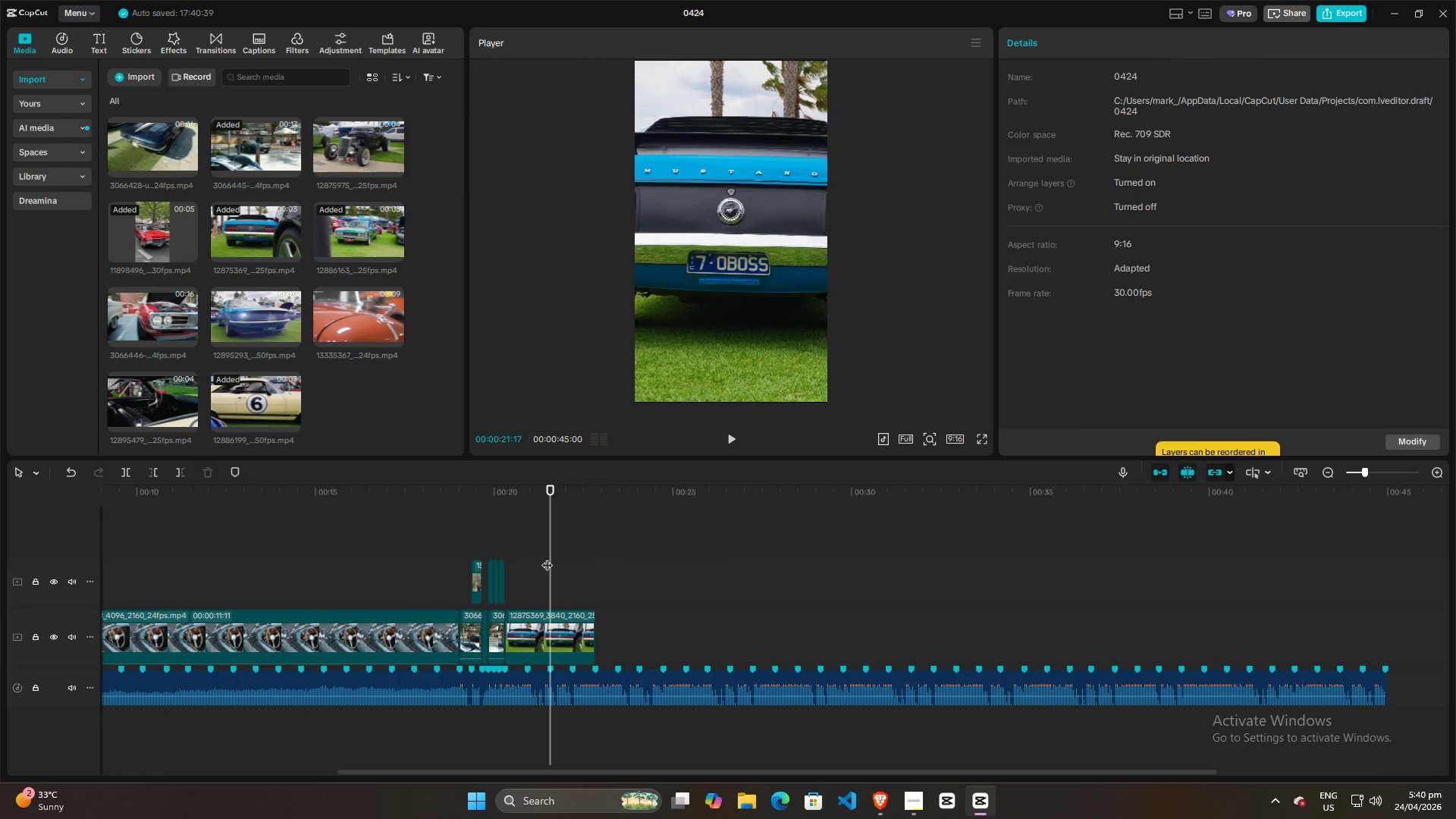 
left_click([547, 557])
 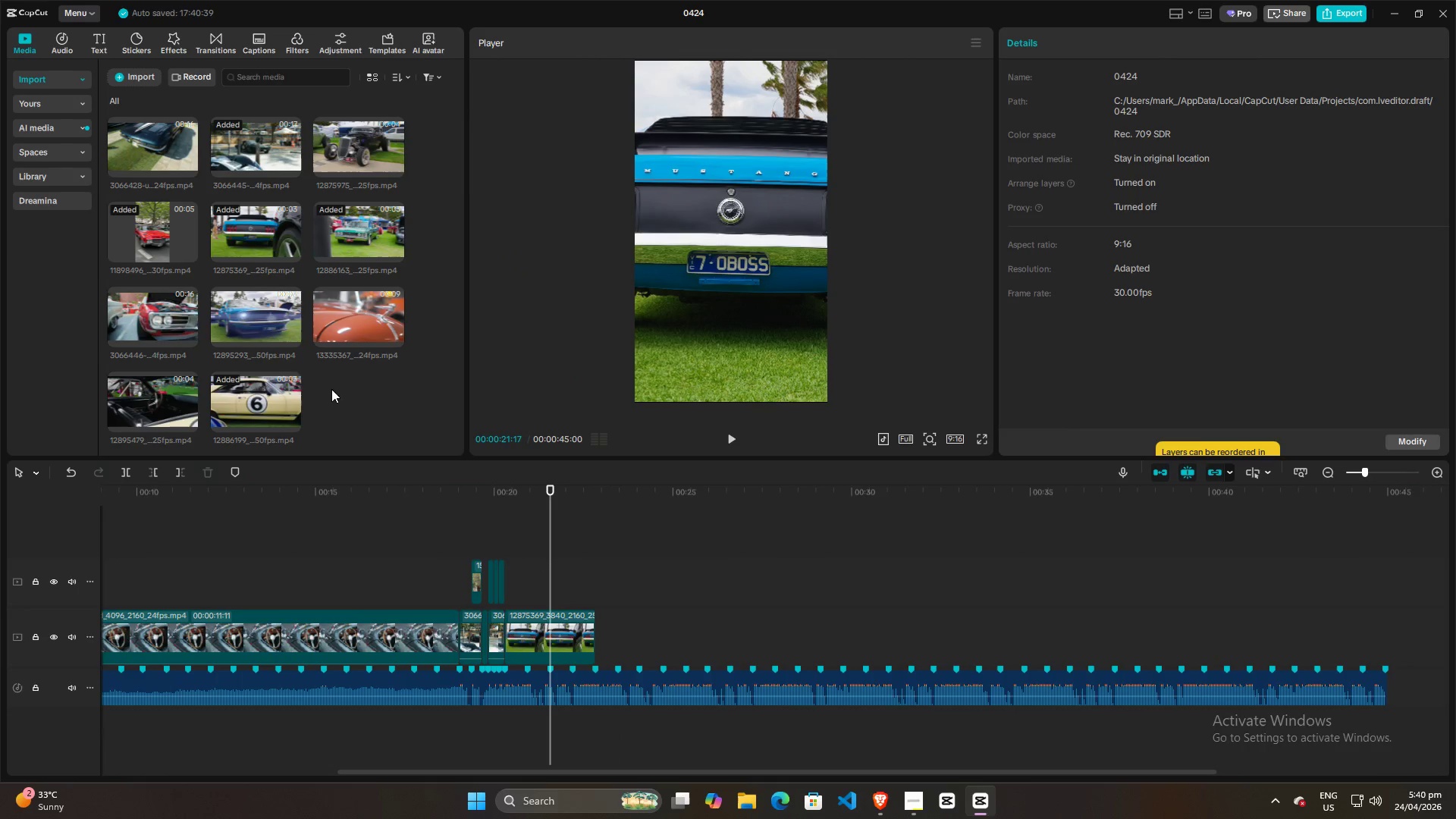 
scroll: coordinate [585, 560], scroll_direction: up, amount: 5.0
 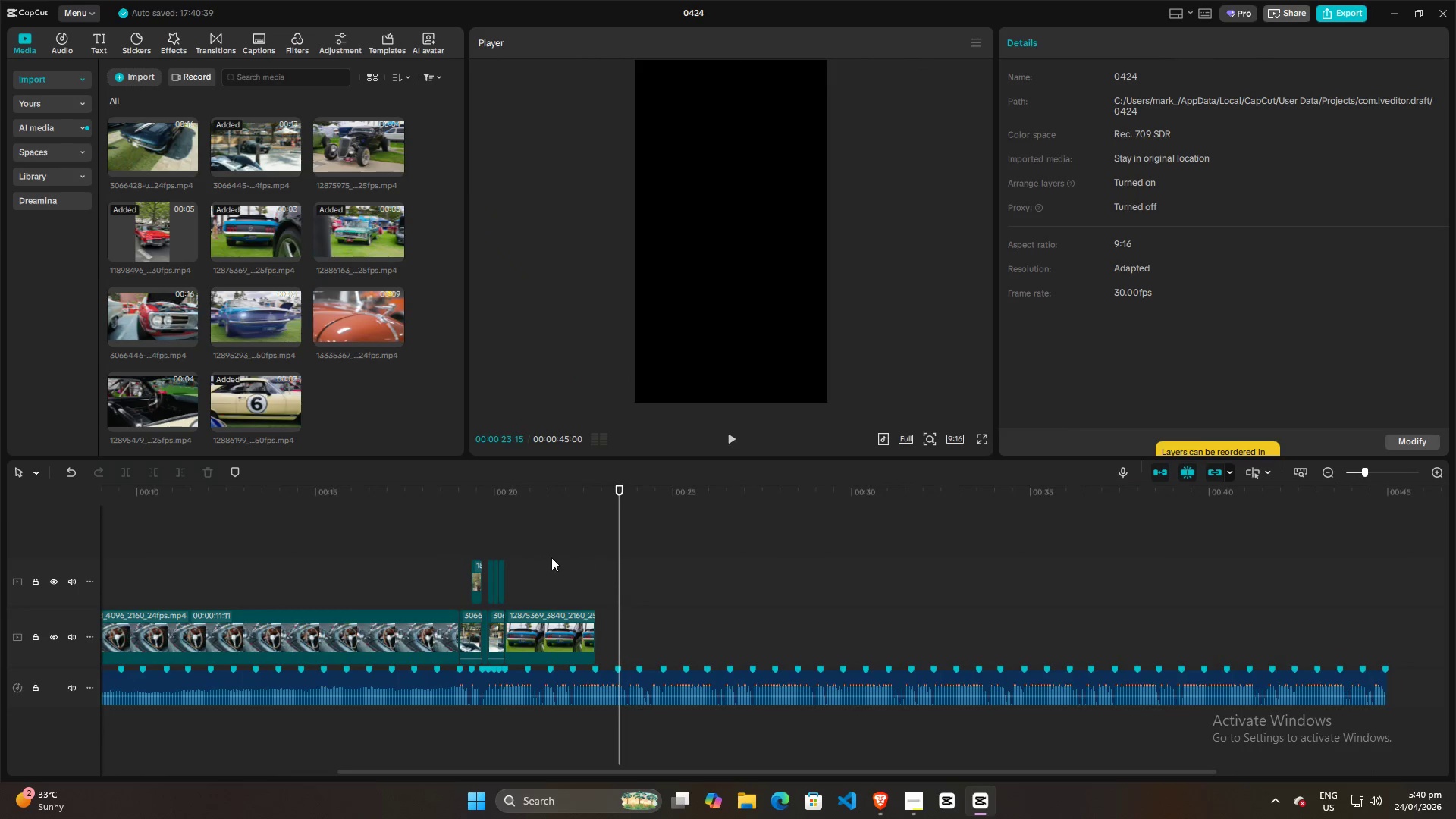 
left_click_drag(start_coordinate=[249, 311], to_coordinate=[600, 633])
 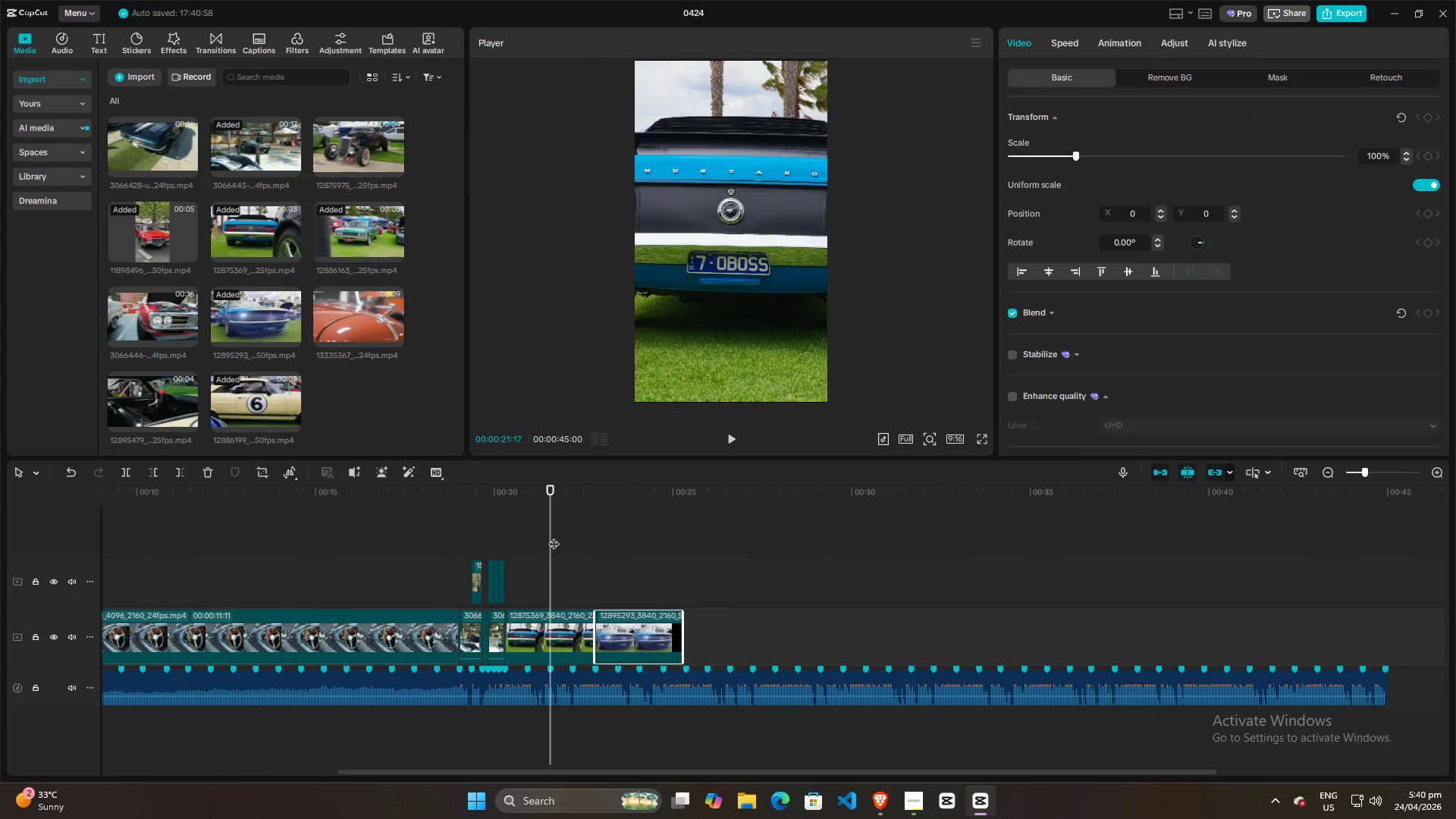 
left_click([520, 551])
 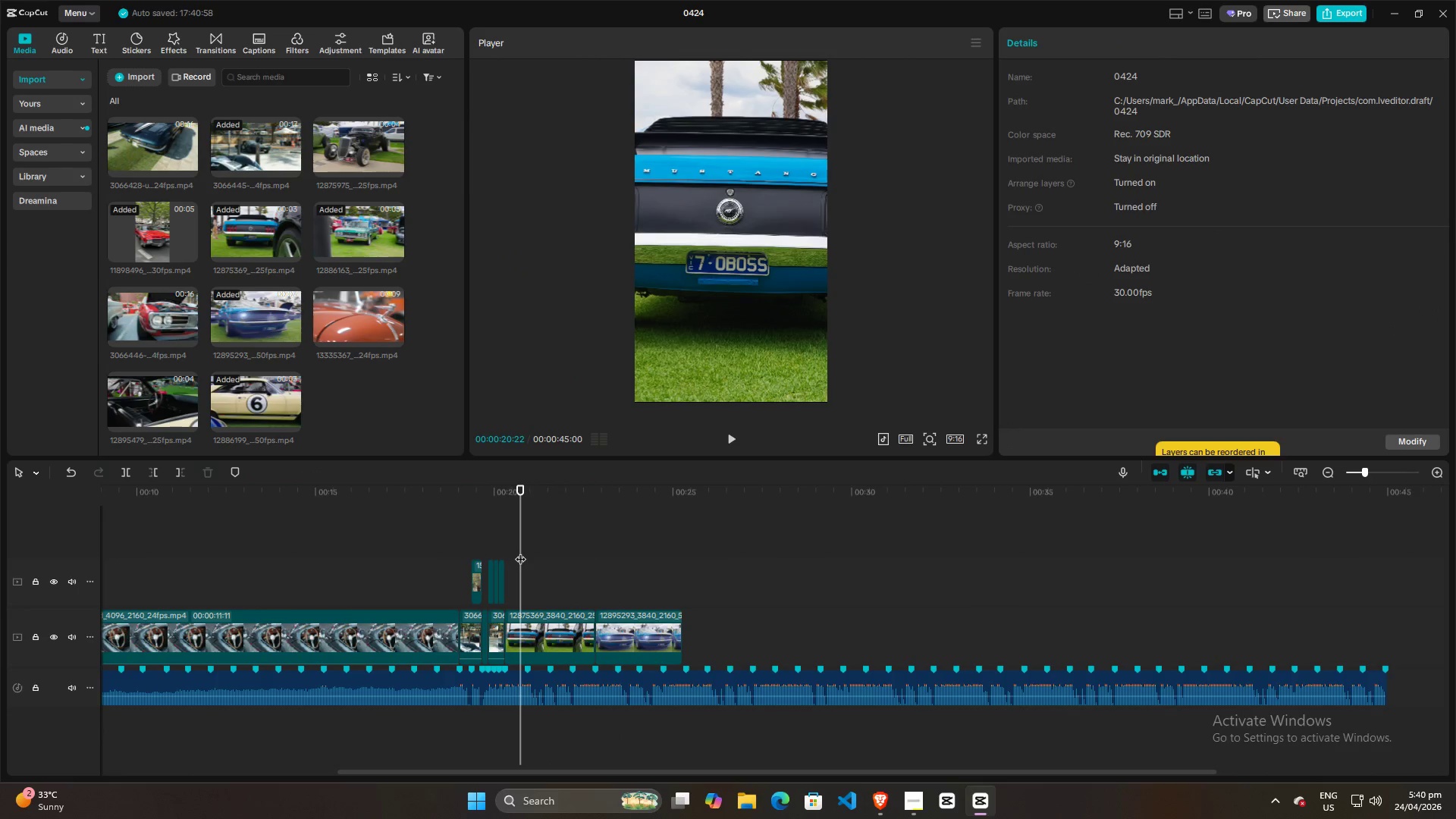 
key(Space)
 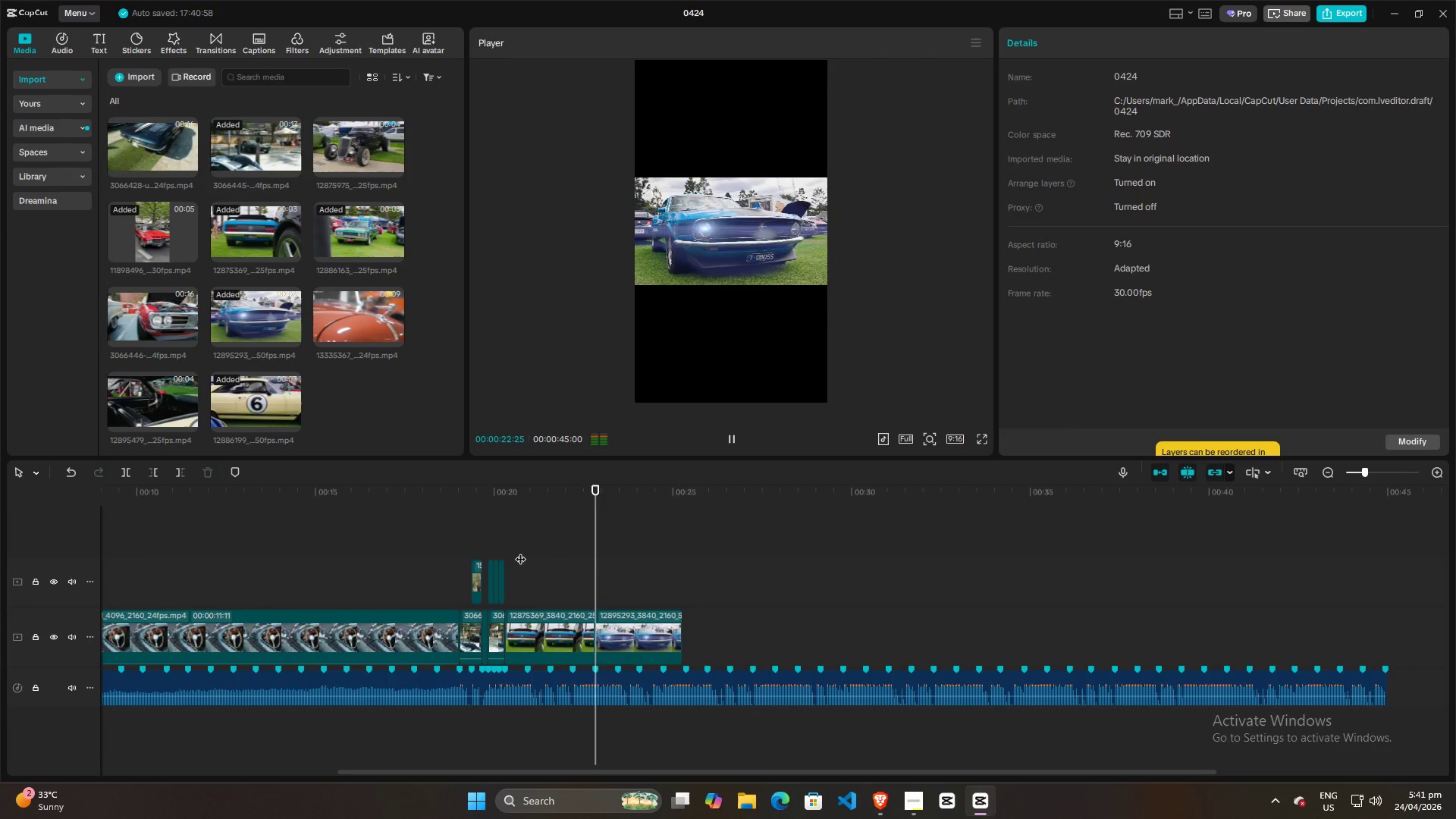 
key(Space)
 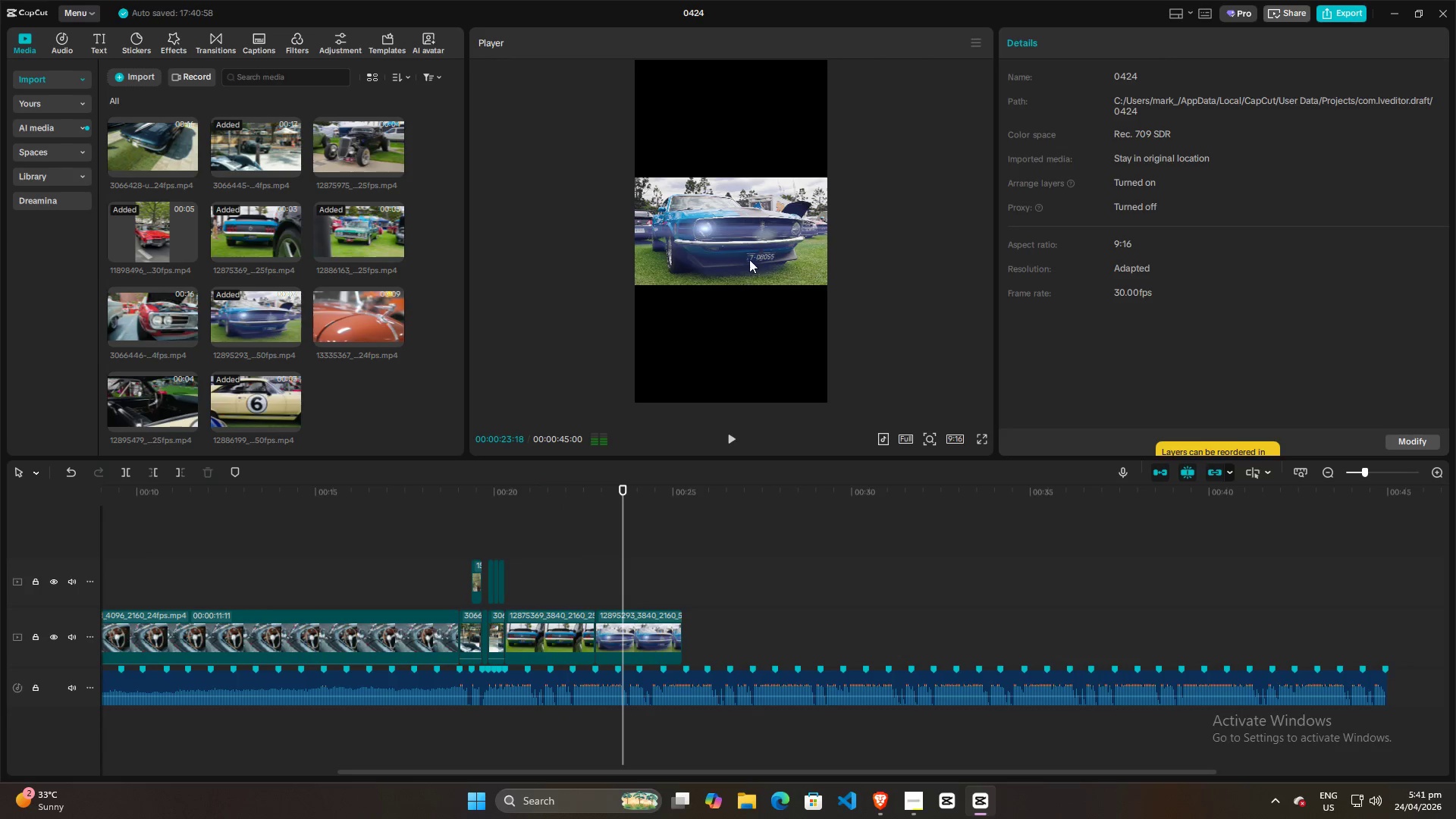 
left_click([749, 259])
 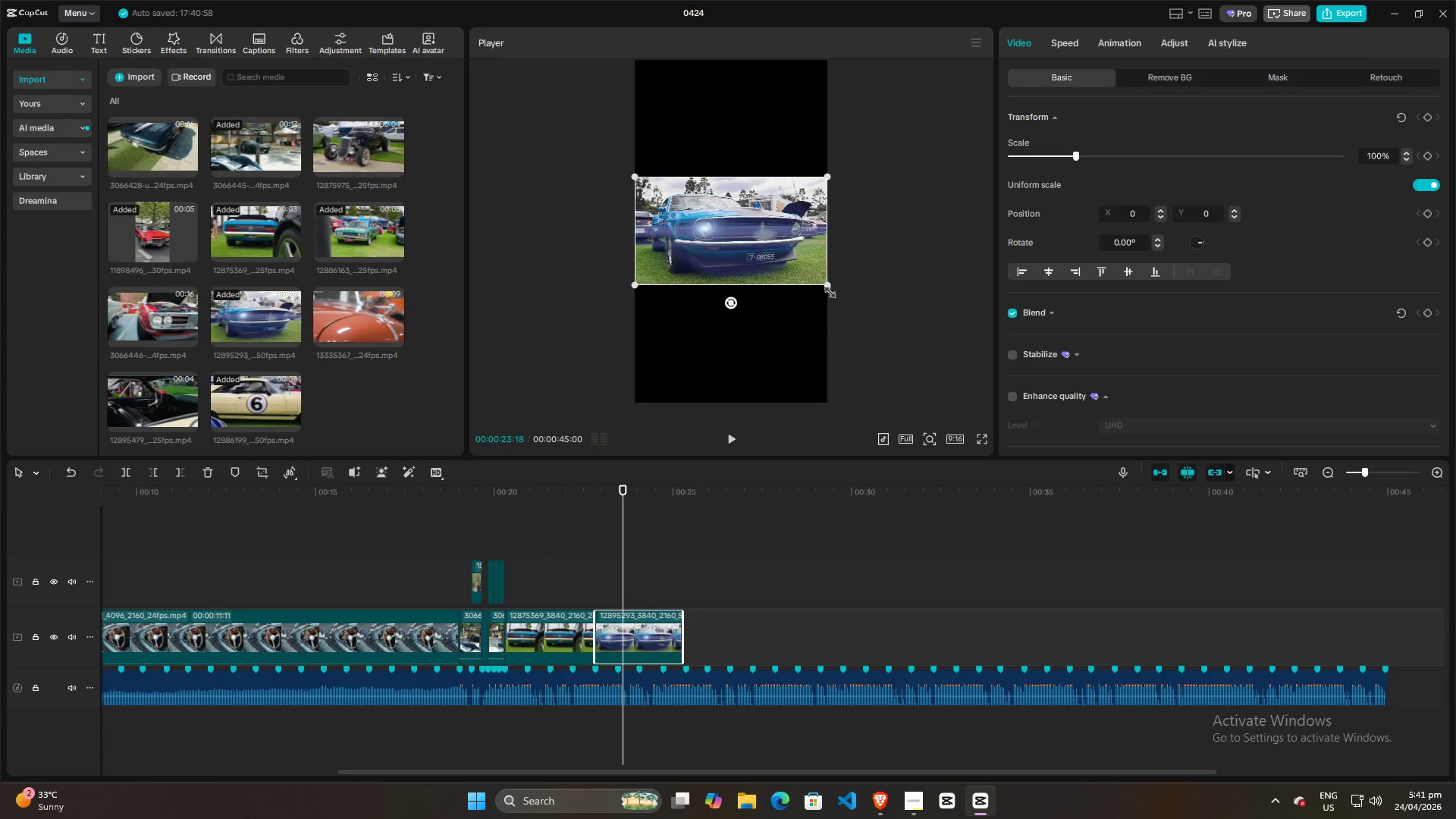 
left_click_drag(start_coordinate=[824, 284], to_coordinate=[1025, 614])
 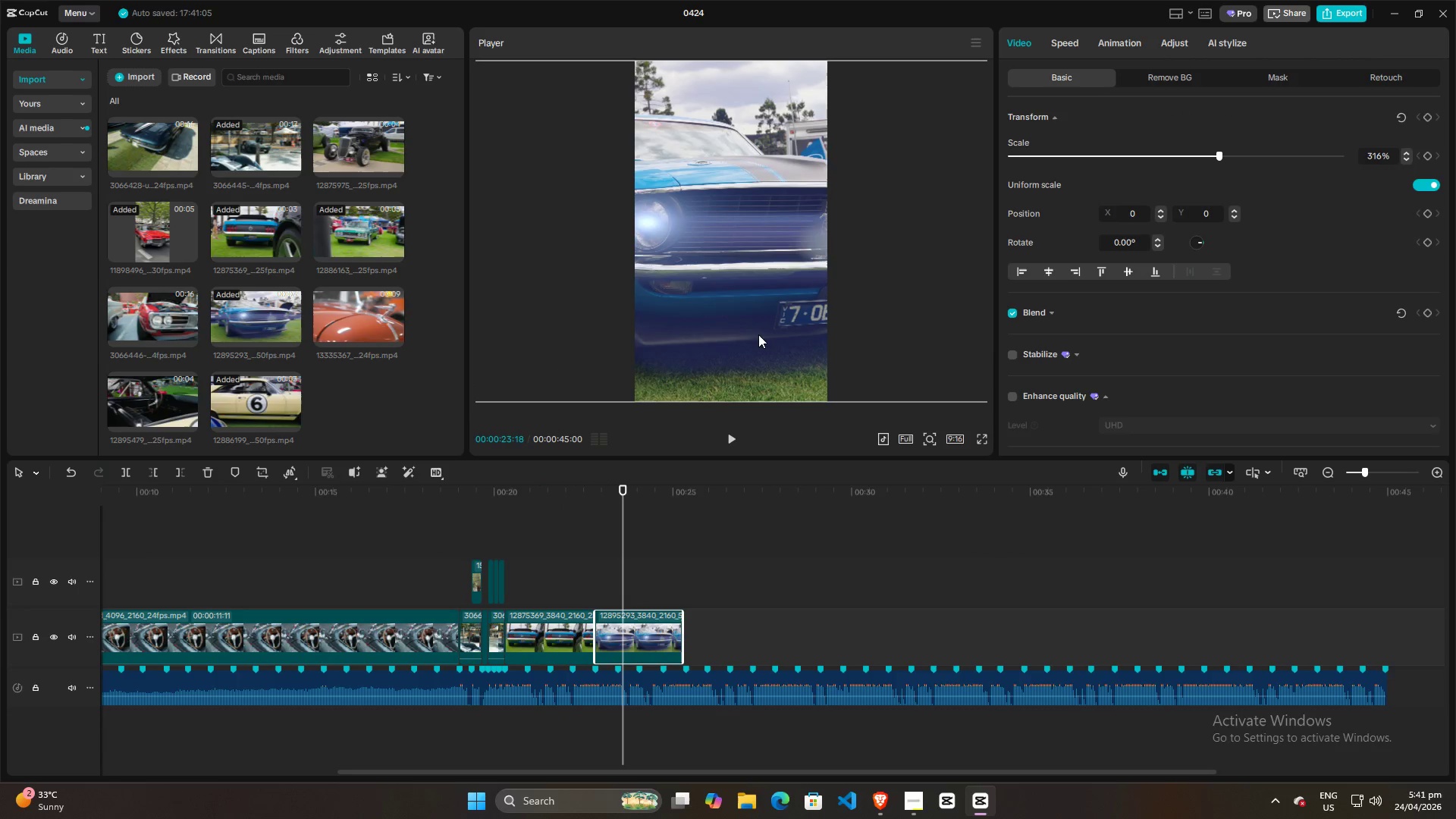 
left_click_drag(start_coordinate=[758, 333], to_coordinate=[916, 332])
 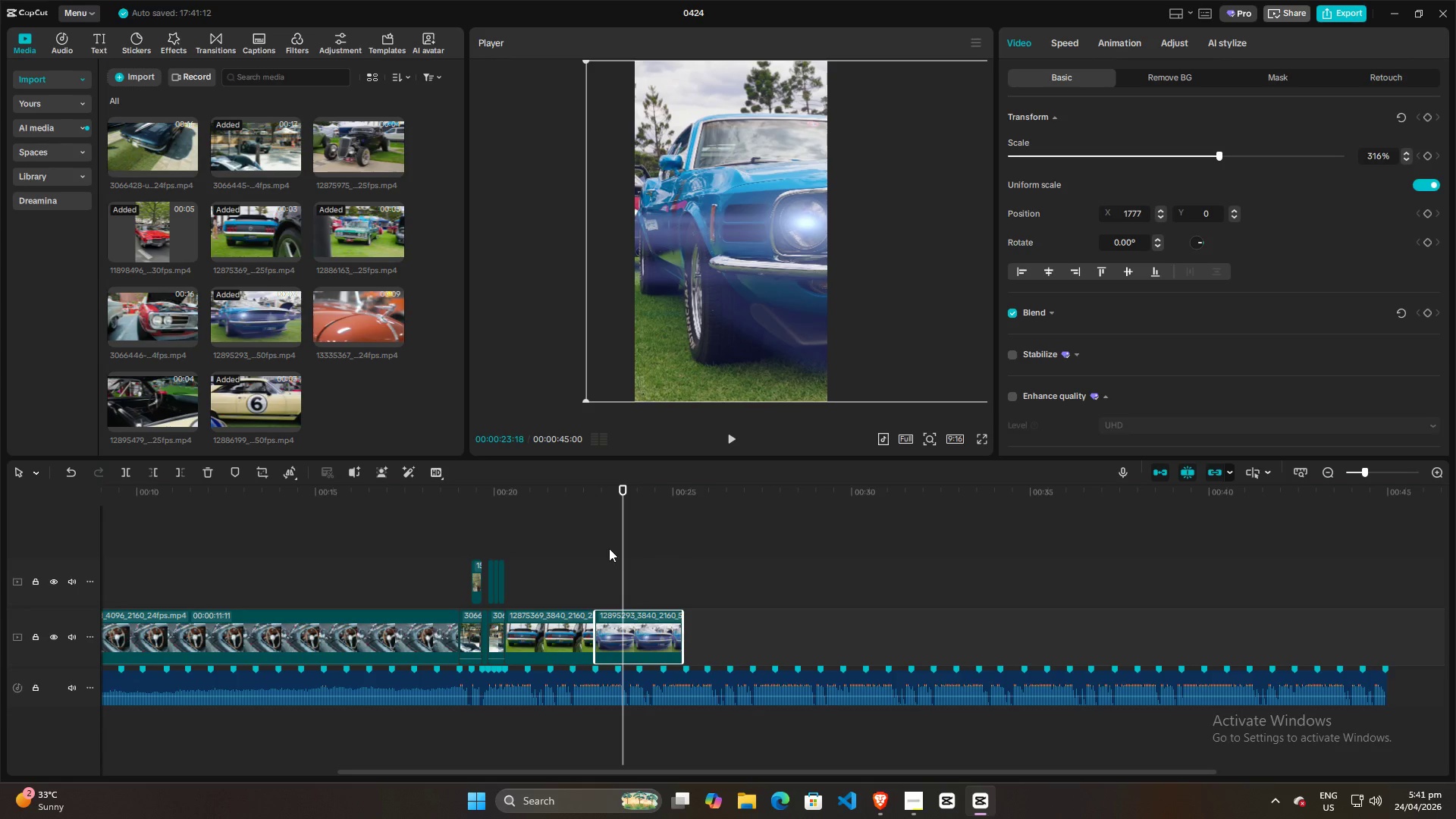 
left_click([554, 537])
 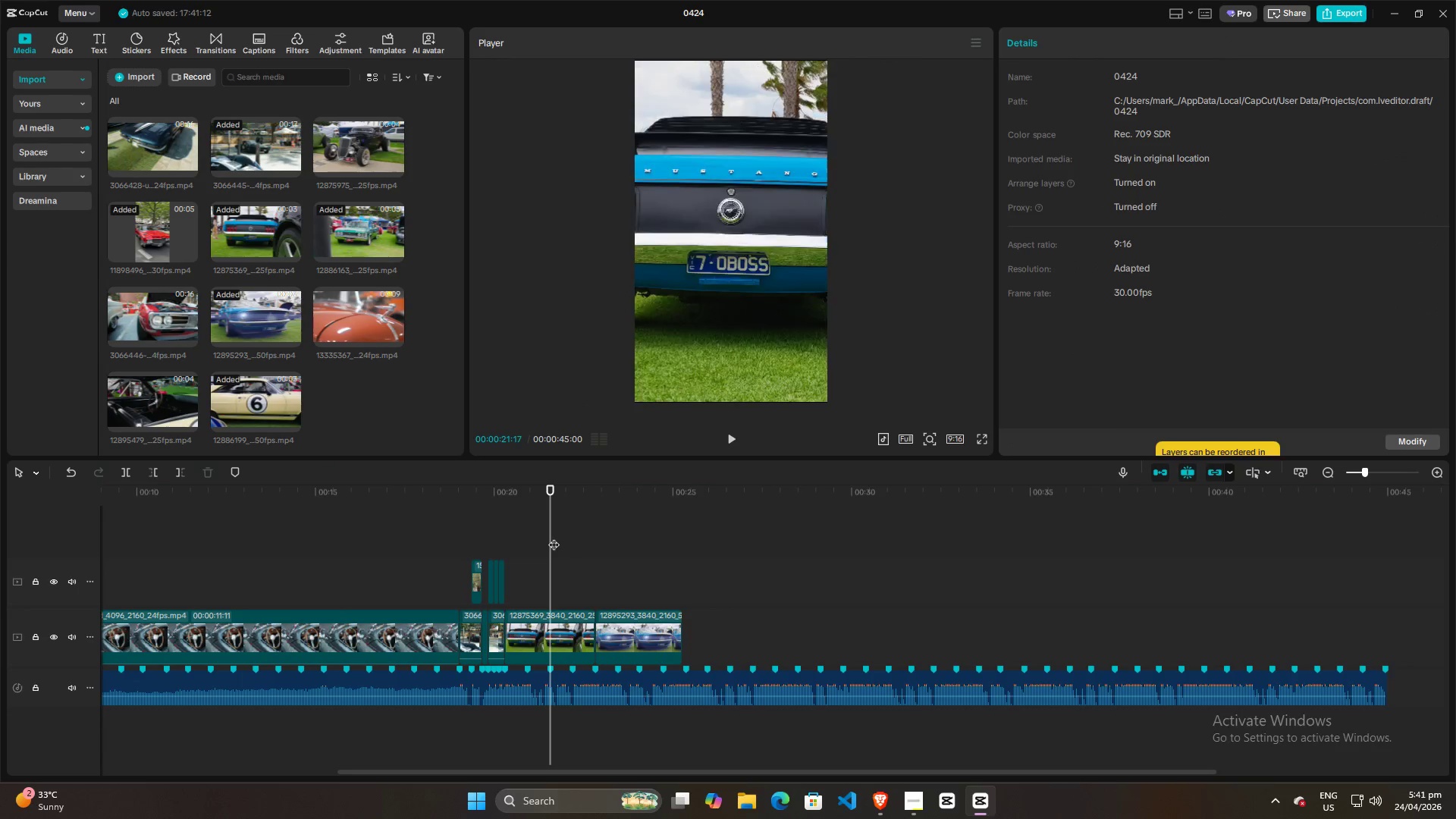 
key(Space)
 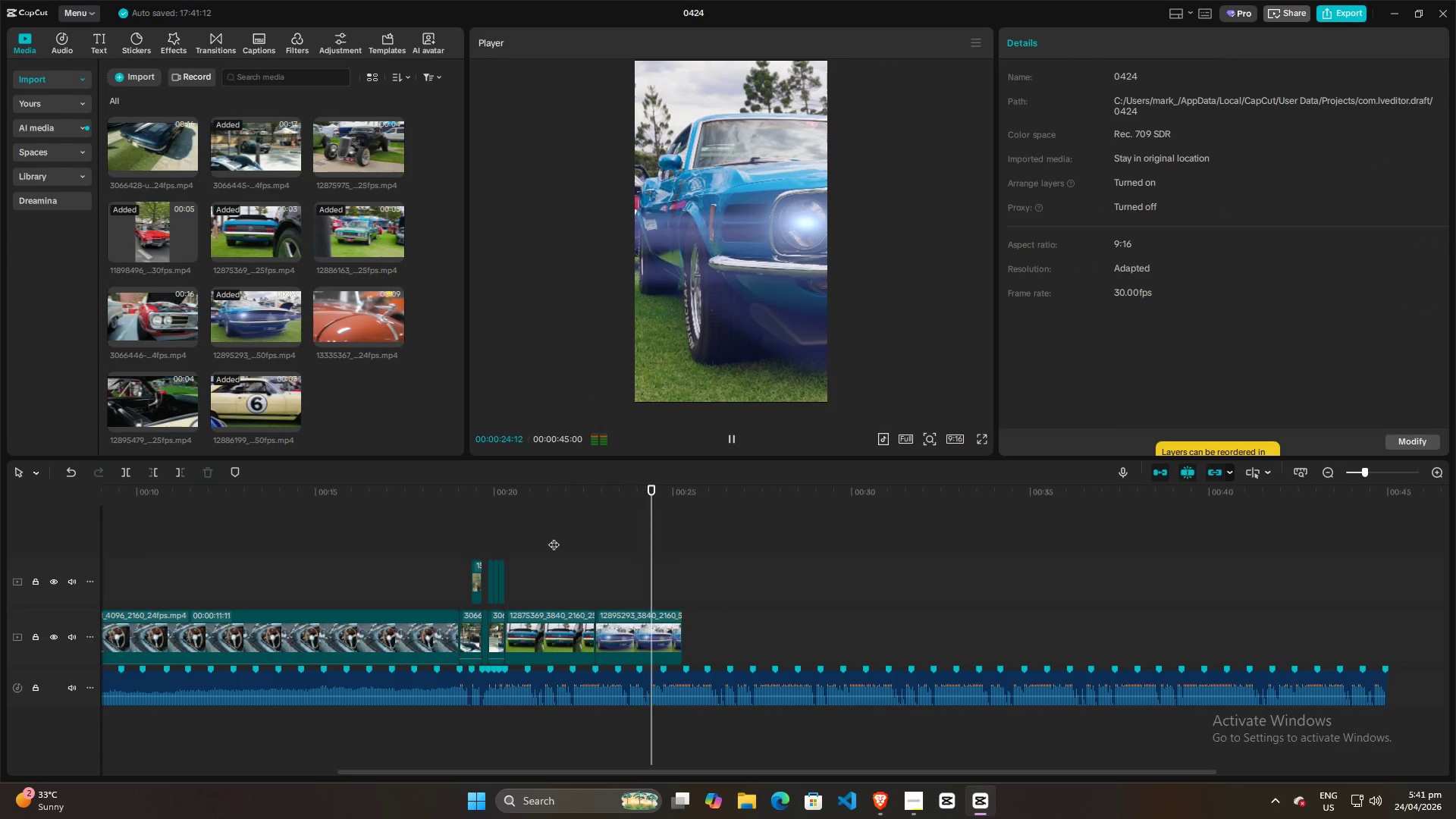 
key(Space)
 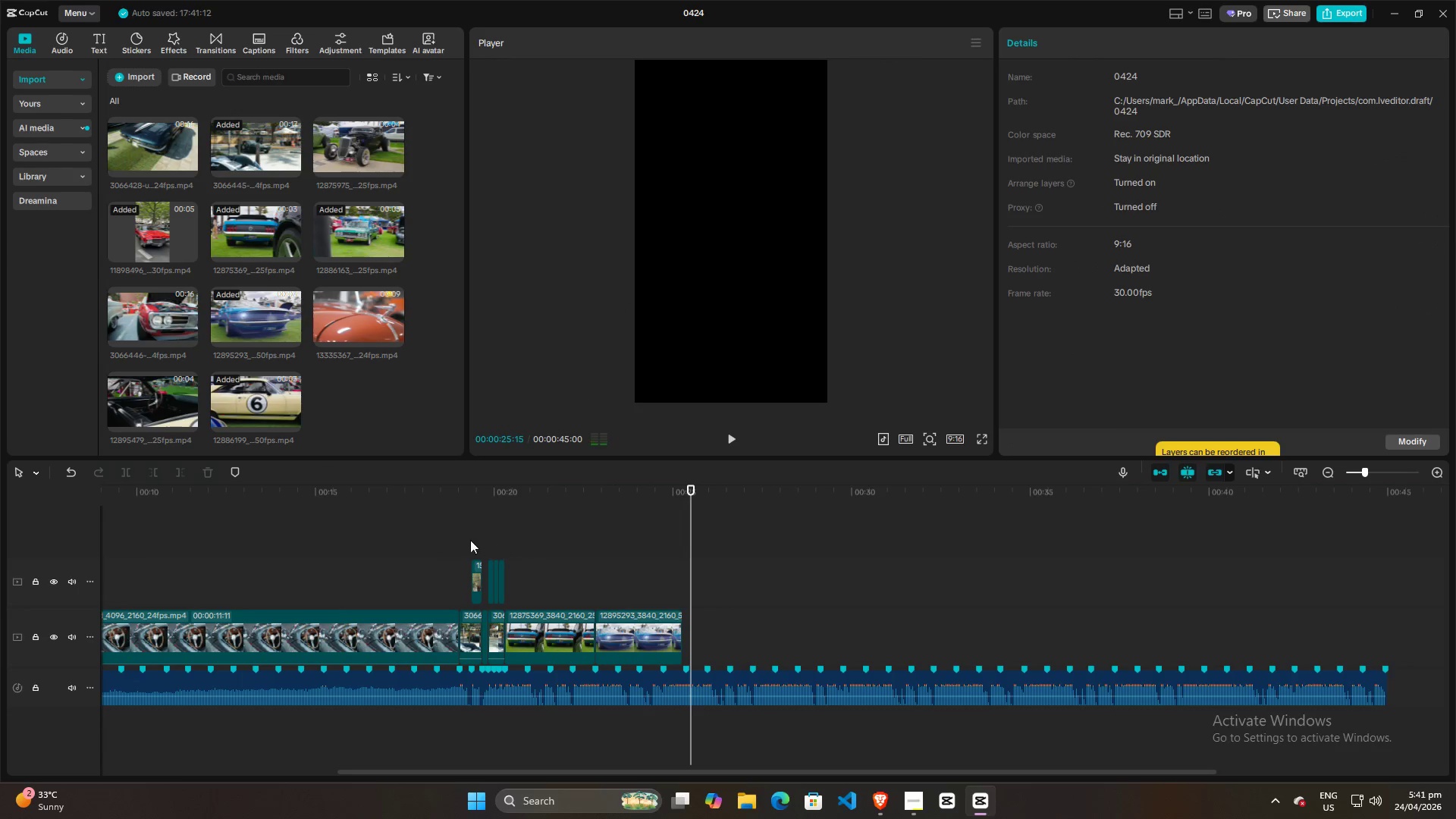 
left_click([428, 538])
 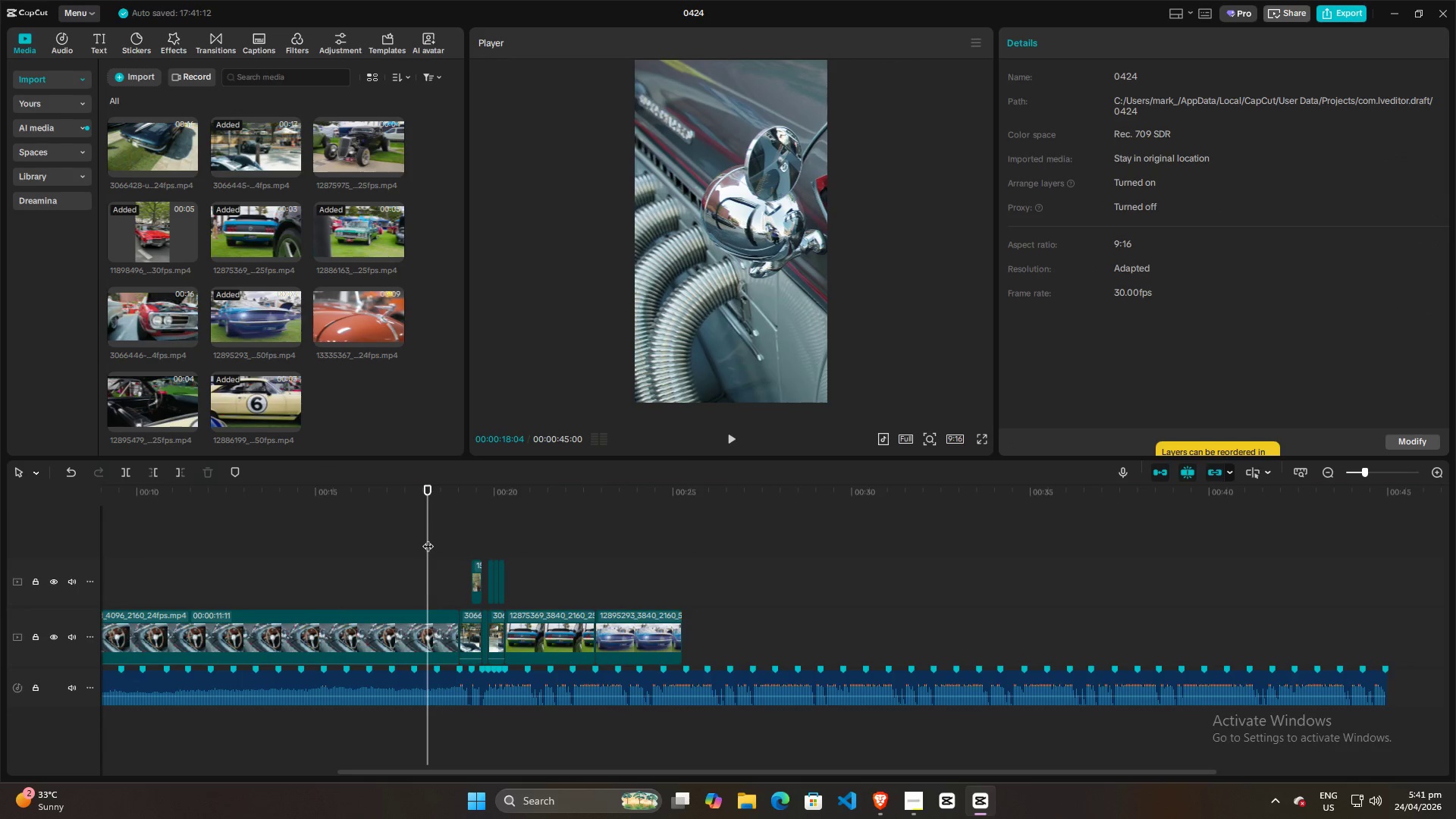 
key(Space)
 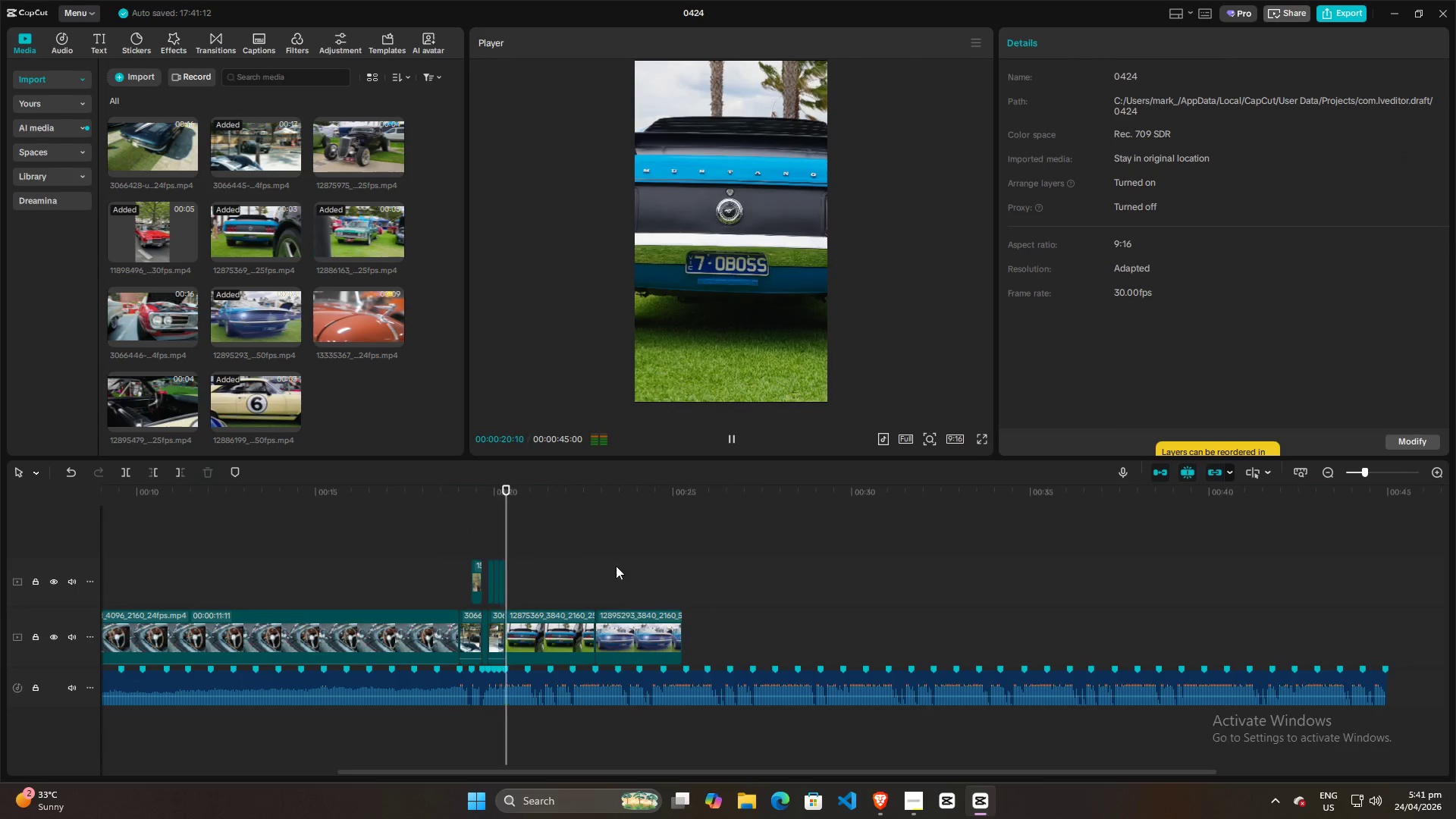 
left_click([635, 573])
 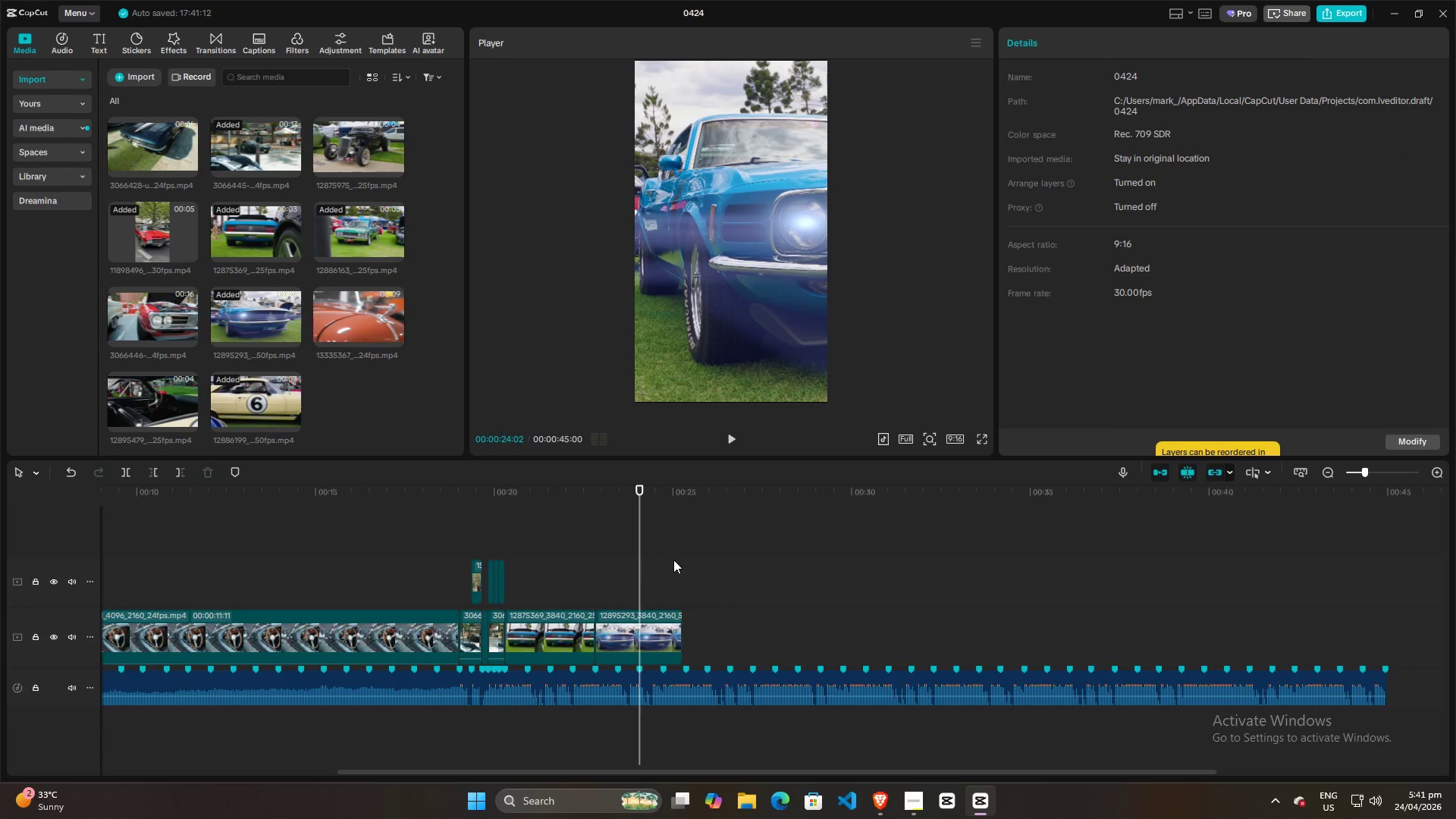 
triple_click([676, 560])
 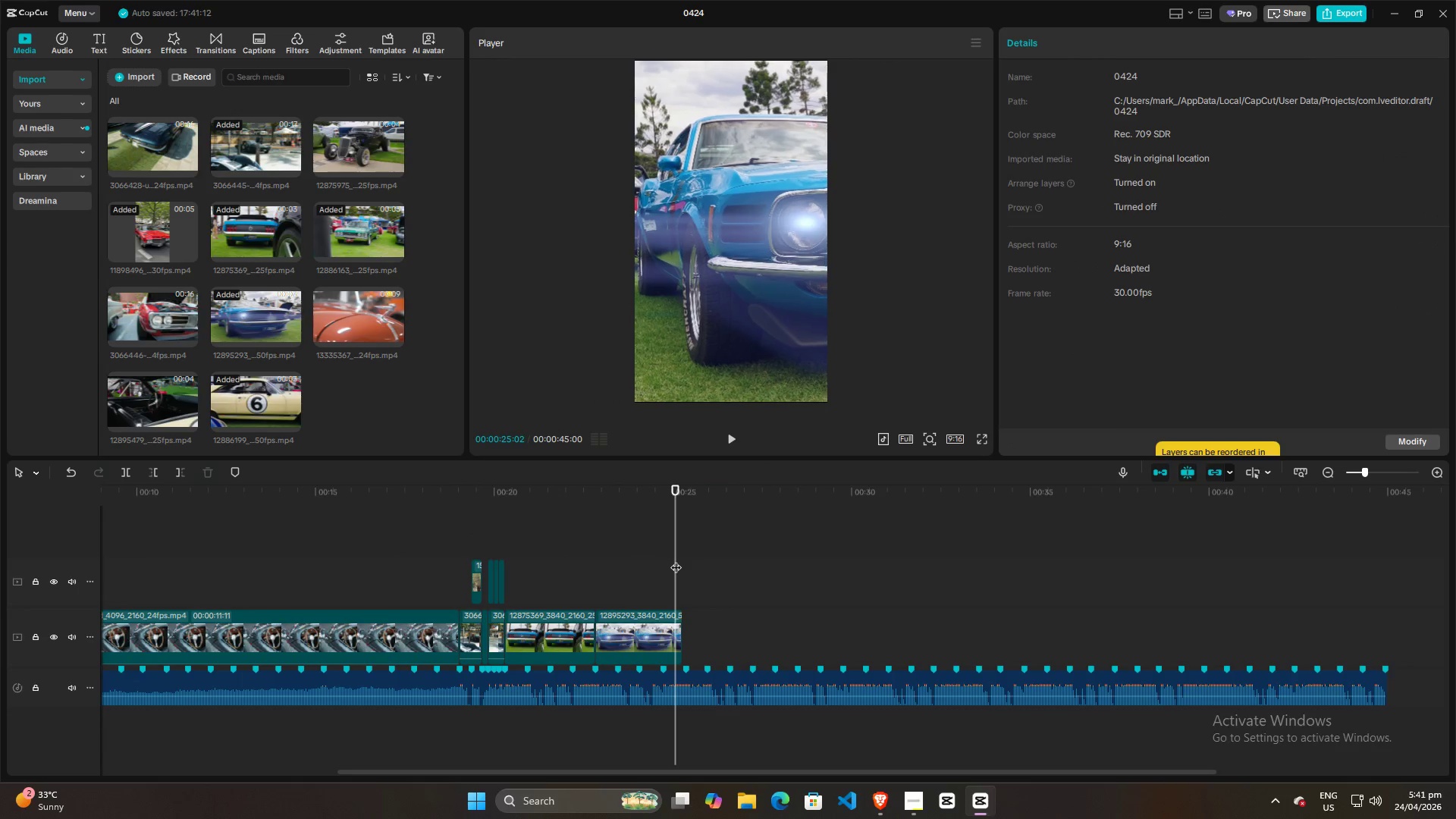 
key(Space)
 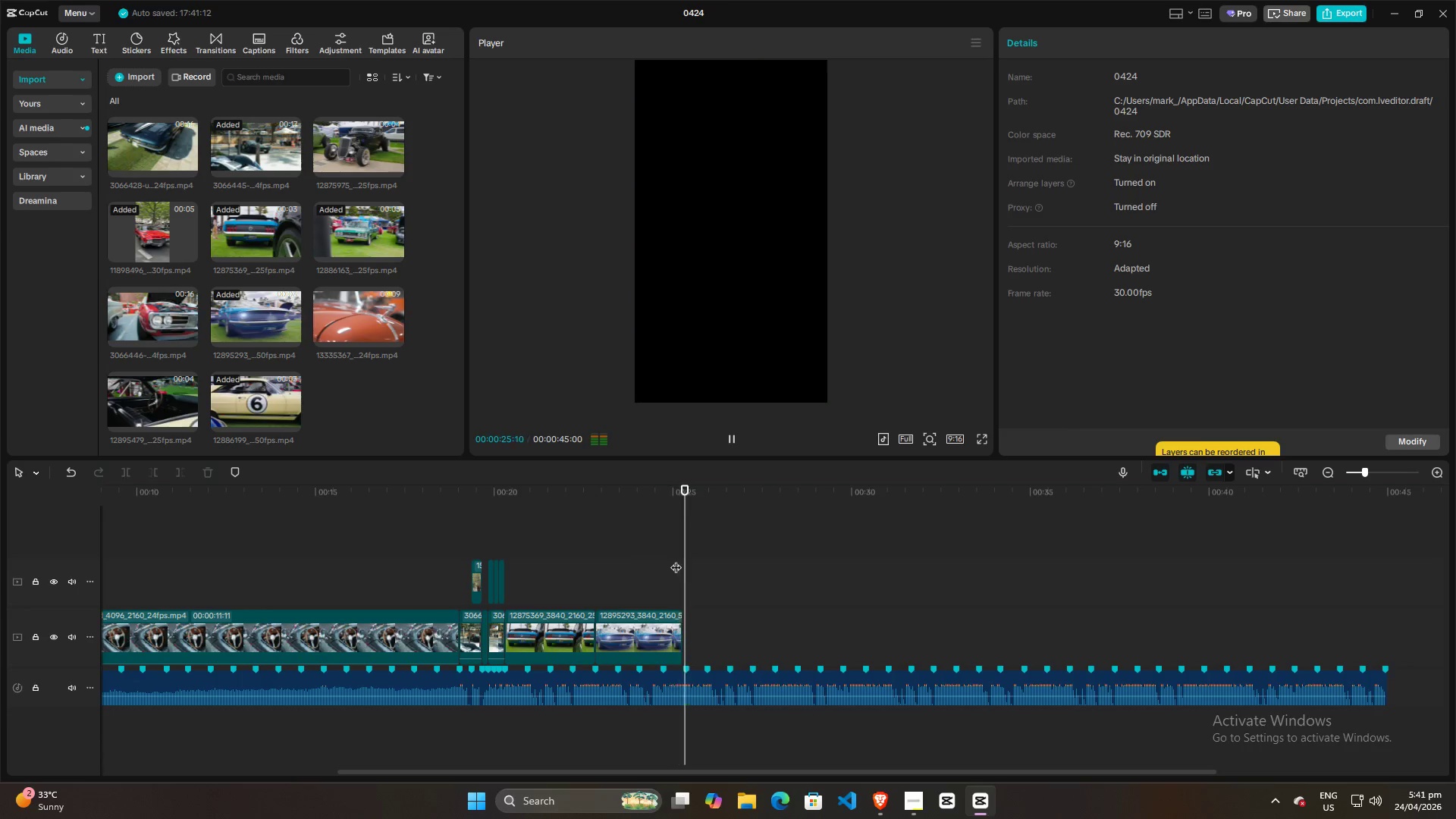 
hold_key(key=ControlLeft, duration=1.06)
scroll: coordinate [681, 561], scroll_direction: down, amount: 12.0
 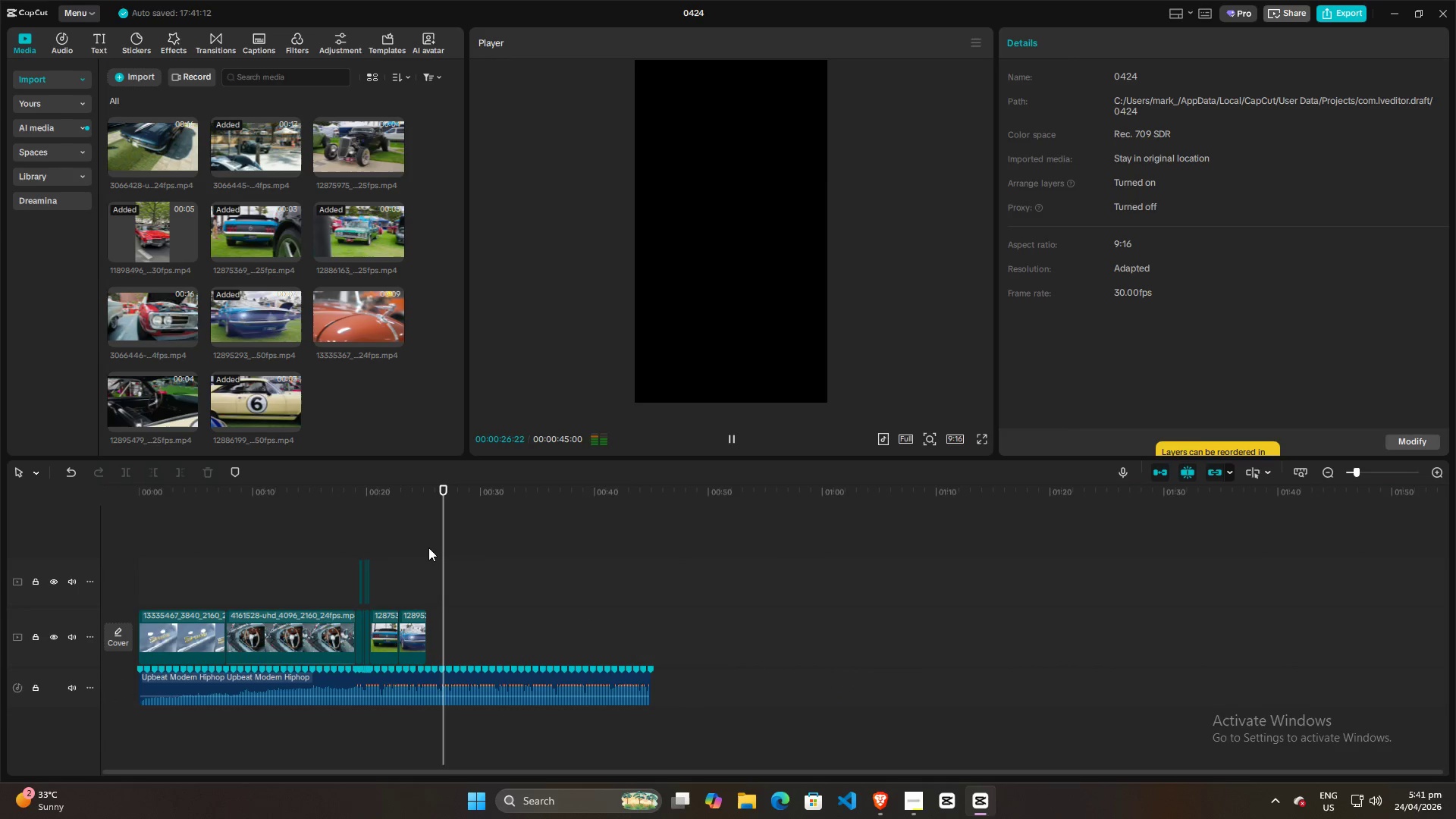 
hold_key(key=ControlLeft, duration=1.01)
 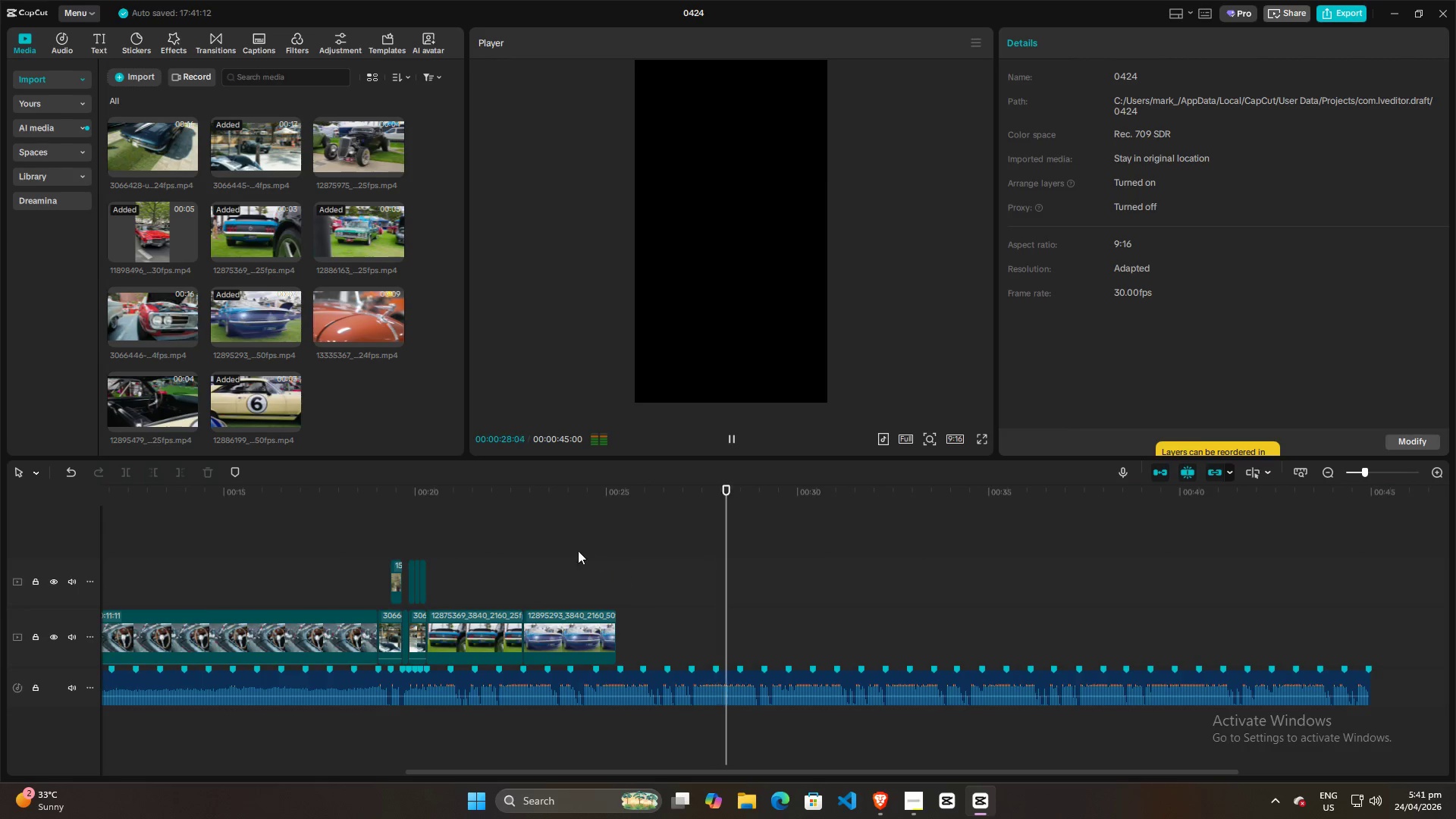 
left_click([578, 551])
 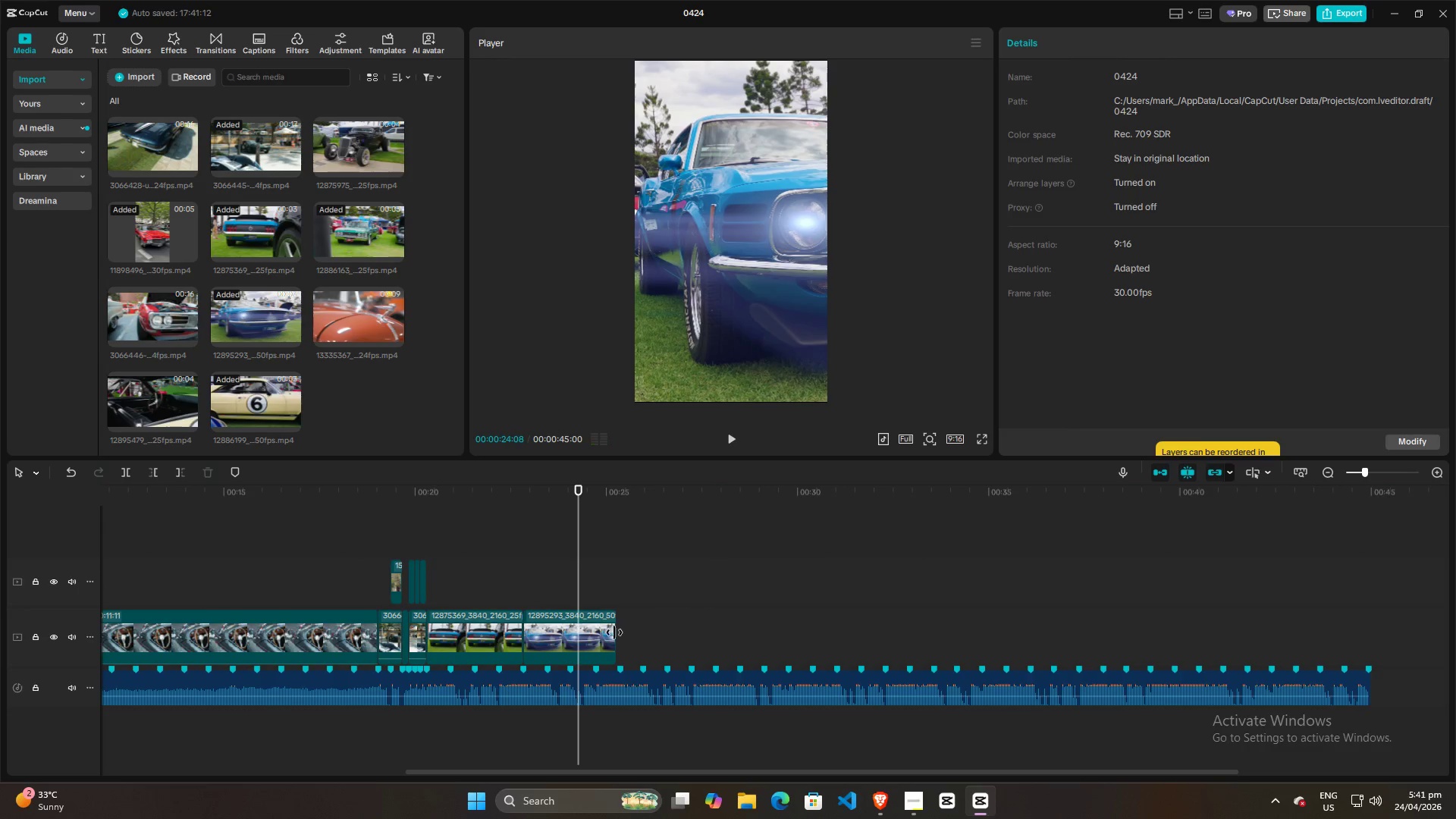 
scroll: coordinate [610, 578], scroll_direction: up, amount: 16.0
 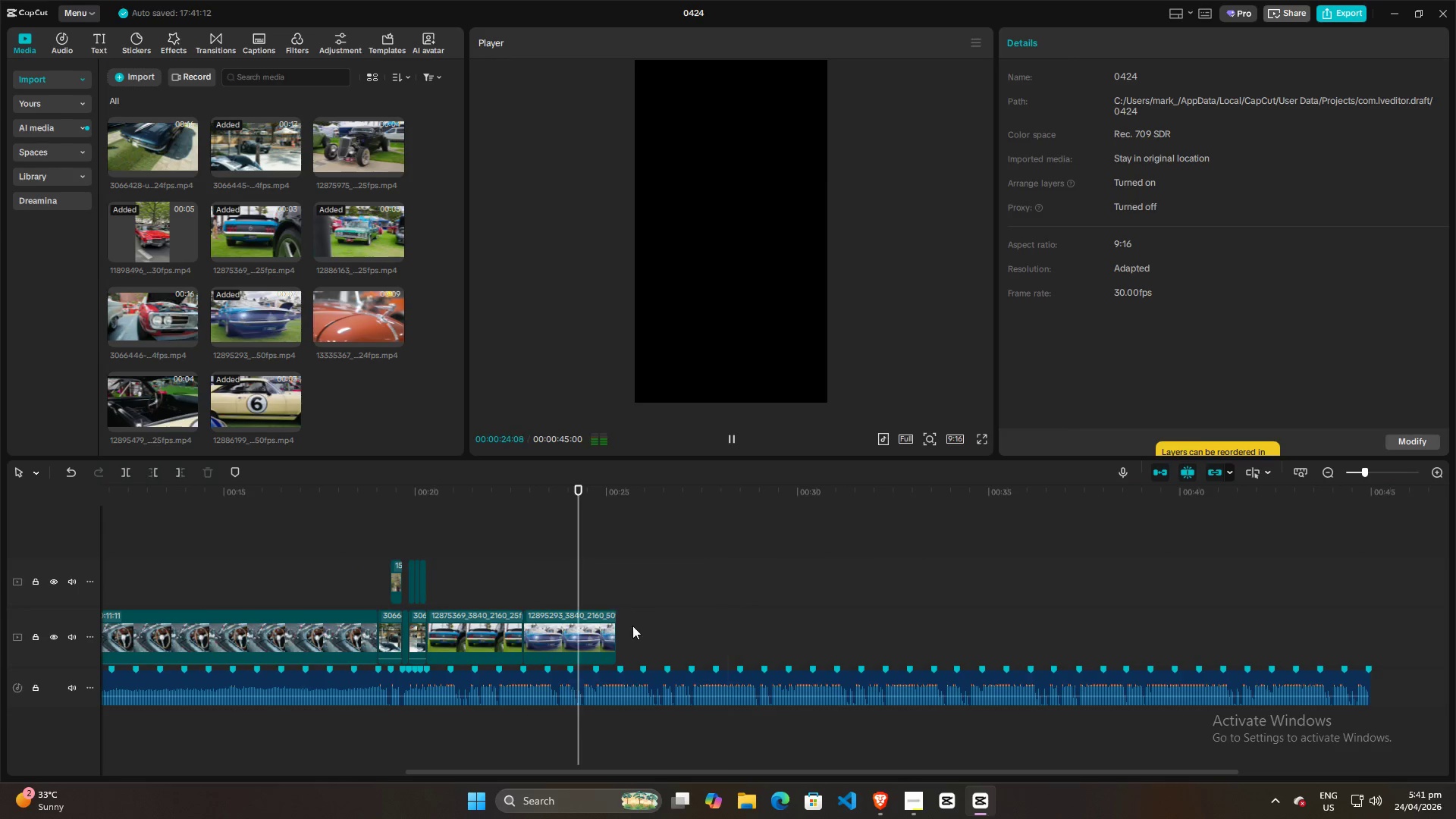 
left_click([614, 632])
 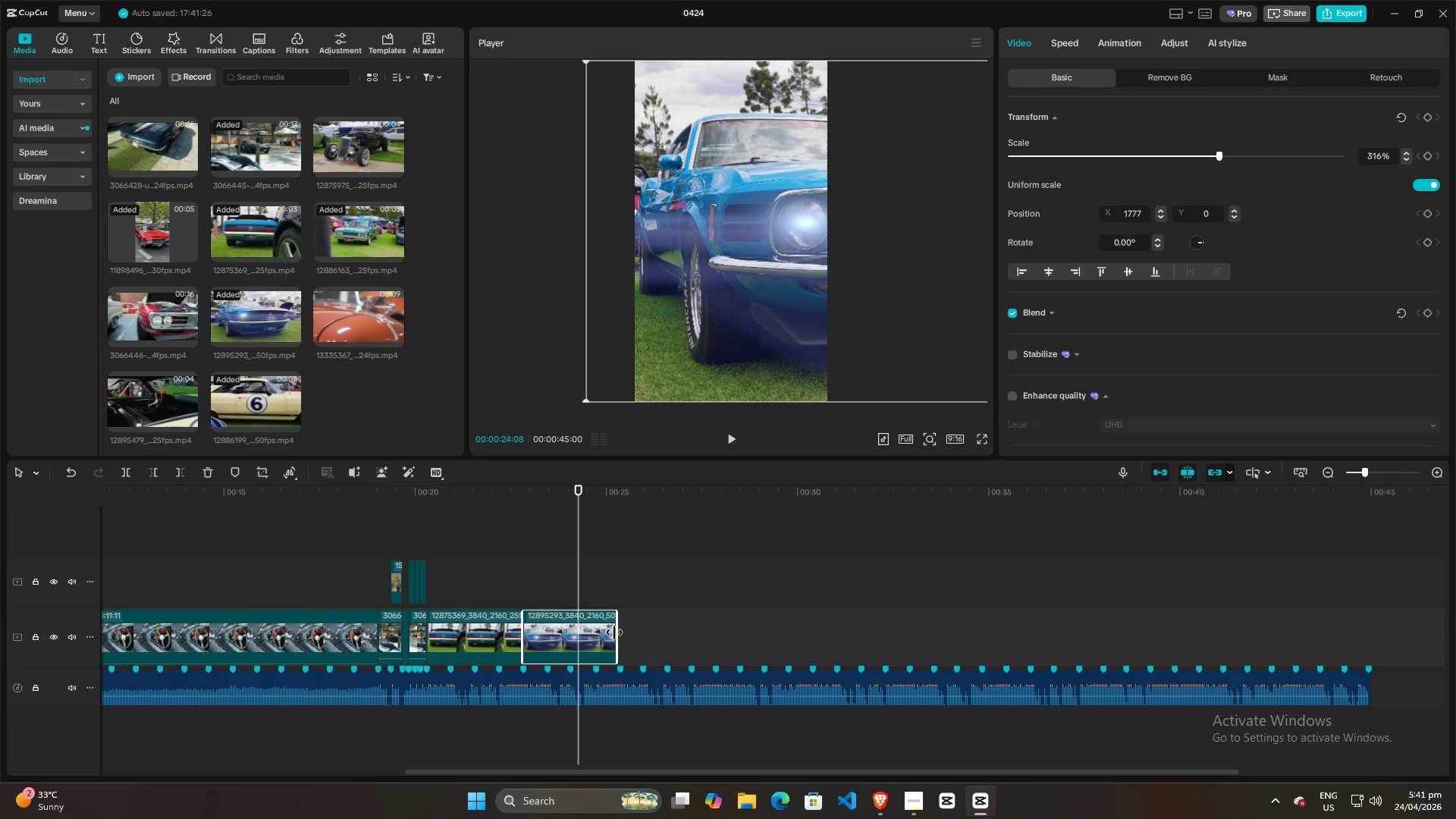 
left_click_drag(start_coordinate=[614, 632], to_coordinate=[626, 633])
 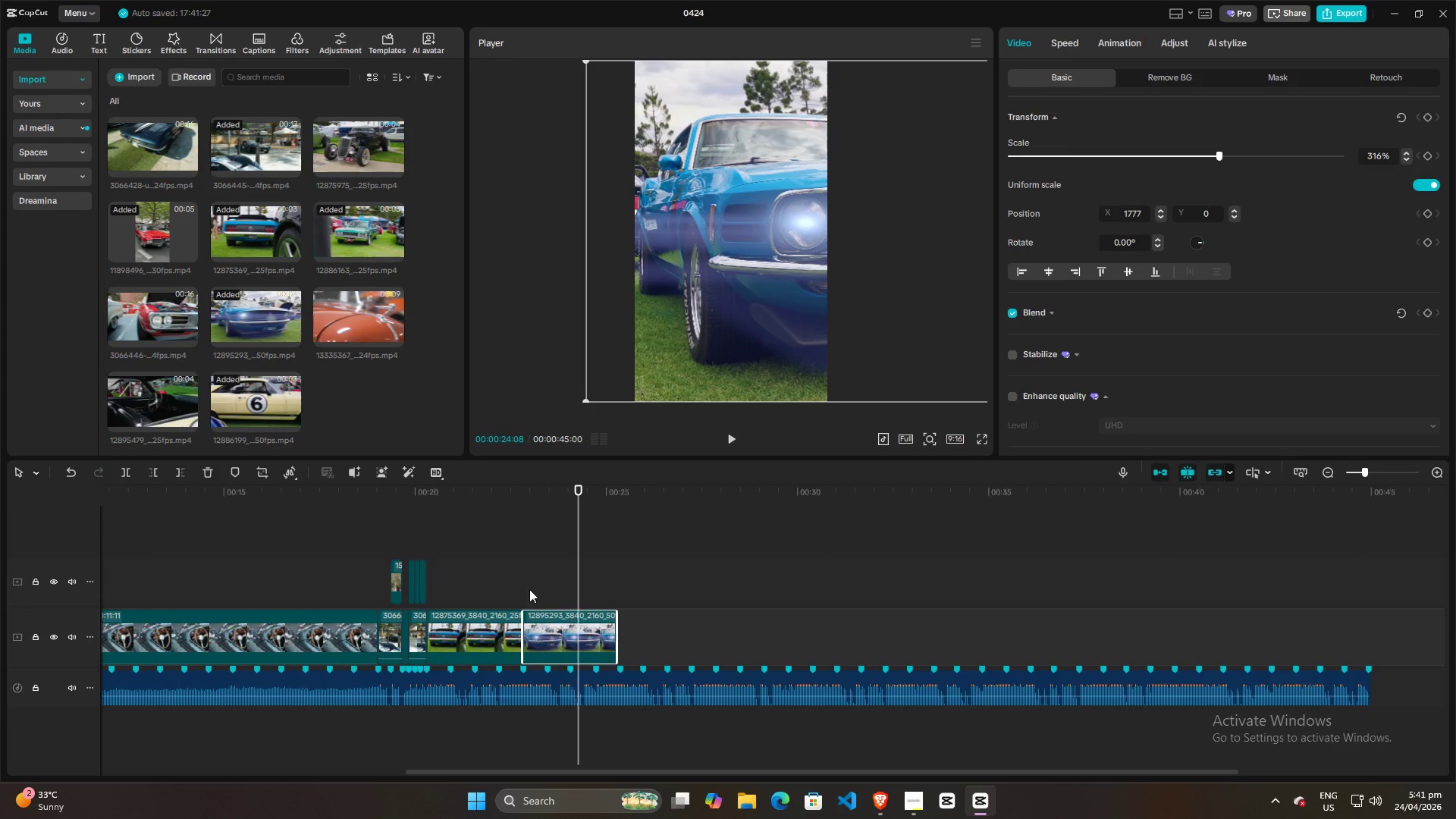 
left_click([519, 567])
 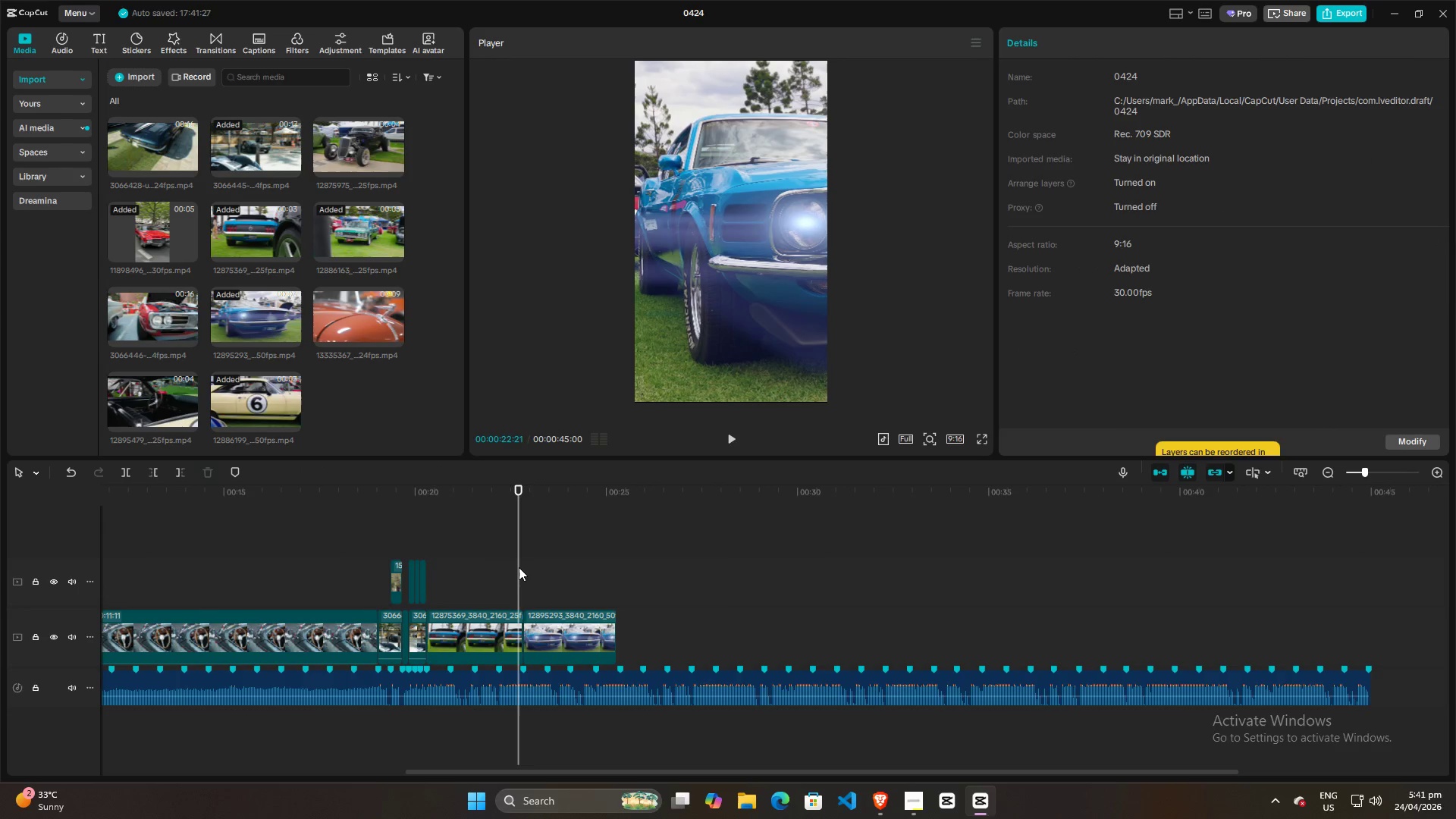 
key(Space)
 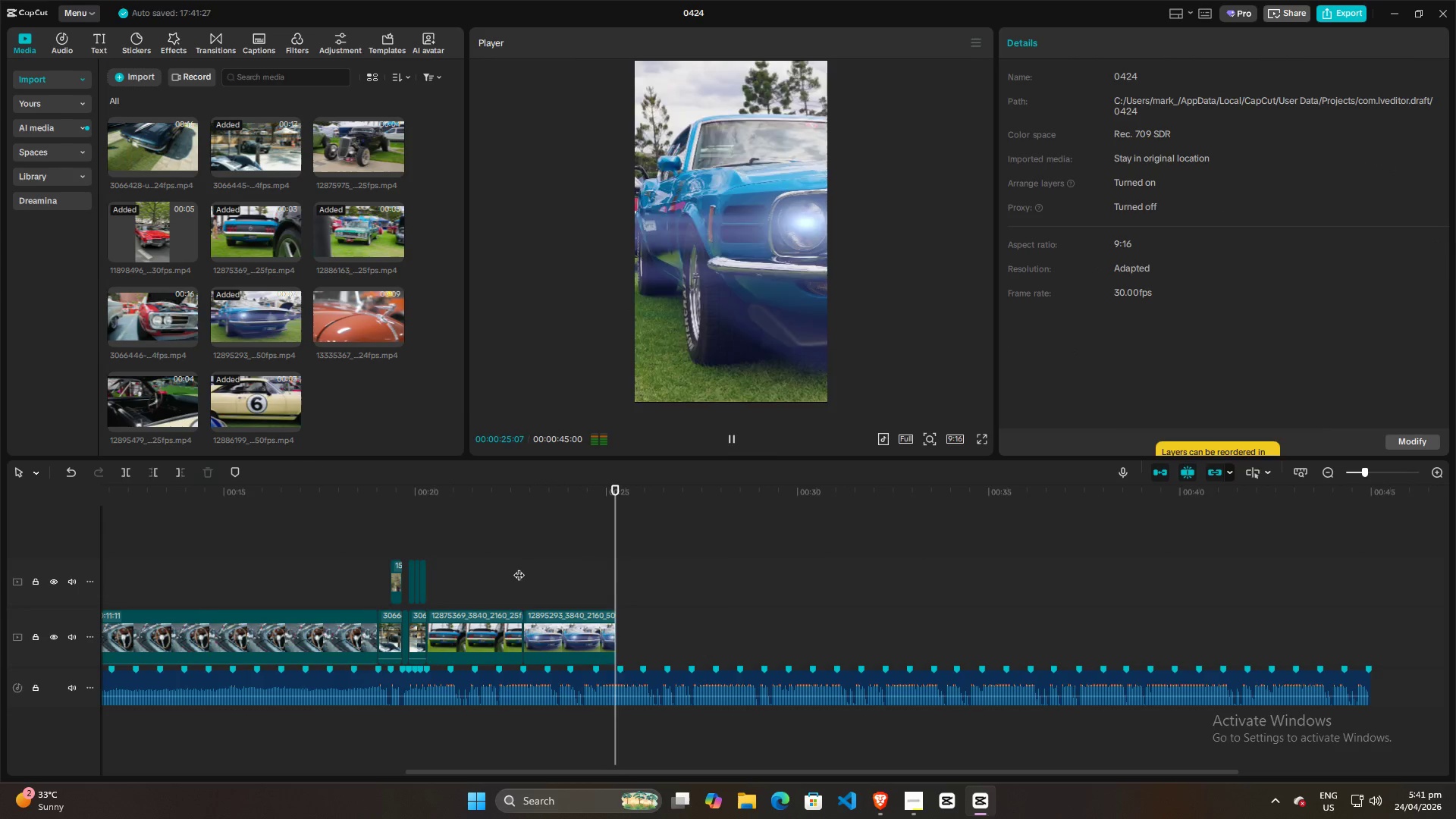 
hold_key(key=ControlLeft, duration=1.23)
scroll: coordinate [592, 566], scroll_direction: down, amount: 8.0
 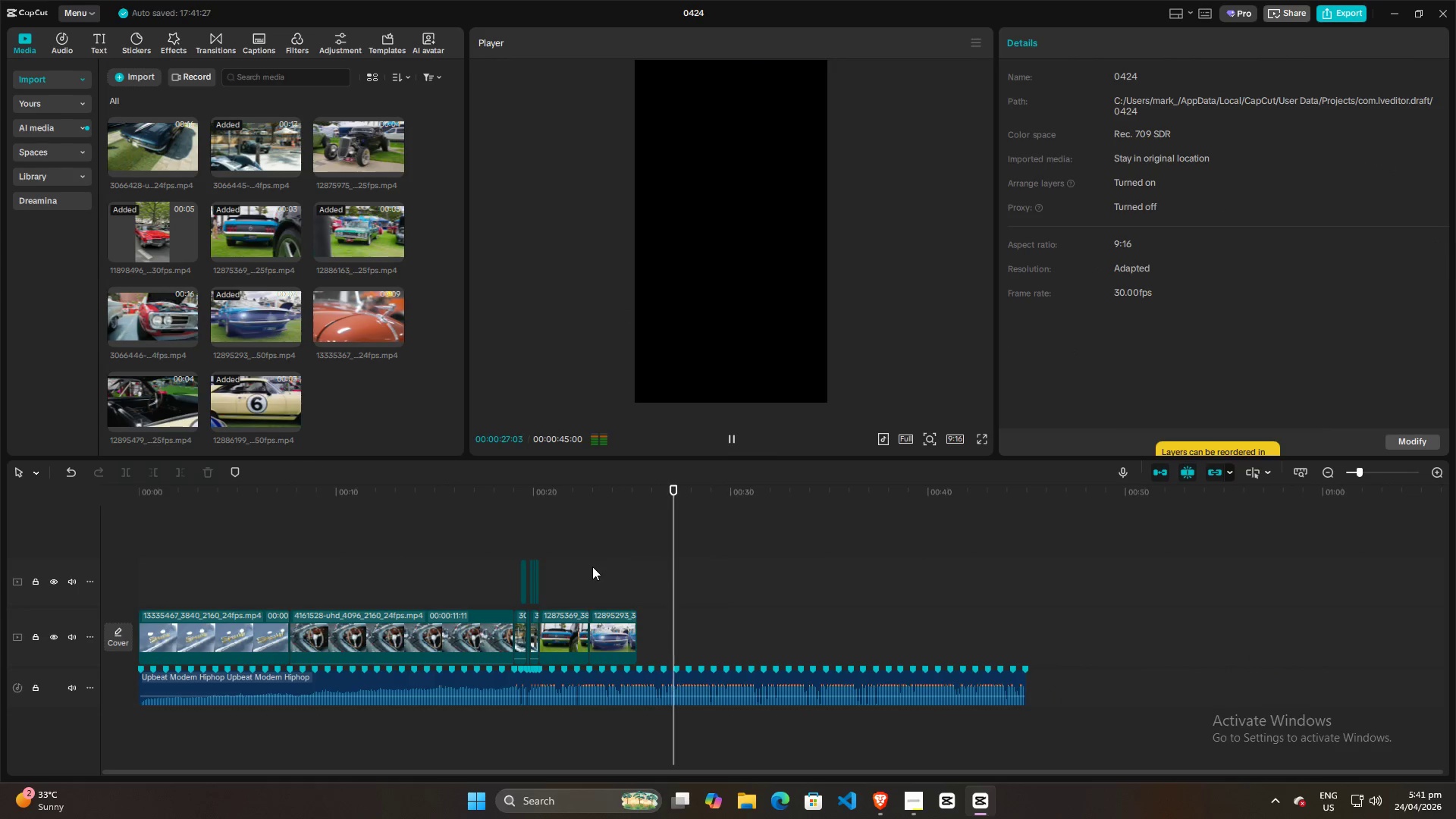 
hold_key(key=ControlLeft, duration=3.75)
 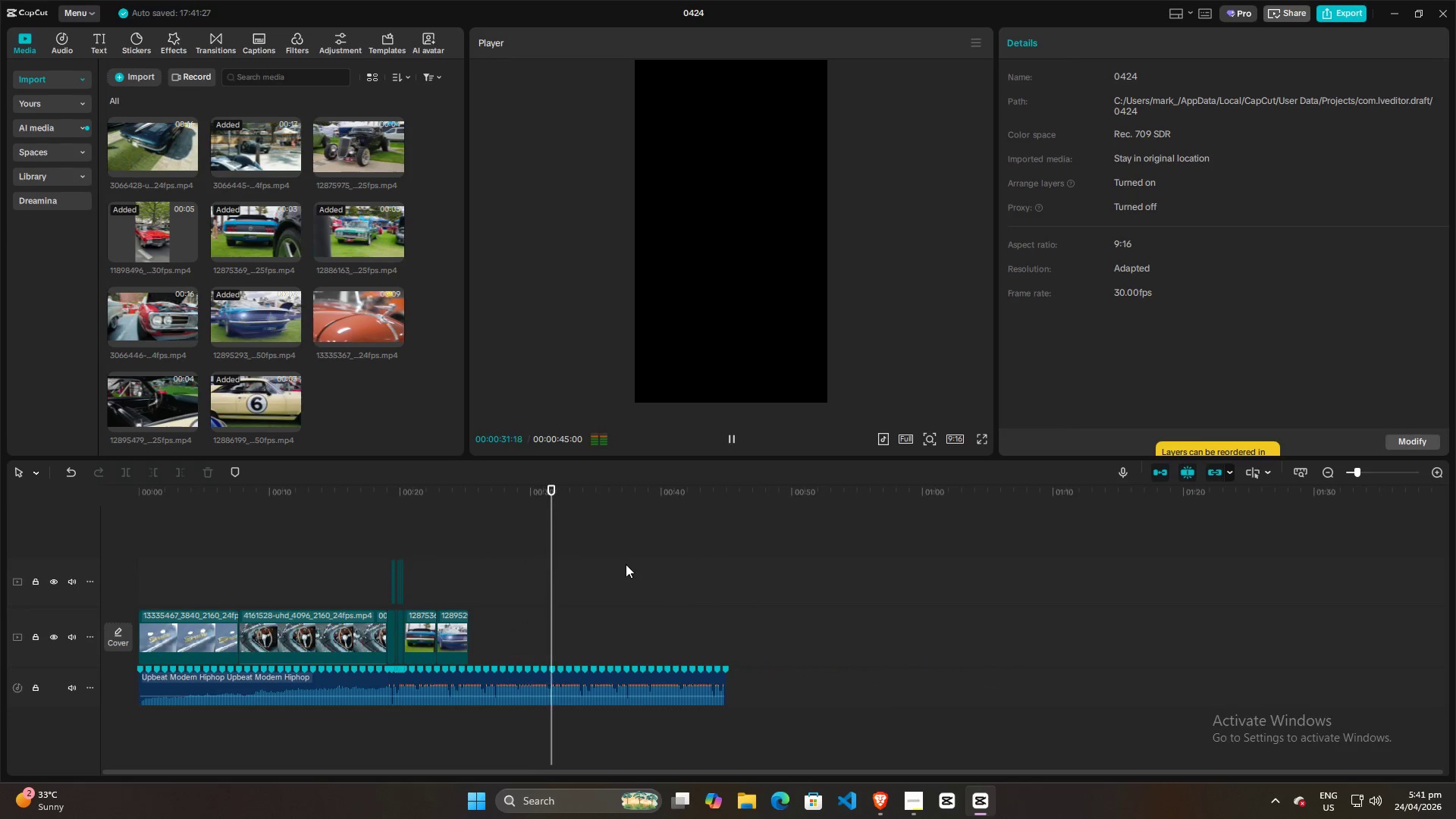 
hold_key(key=ControlLeft, duration=1.28)
scroll: coordinate [626, 564], scroll_direction: down, amount: 4.0
 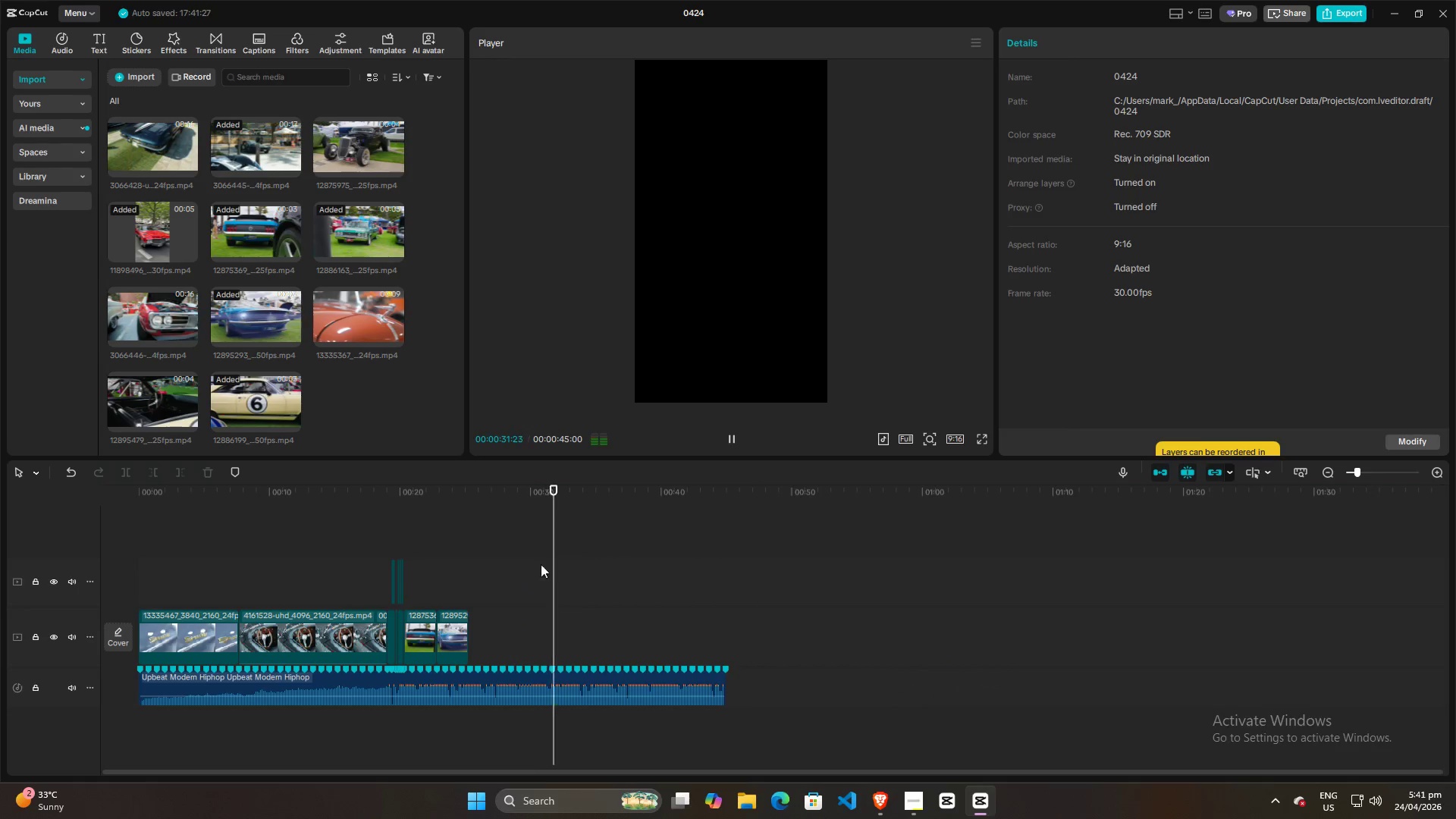 
scroll: coordinate [533, 565], scroll_direction: up, amount: 4.0
 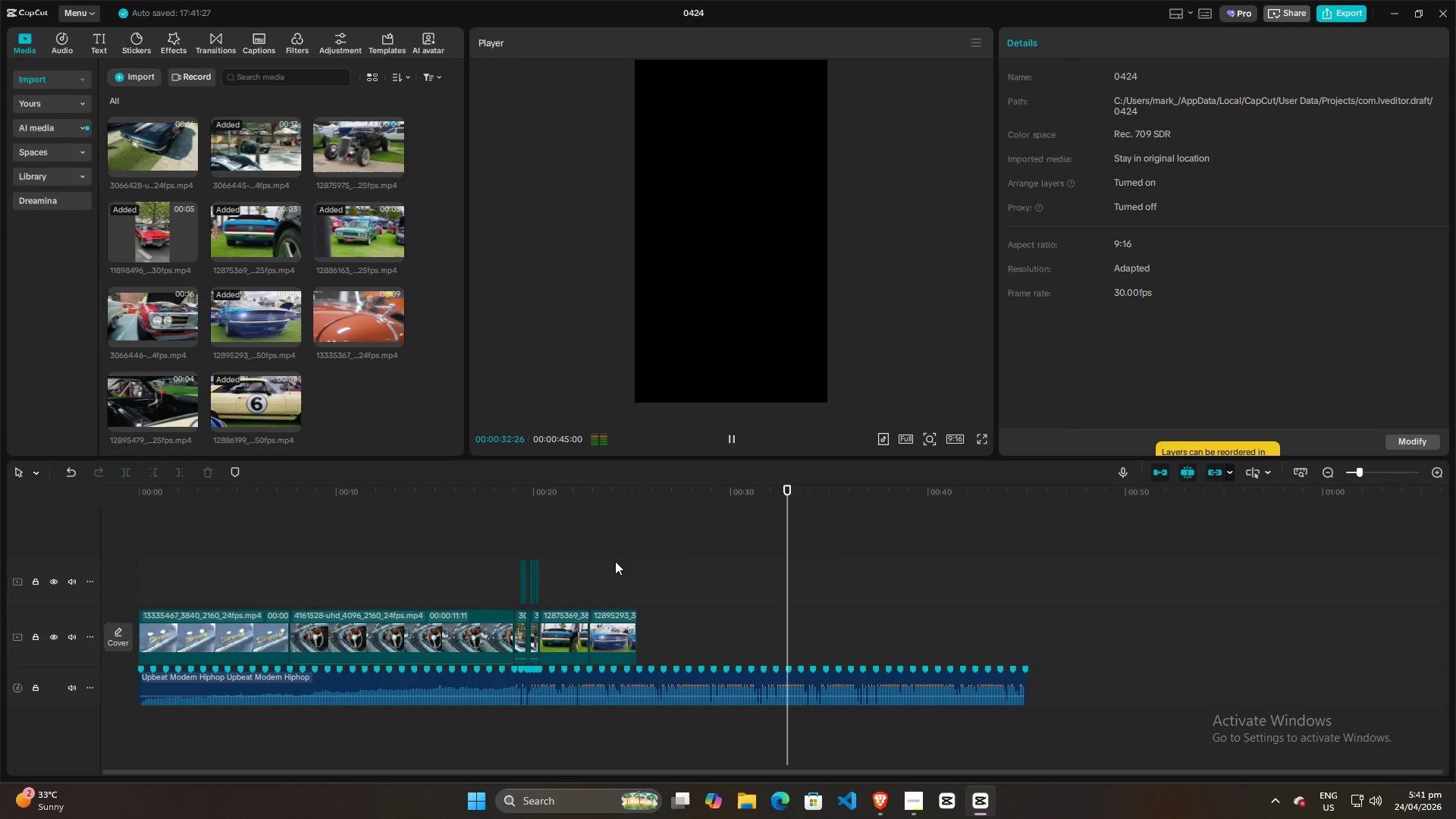 
double_click([597, 561])
 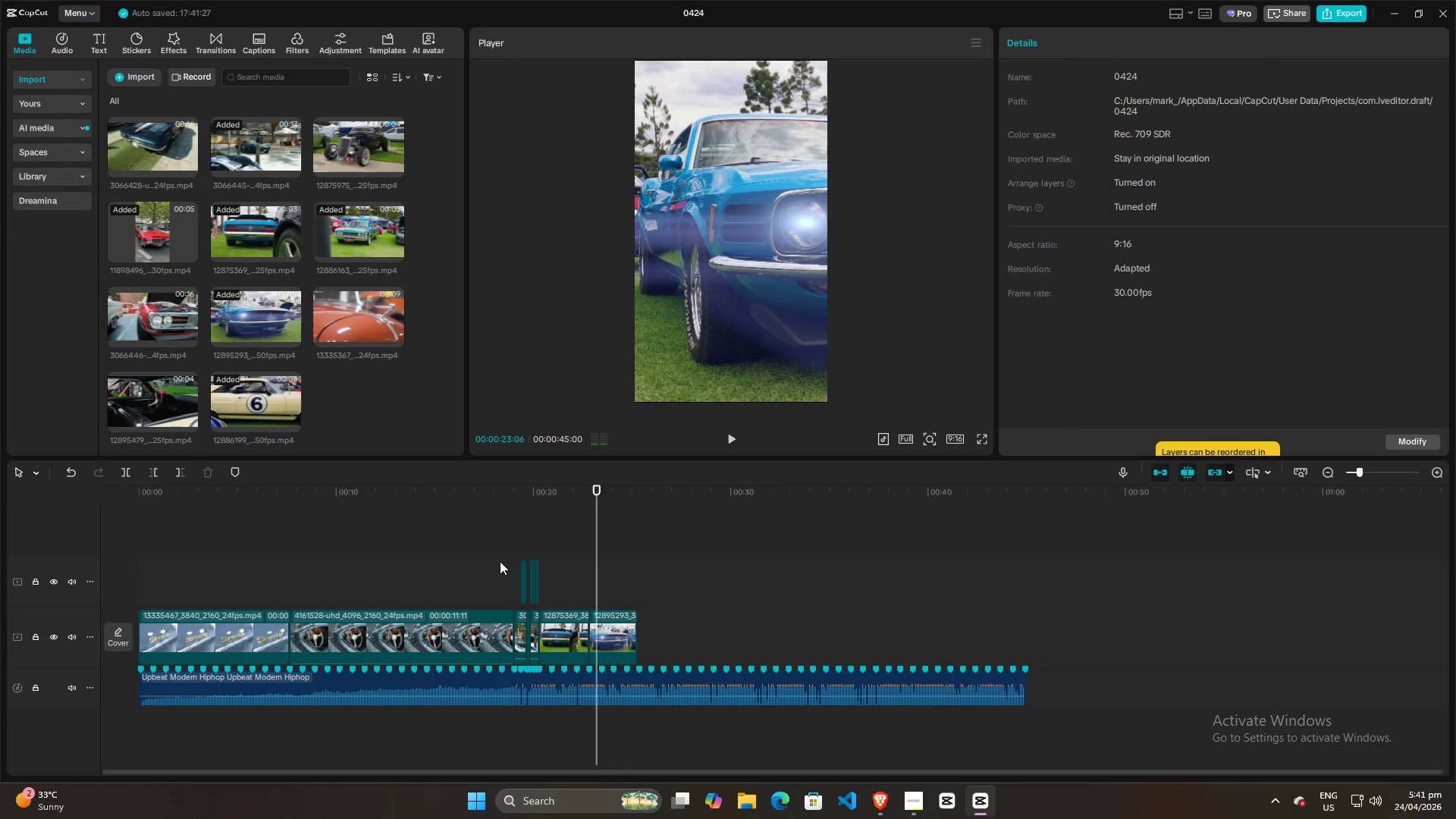 
triple_click([431, 551])
 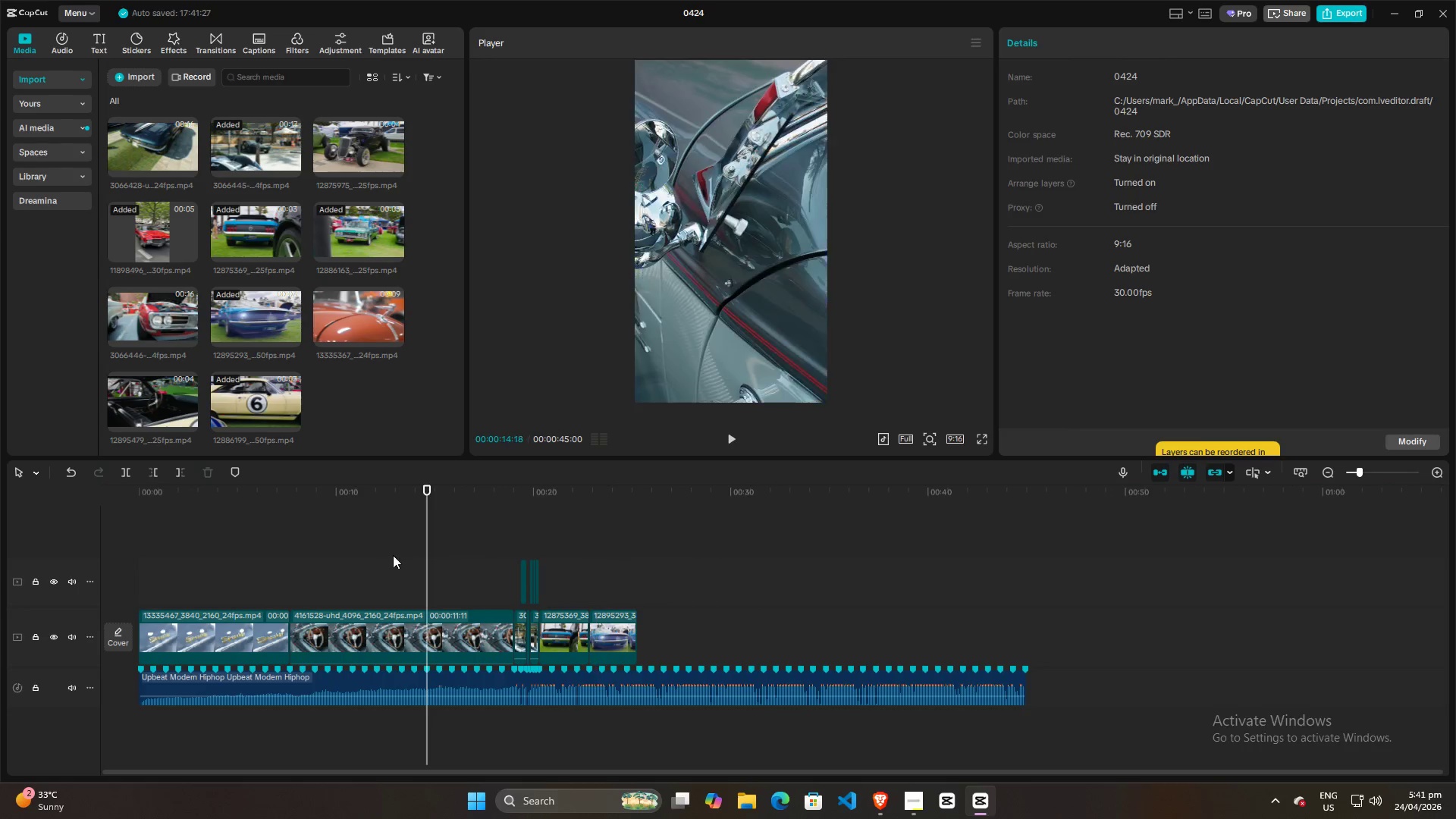 
left_click_drag(start_coordinate=[389, 555], to_coordinate=[385, 557])
 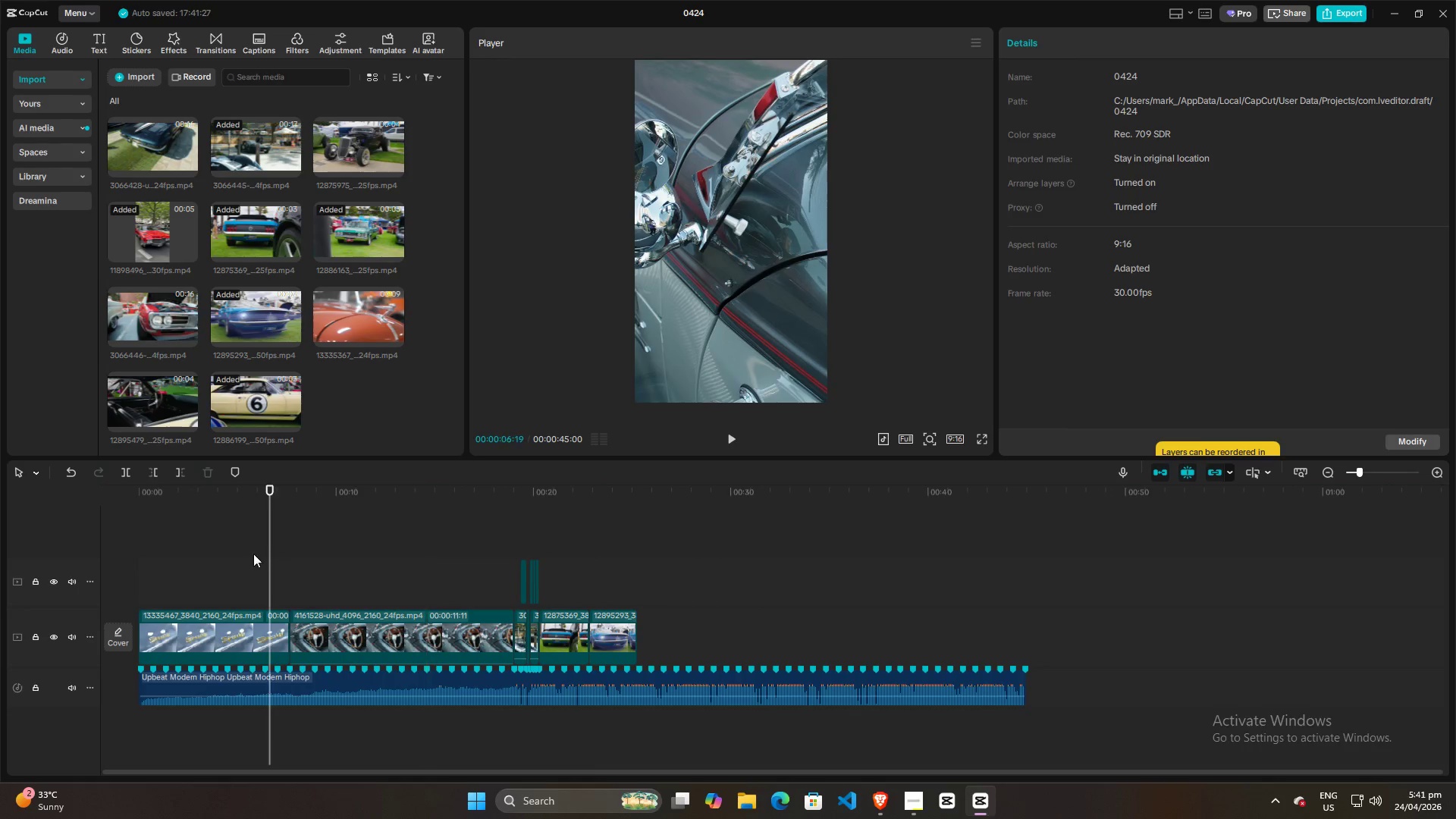 
left_click_drag(start_coordinate=[235, 554], to_coordinate=[231, 554])
 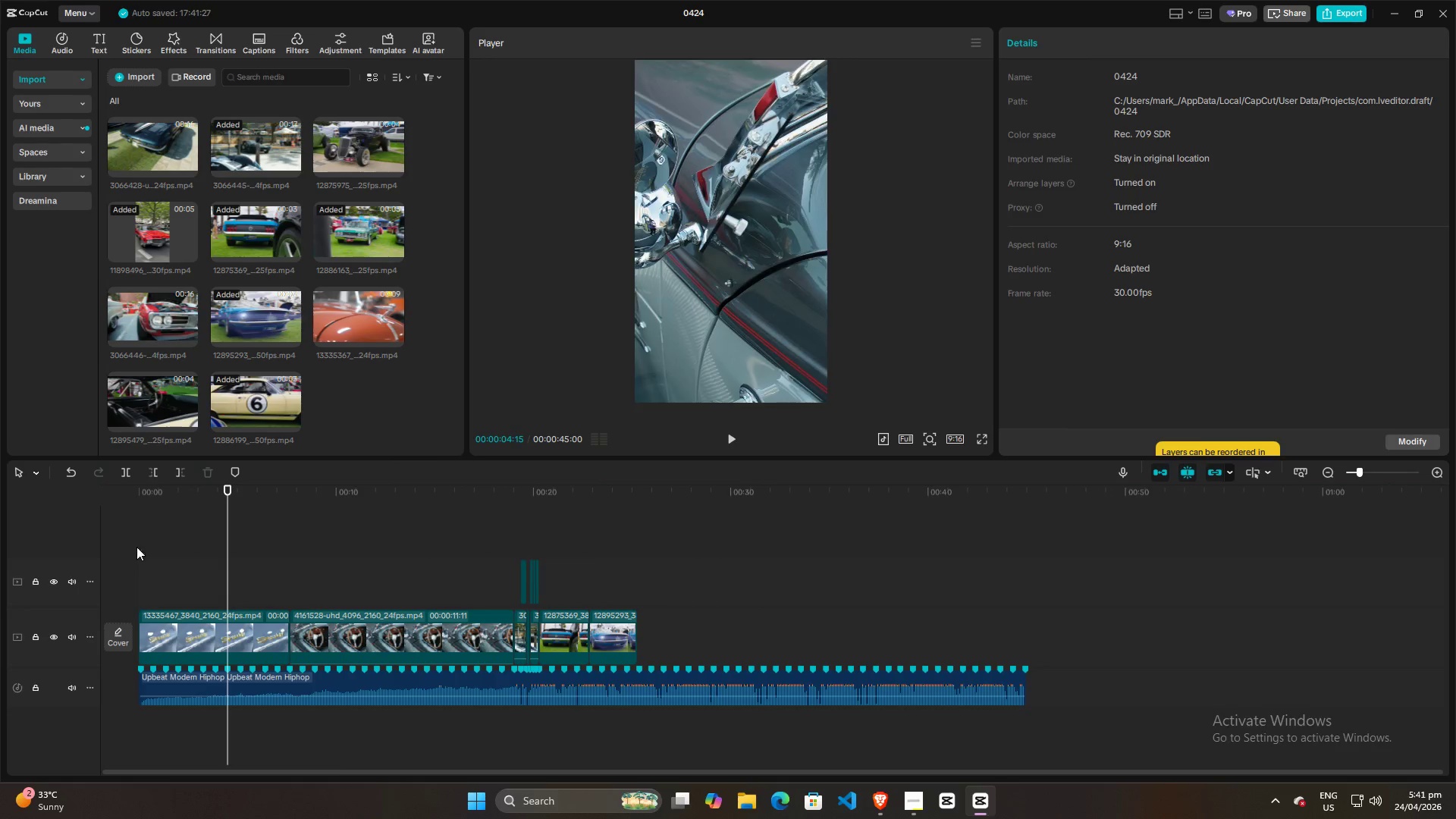 
left_click([149, 543])
 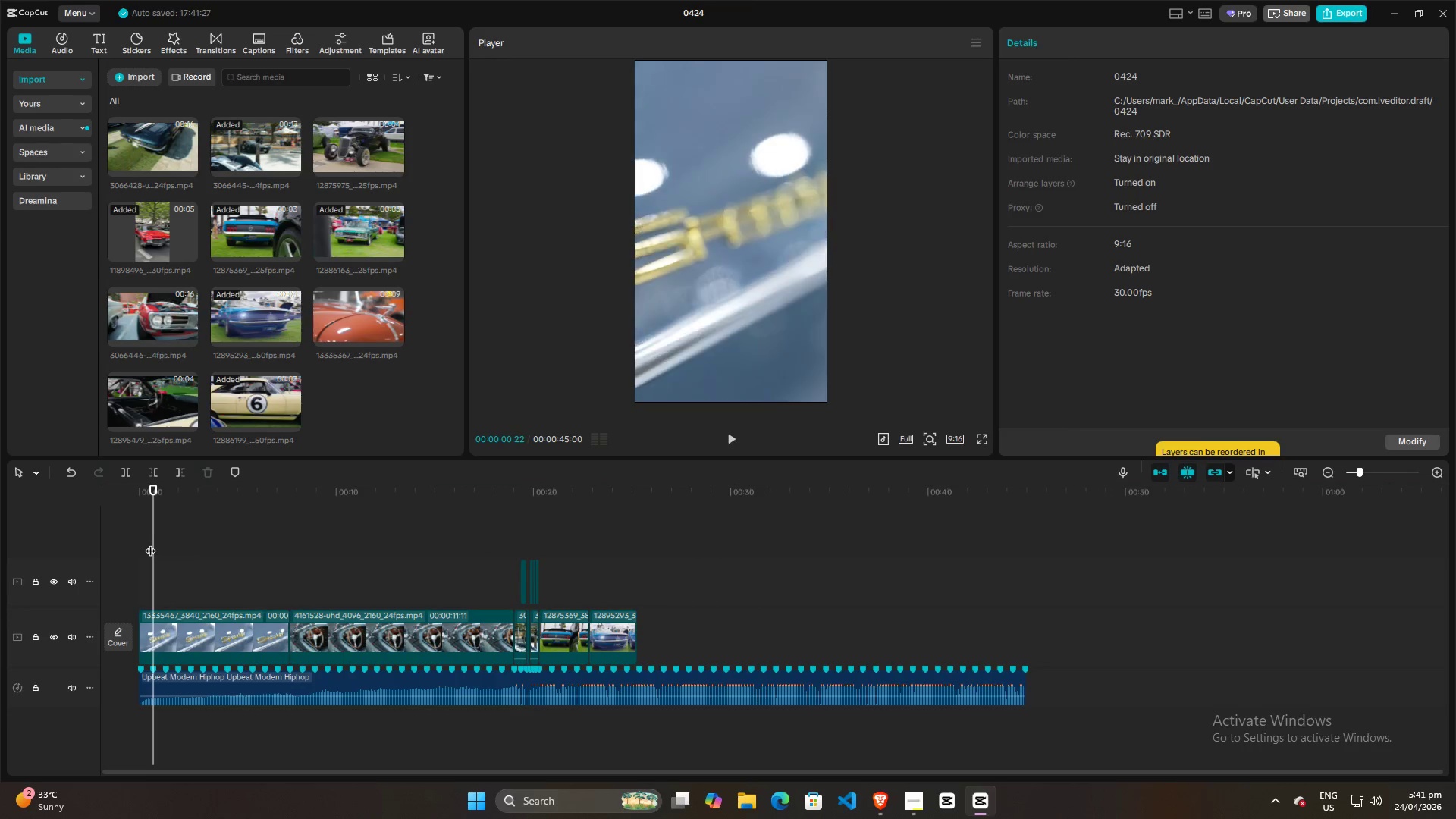 
left_click_drag(start_coordinate=[150, 543], to_coordinate=[452, 532])
 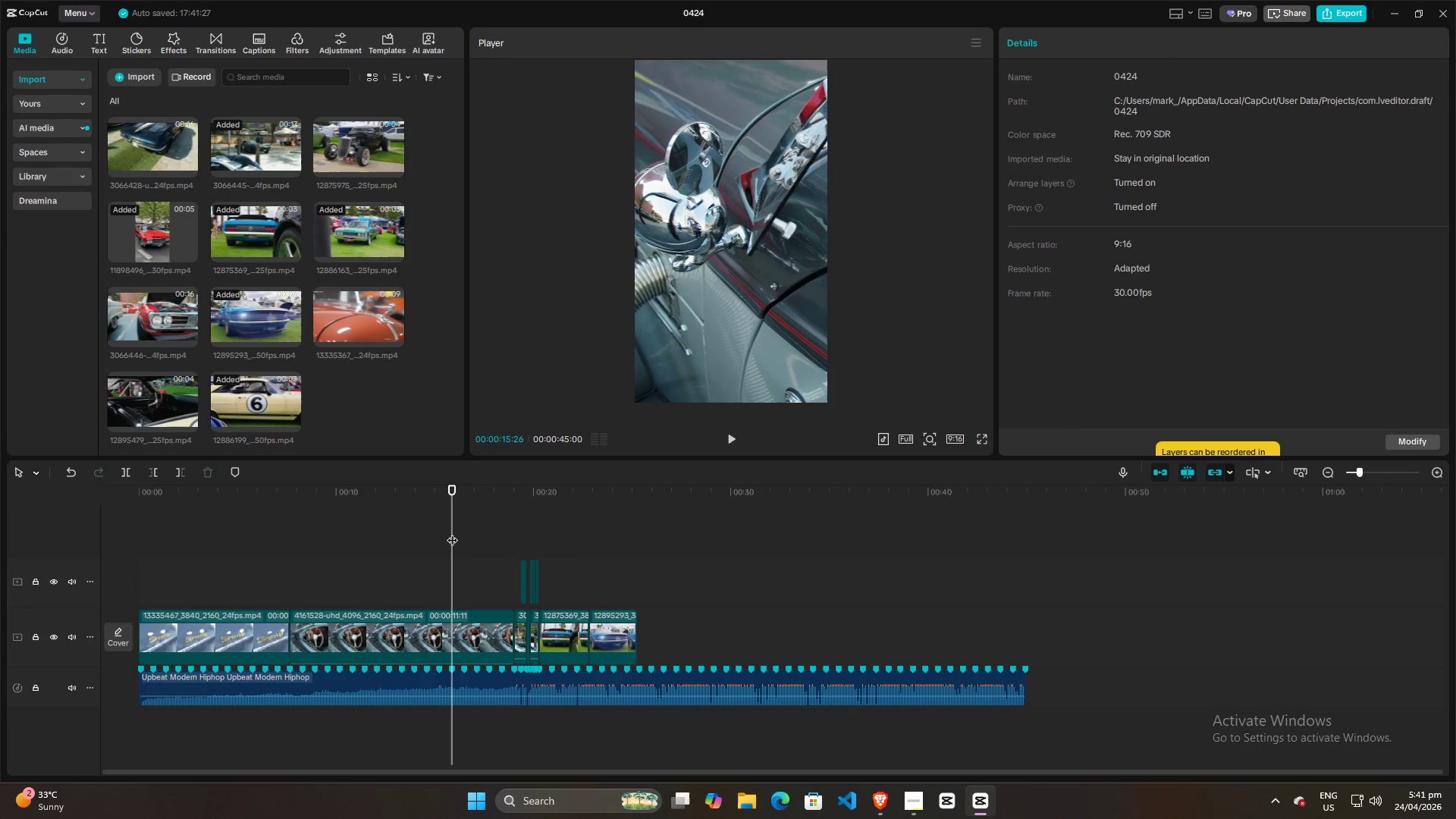 
left_click_drag(start_coordinate=[452, 532], to_coordinate=[331, 535])
 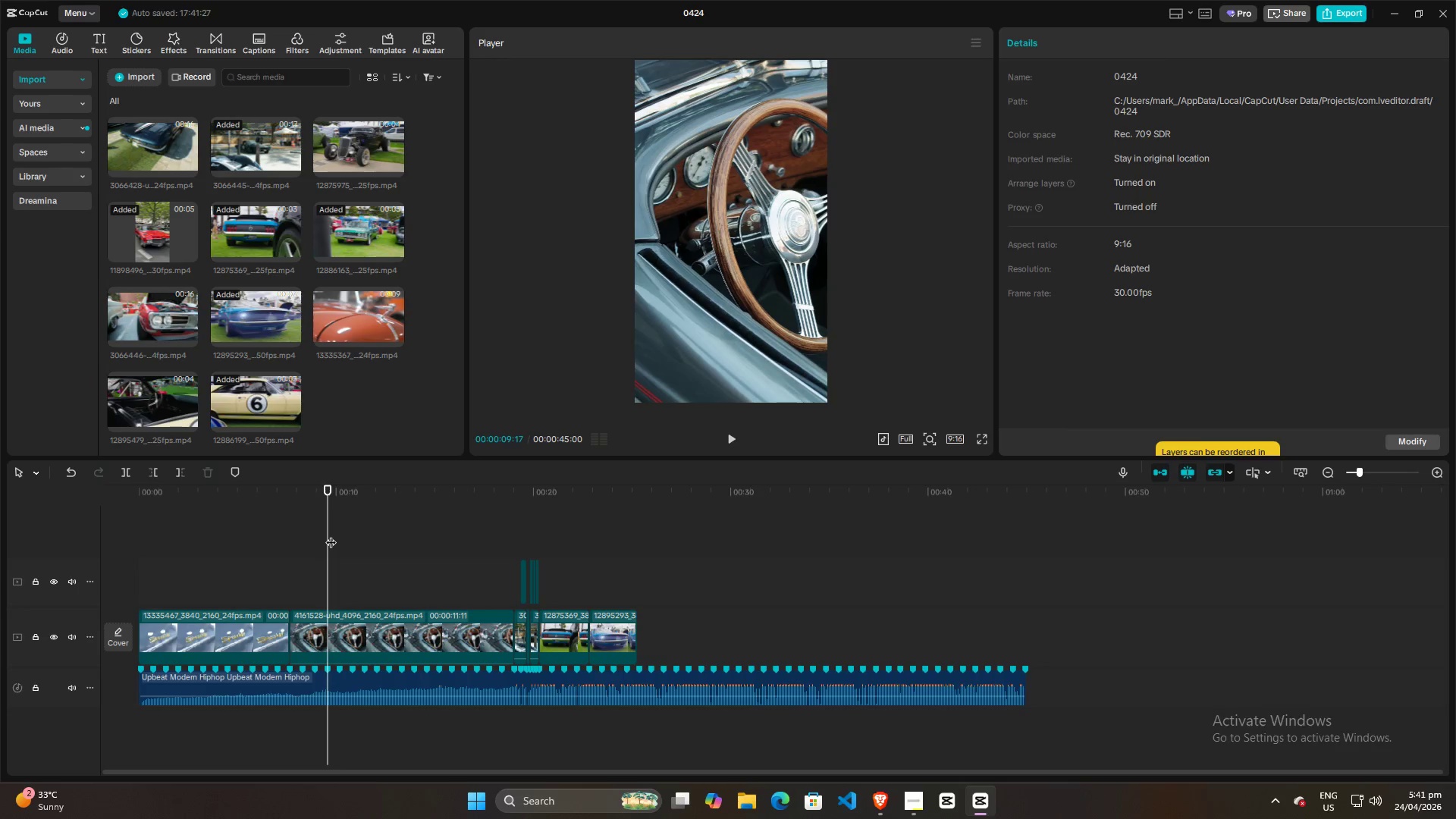 
key(Space)
 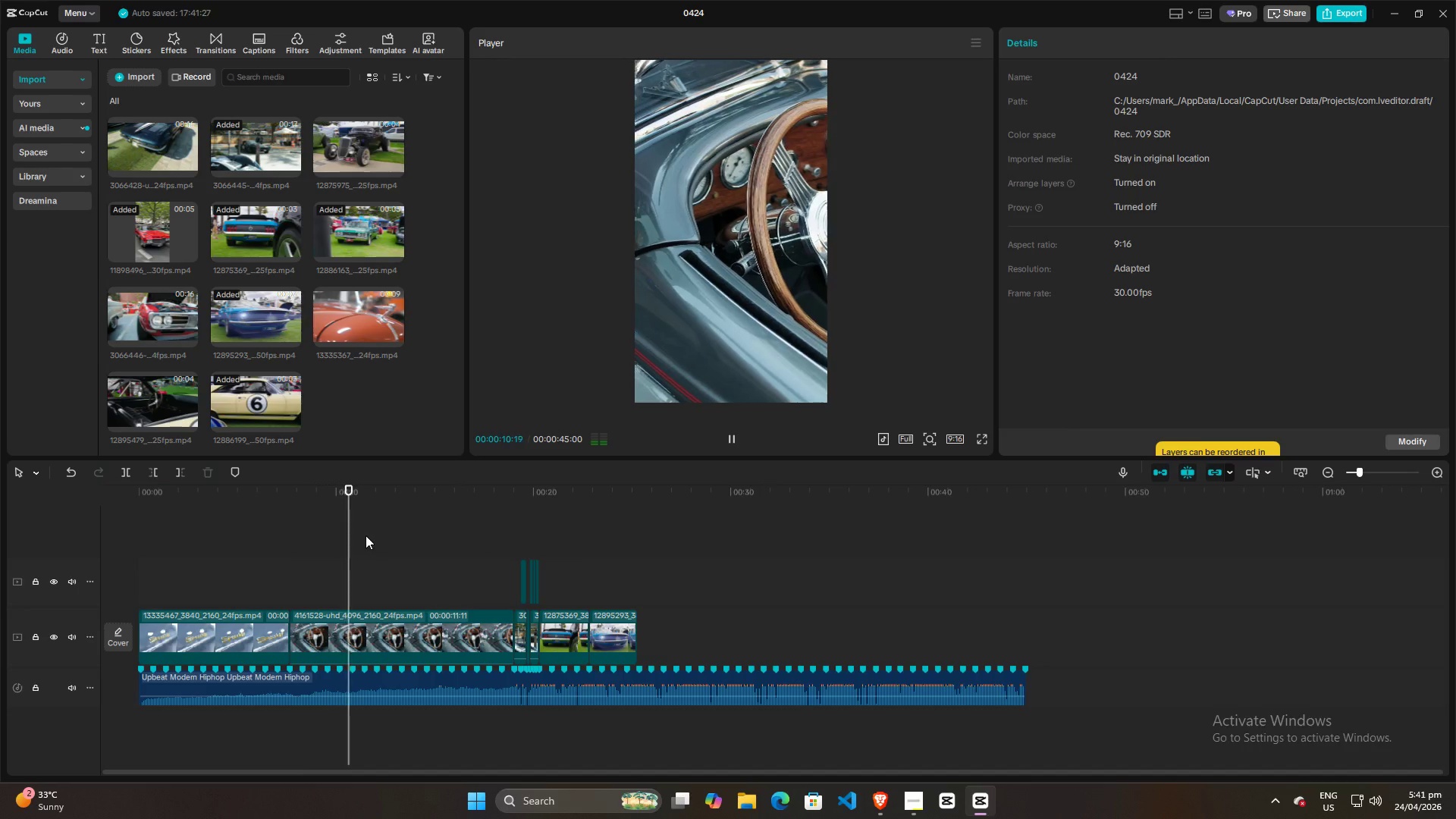 
left_click([510, 531])
 